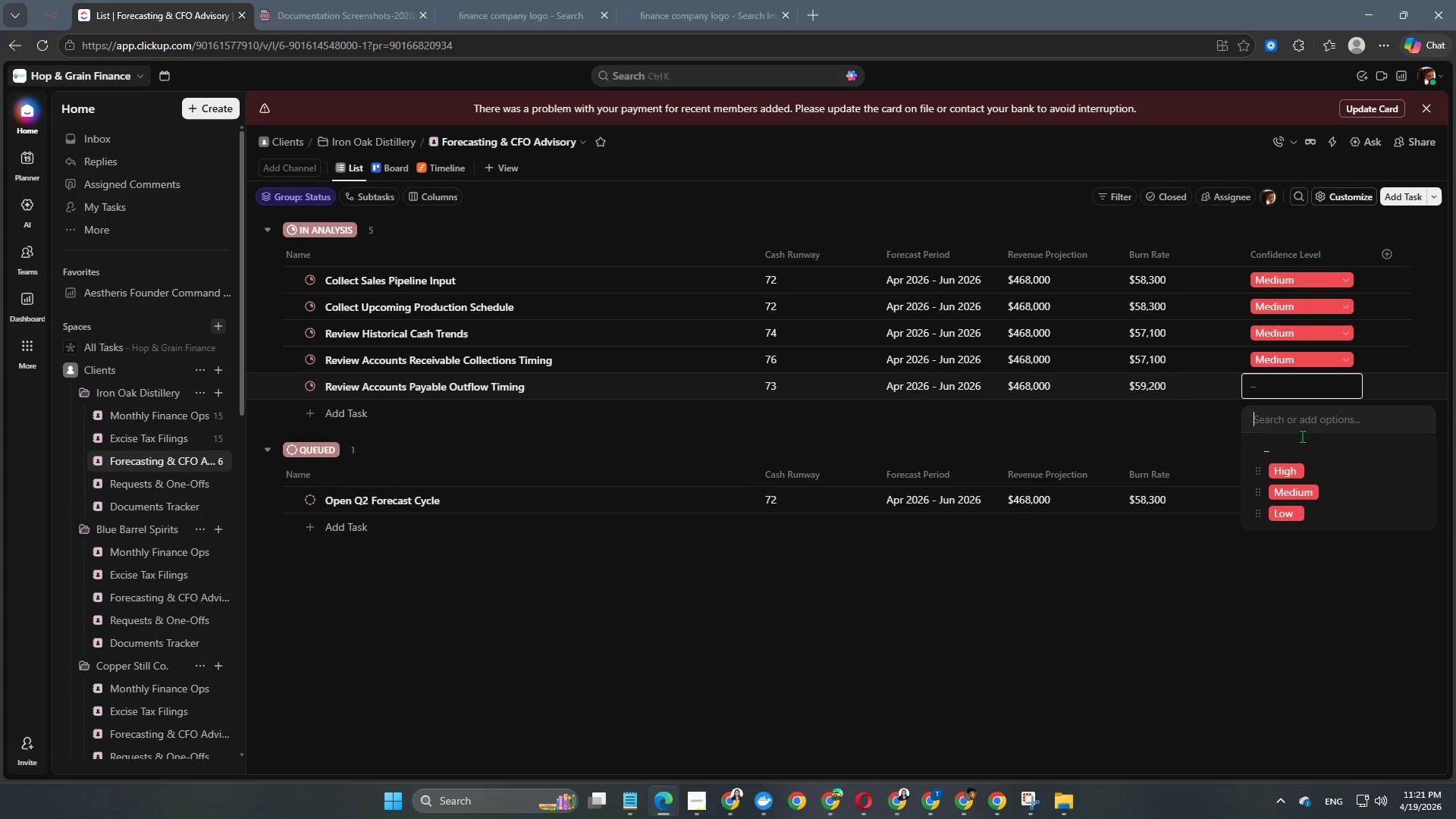 
left_click([1299, 491])
 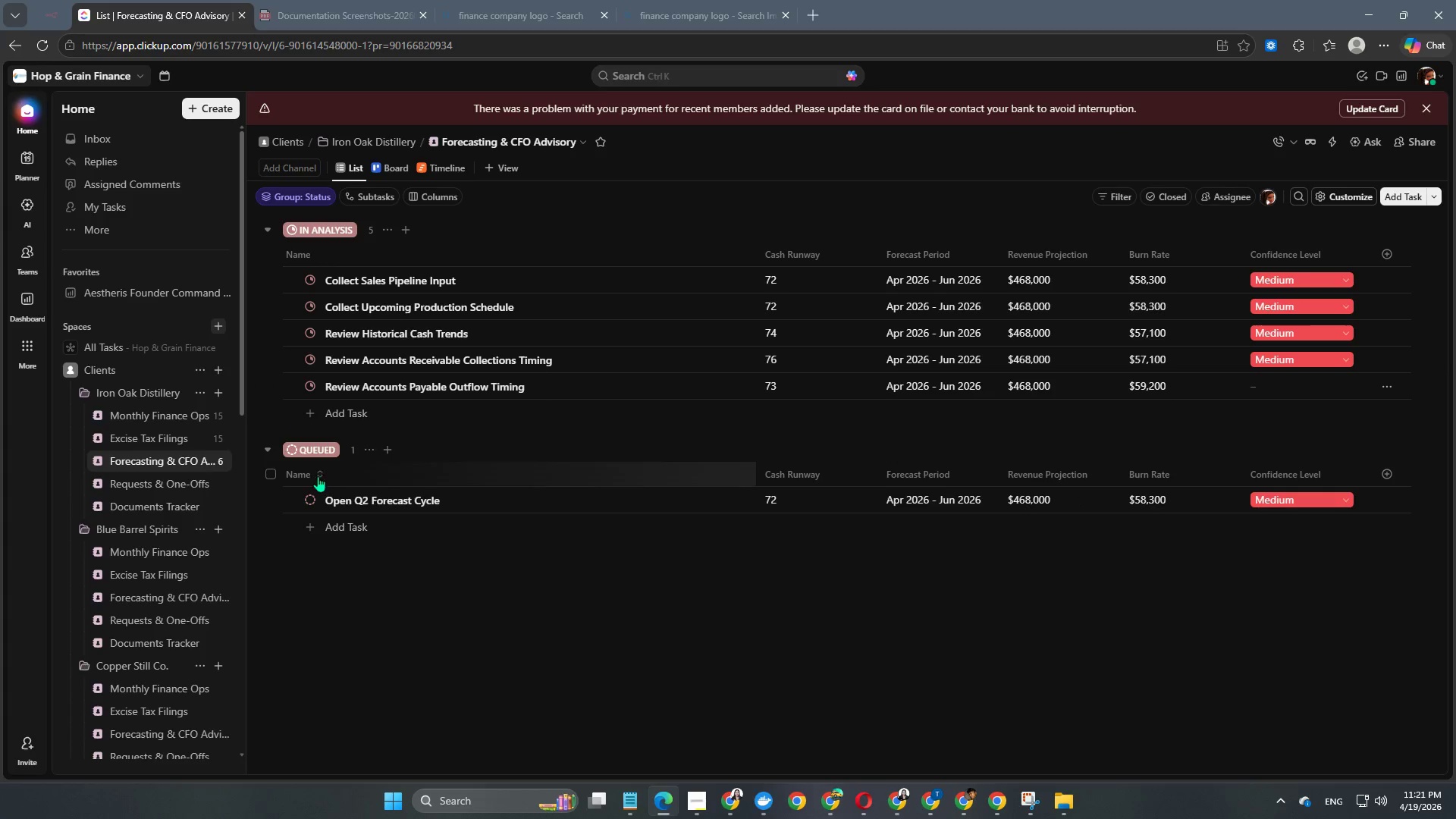 
left_click([349, 413])
 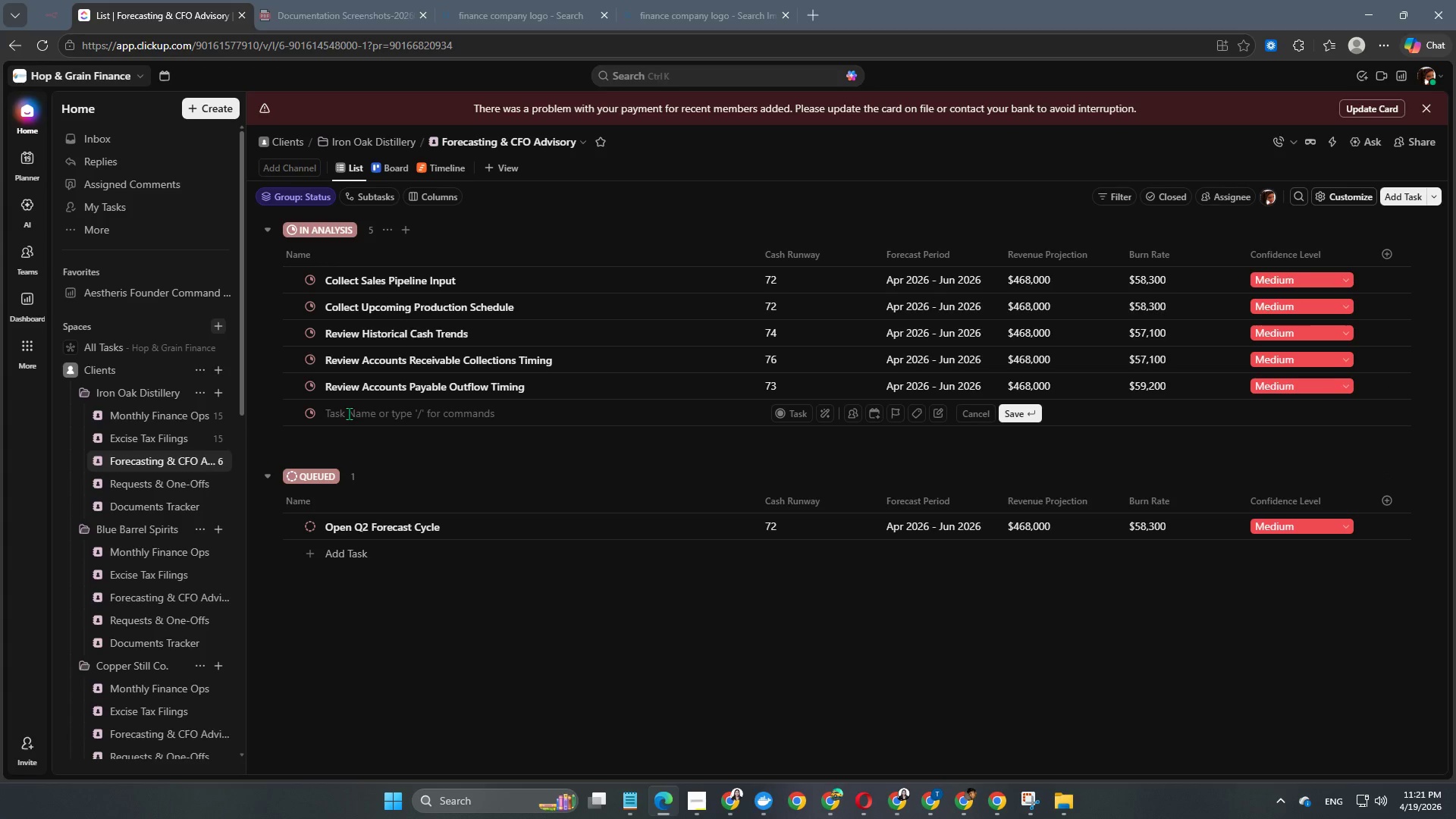 
type(Build Base Cas)
key(Backspace)
key(Backspace)
type(ase Cash Forecast)
 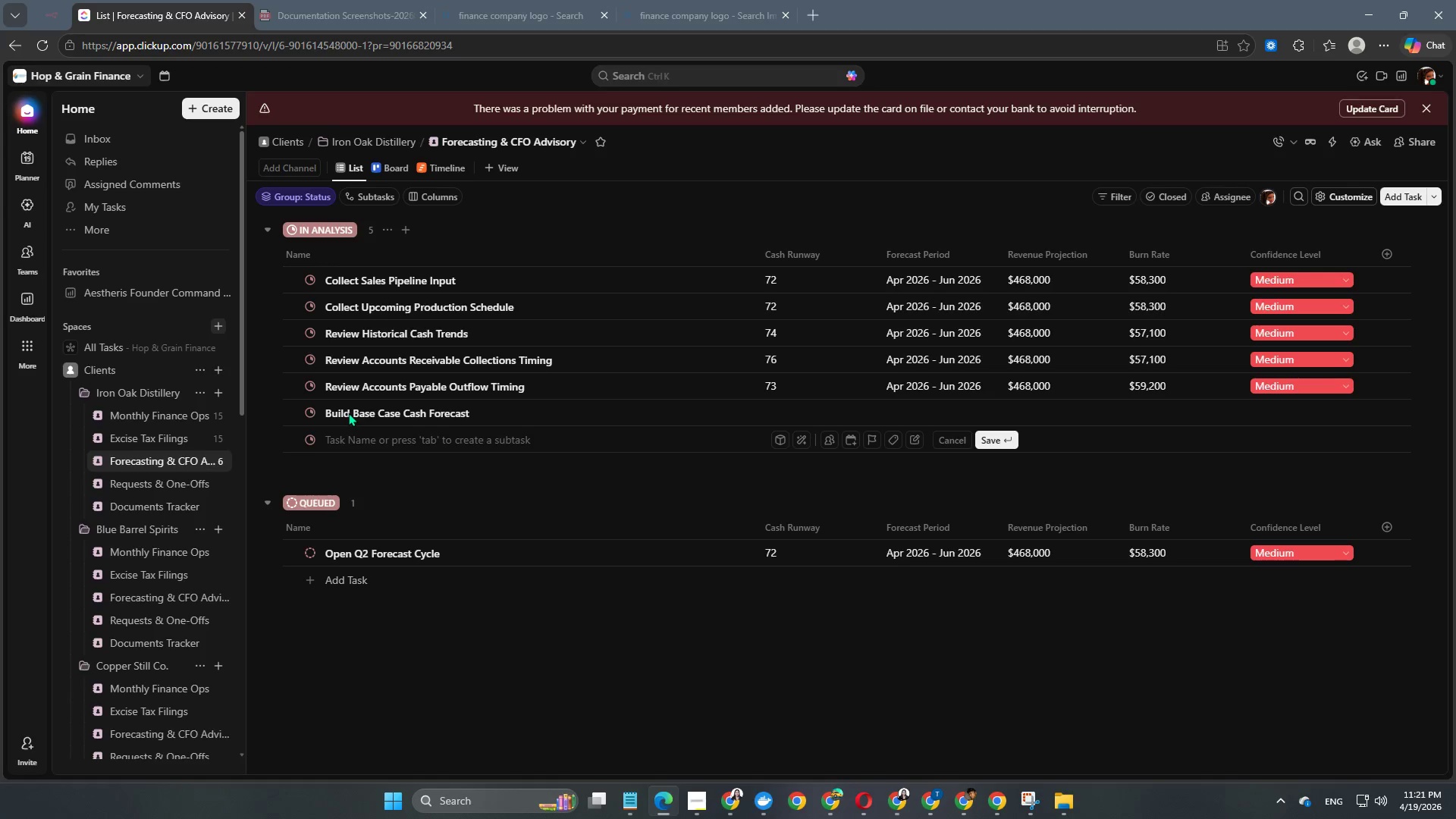 
 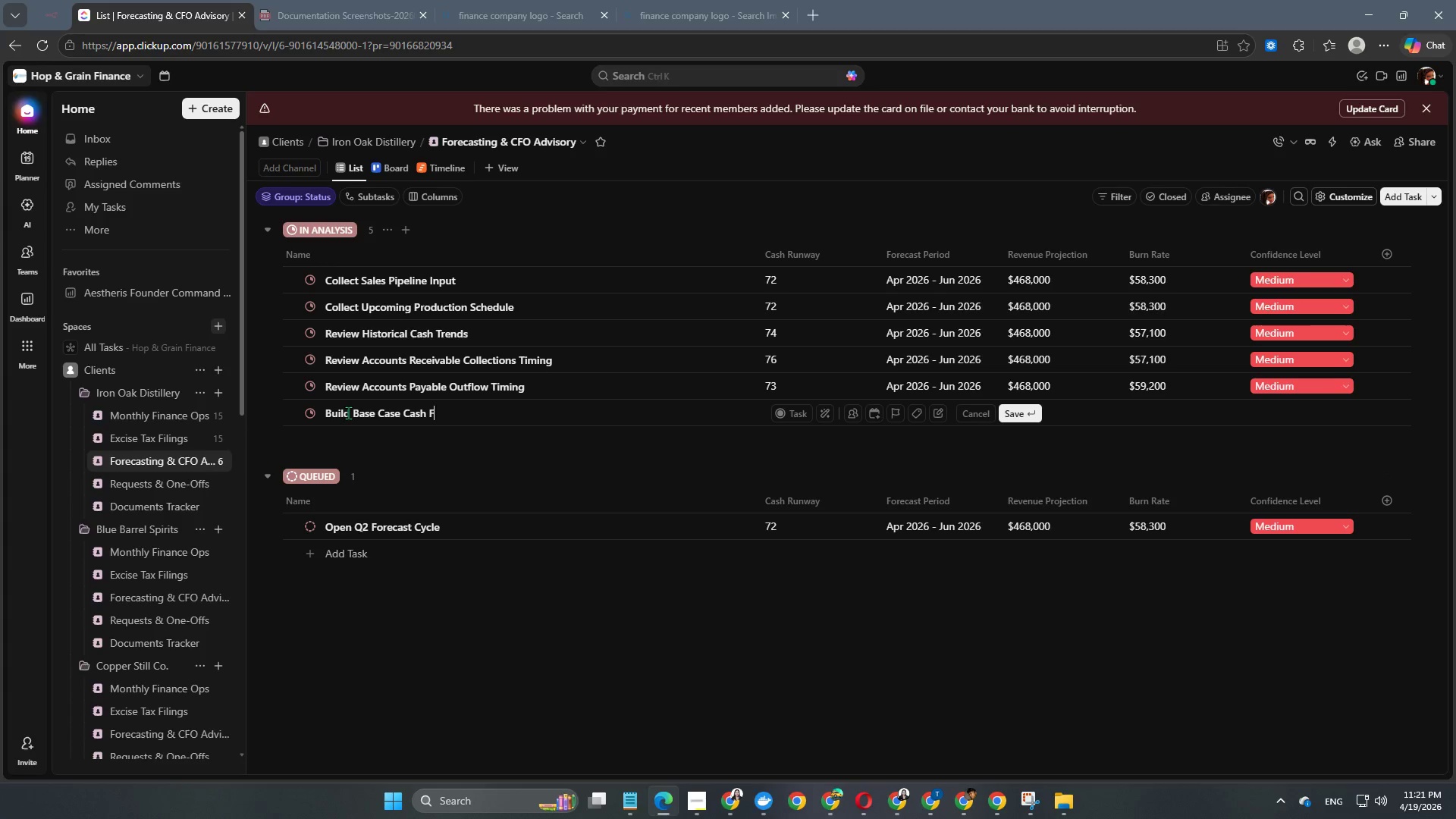 
key(Enter)
 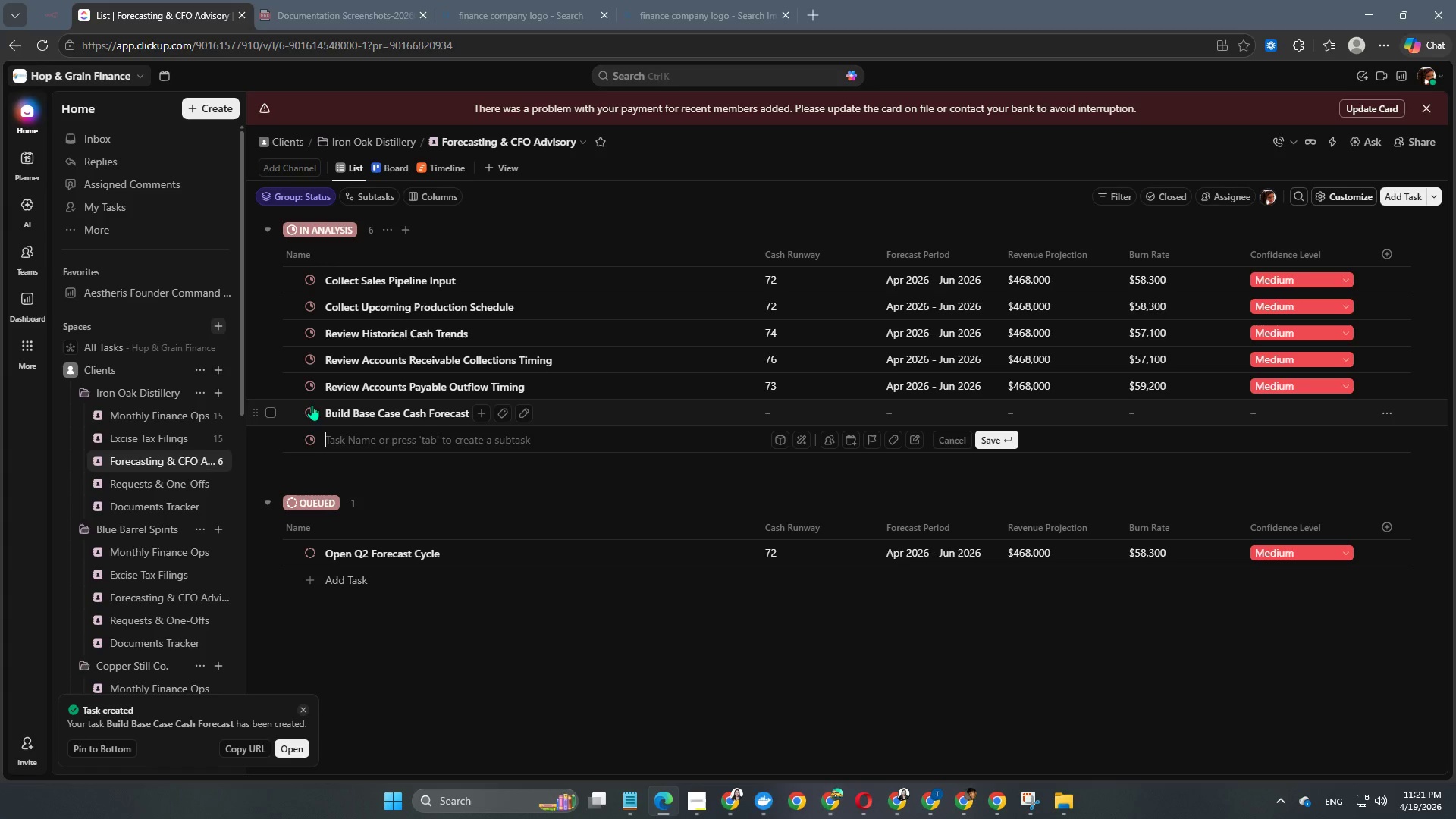 
left_click([312, 408])
 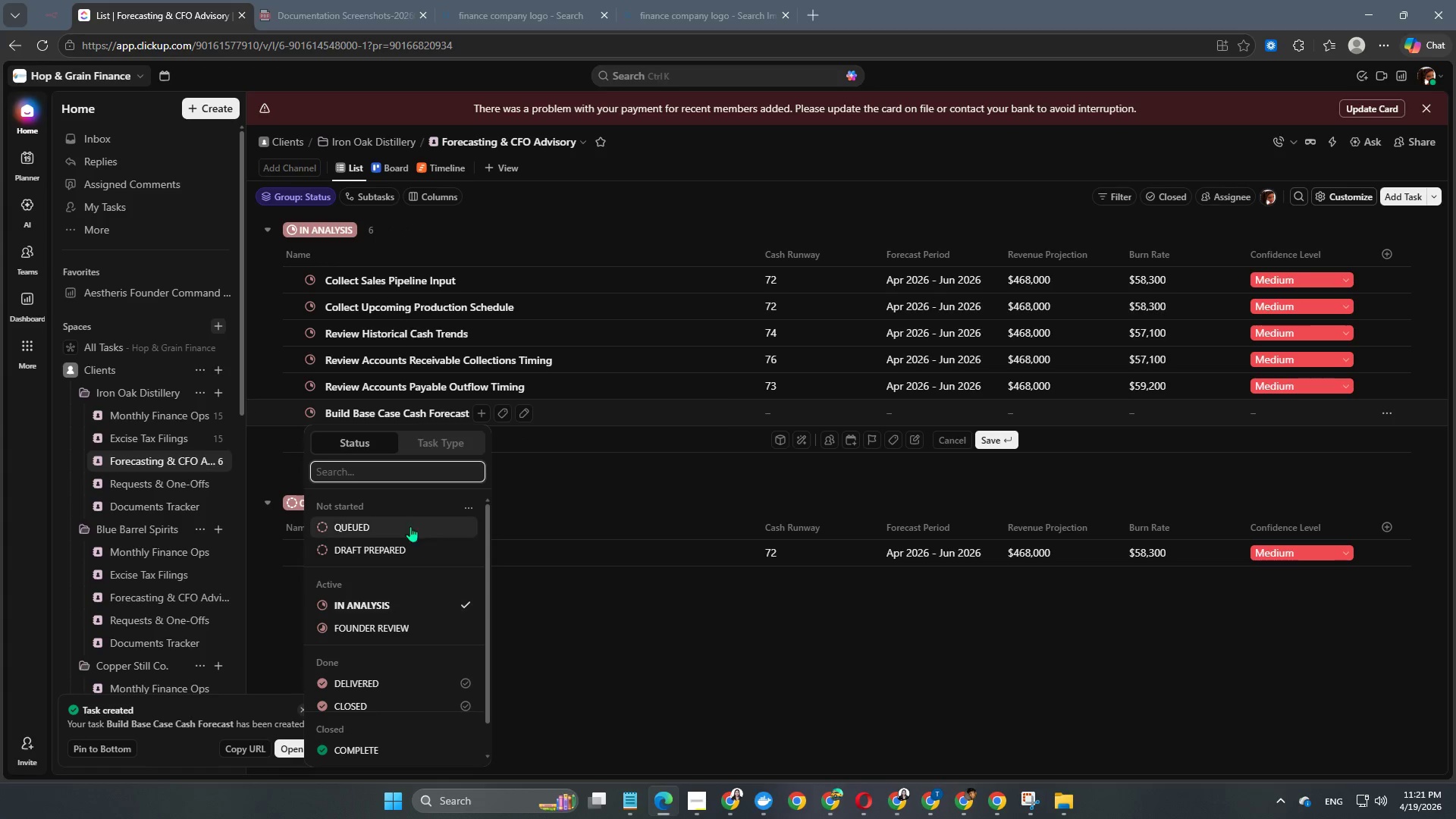 
left_click([398, 544])
 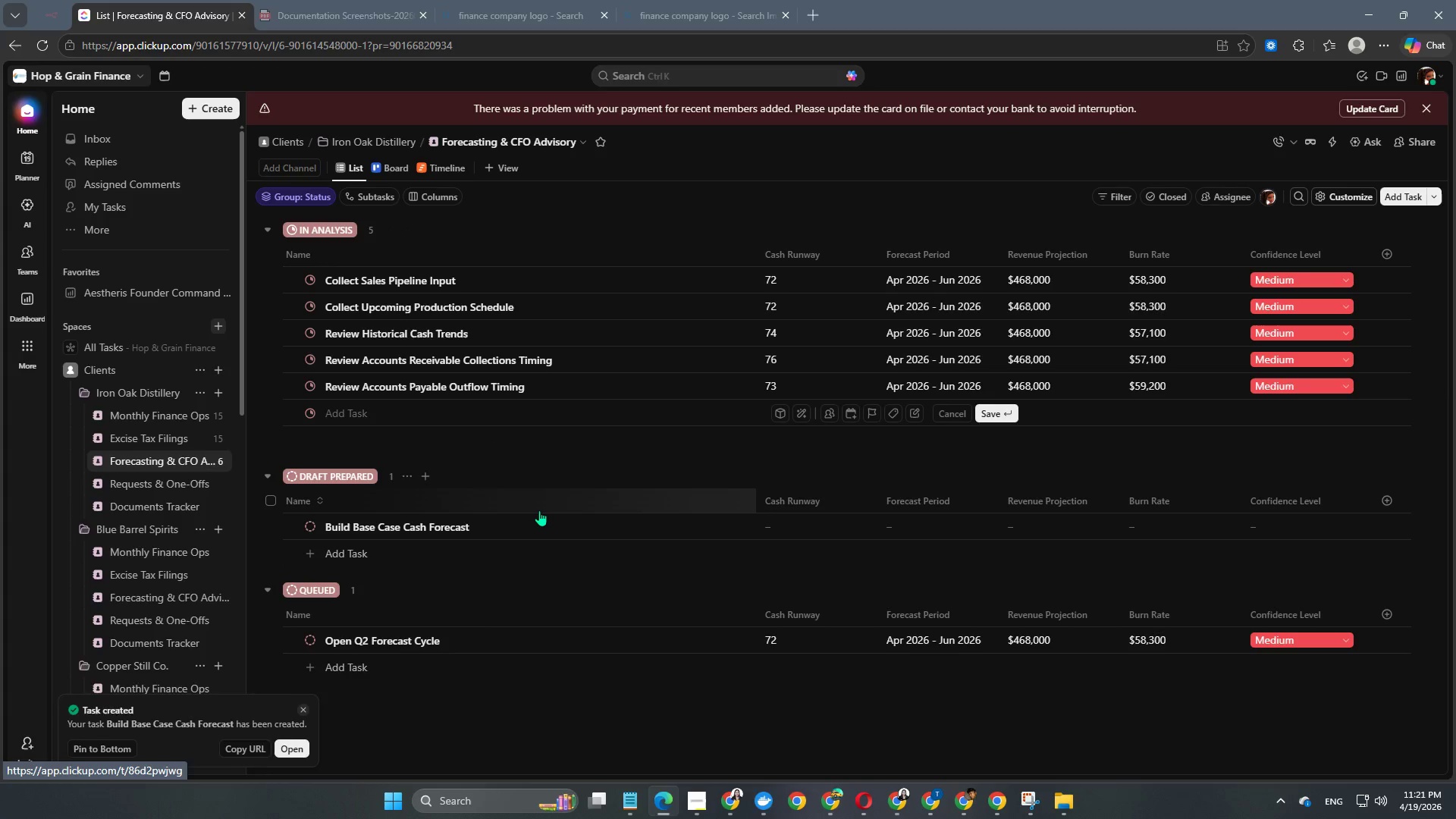 
scroll: coordinate [539, 510], scroll_direction: down, amount: 2.0
 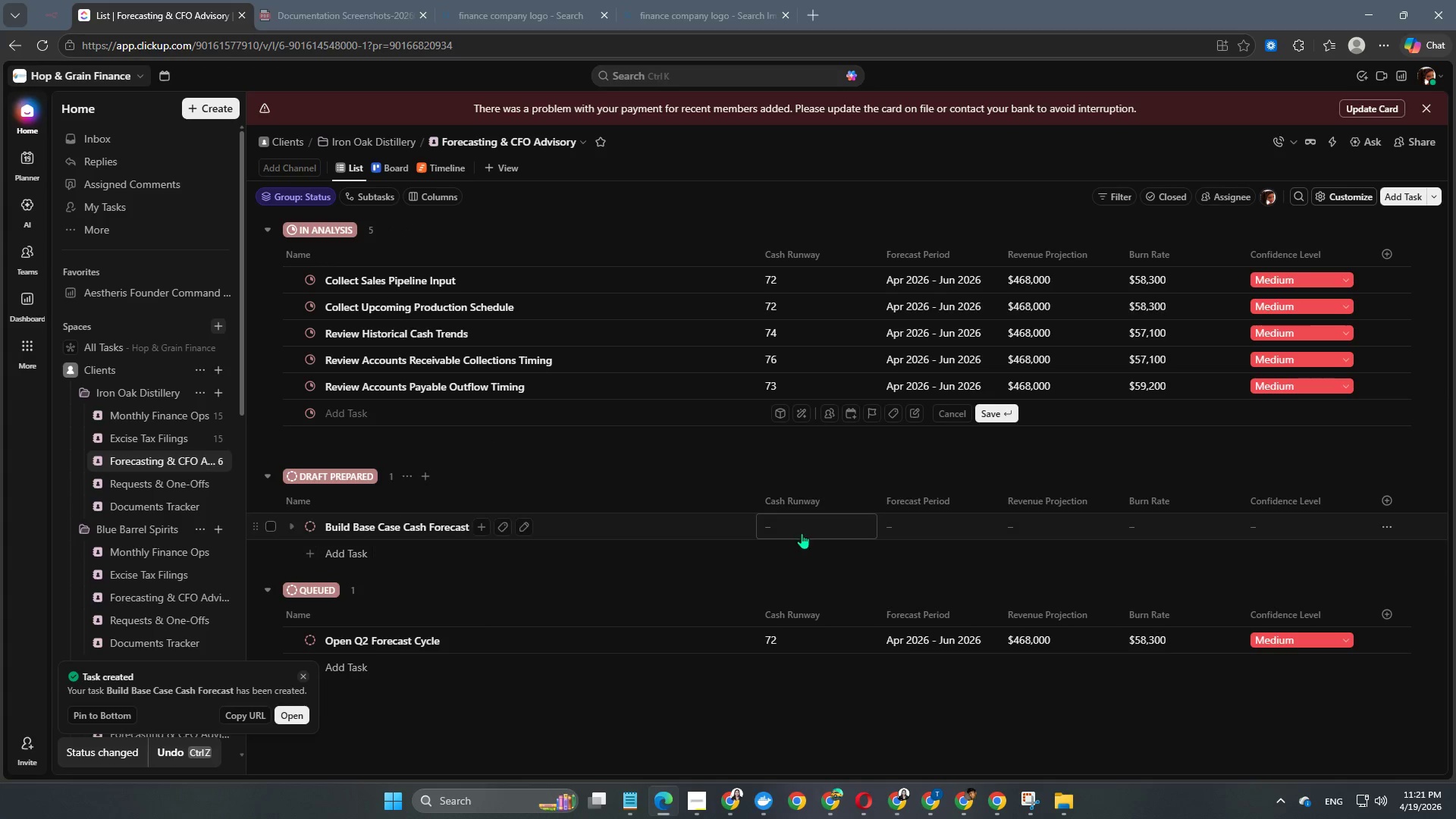 
left_click([805, 522])
 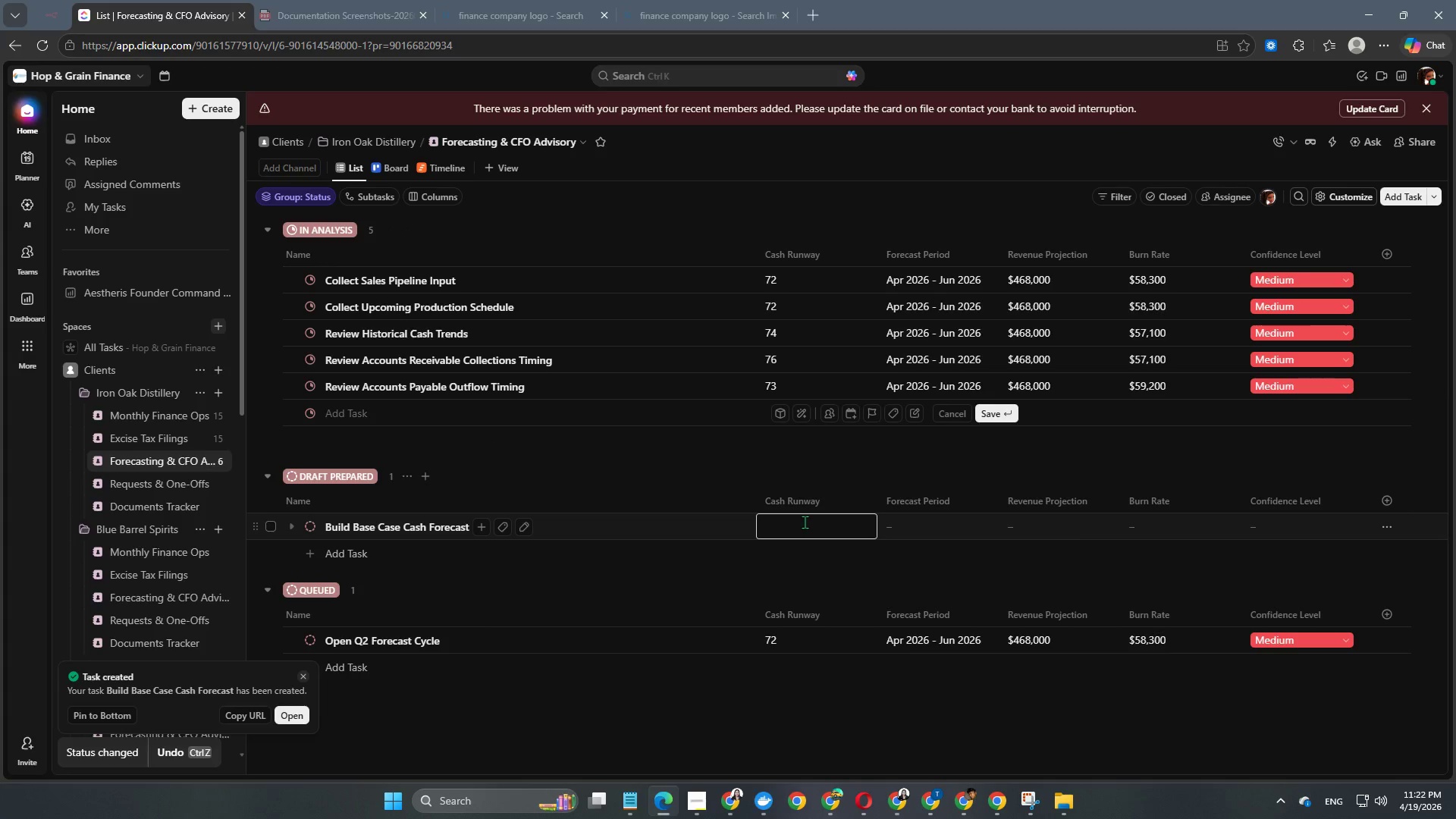 
key(Numpad7)
 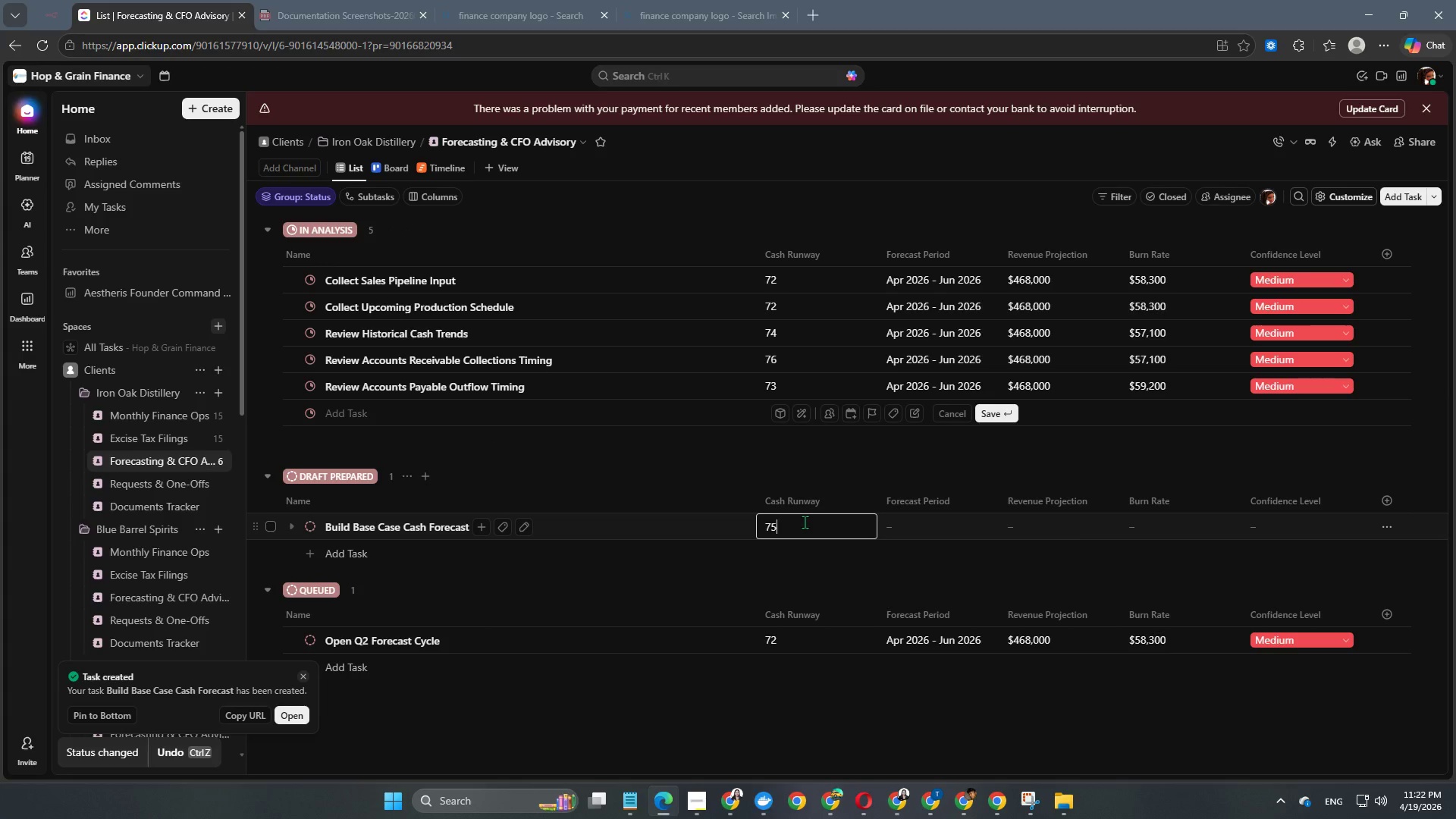 
key(Numpad5)
 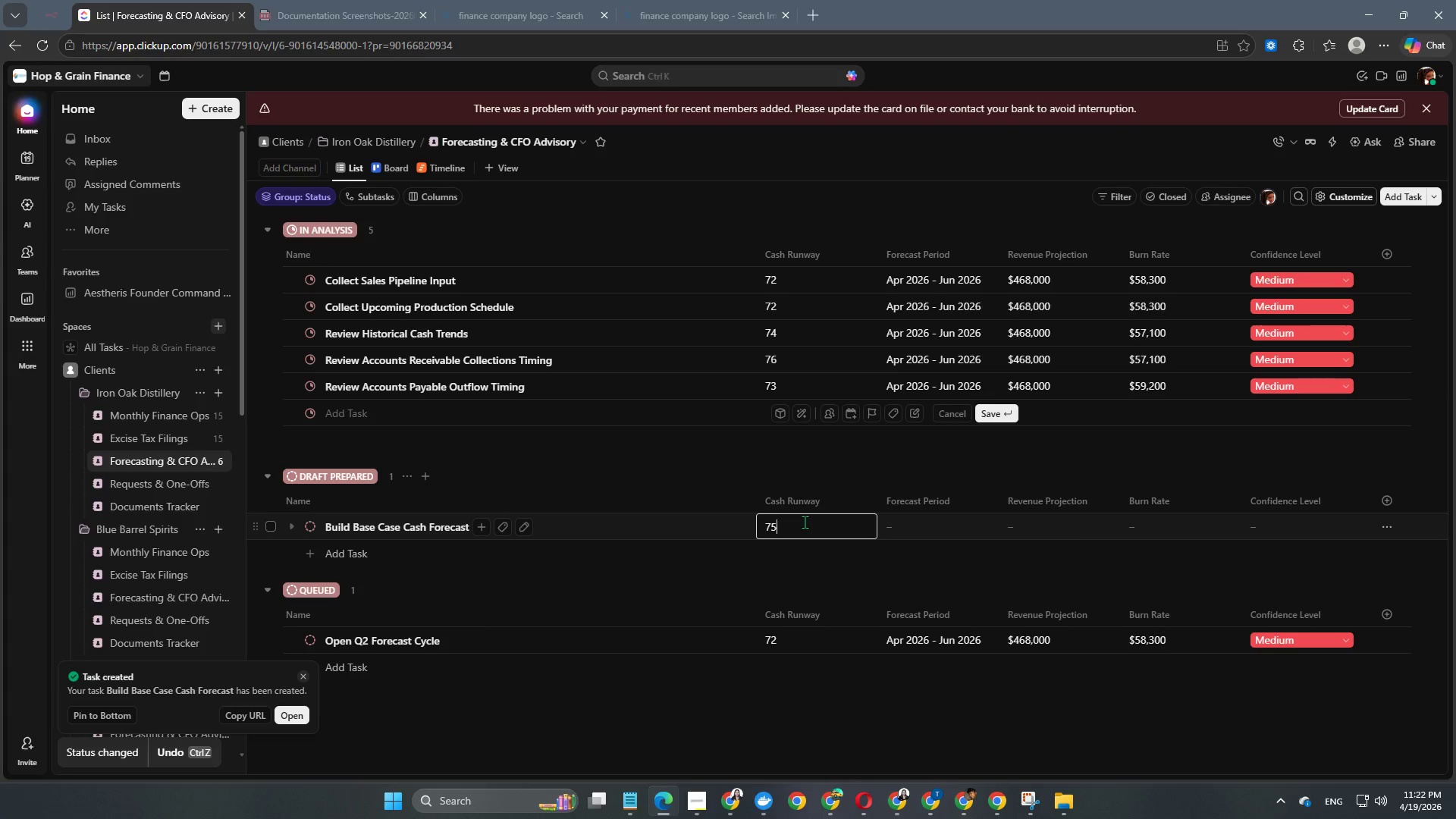 
key(NumpadEnter)
 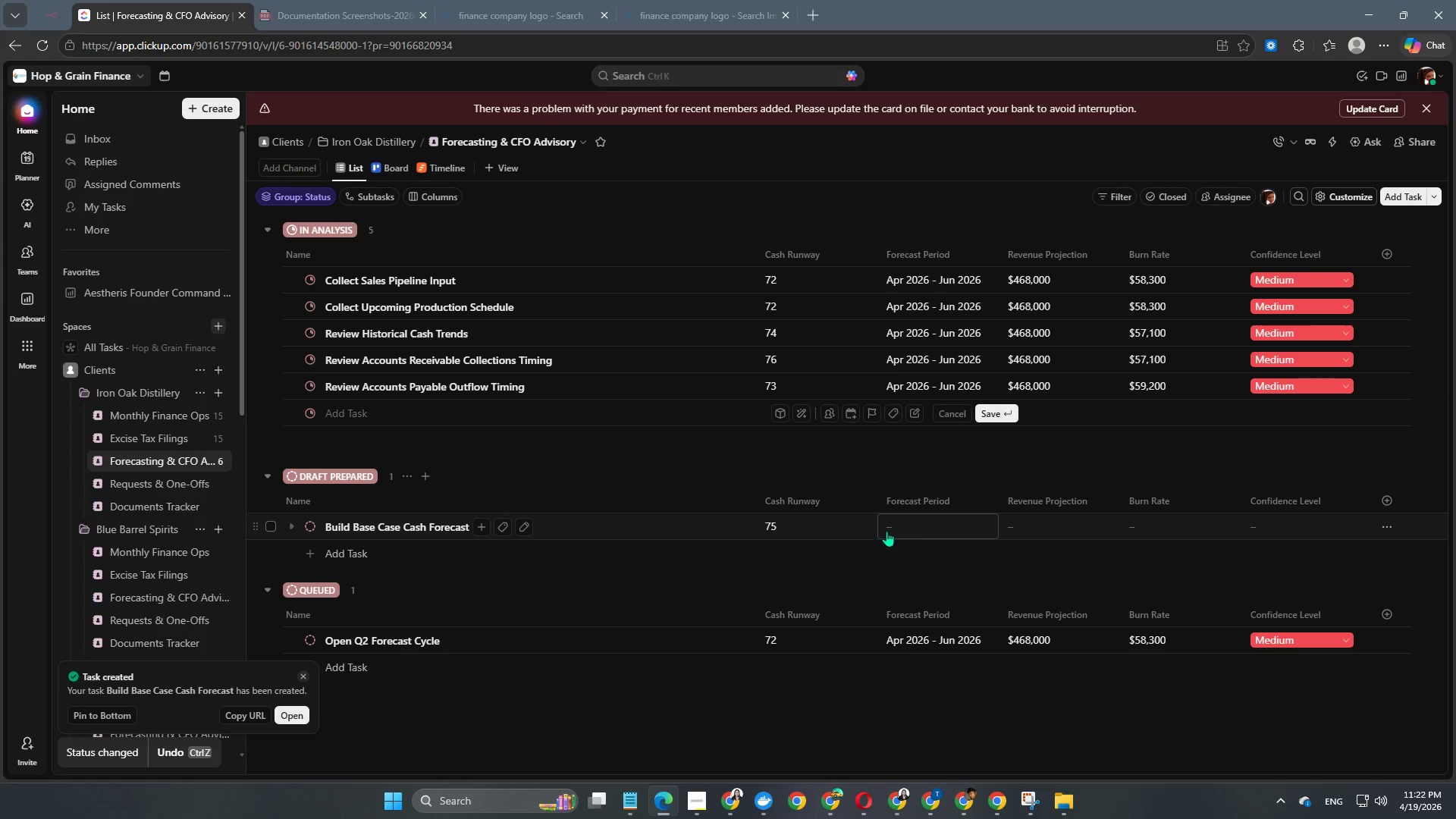 
left_click([923, 530])
 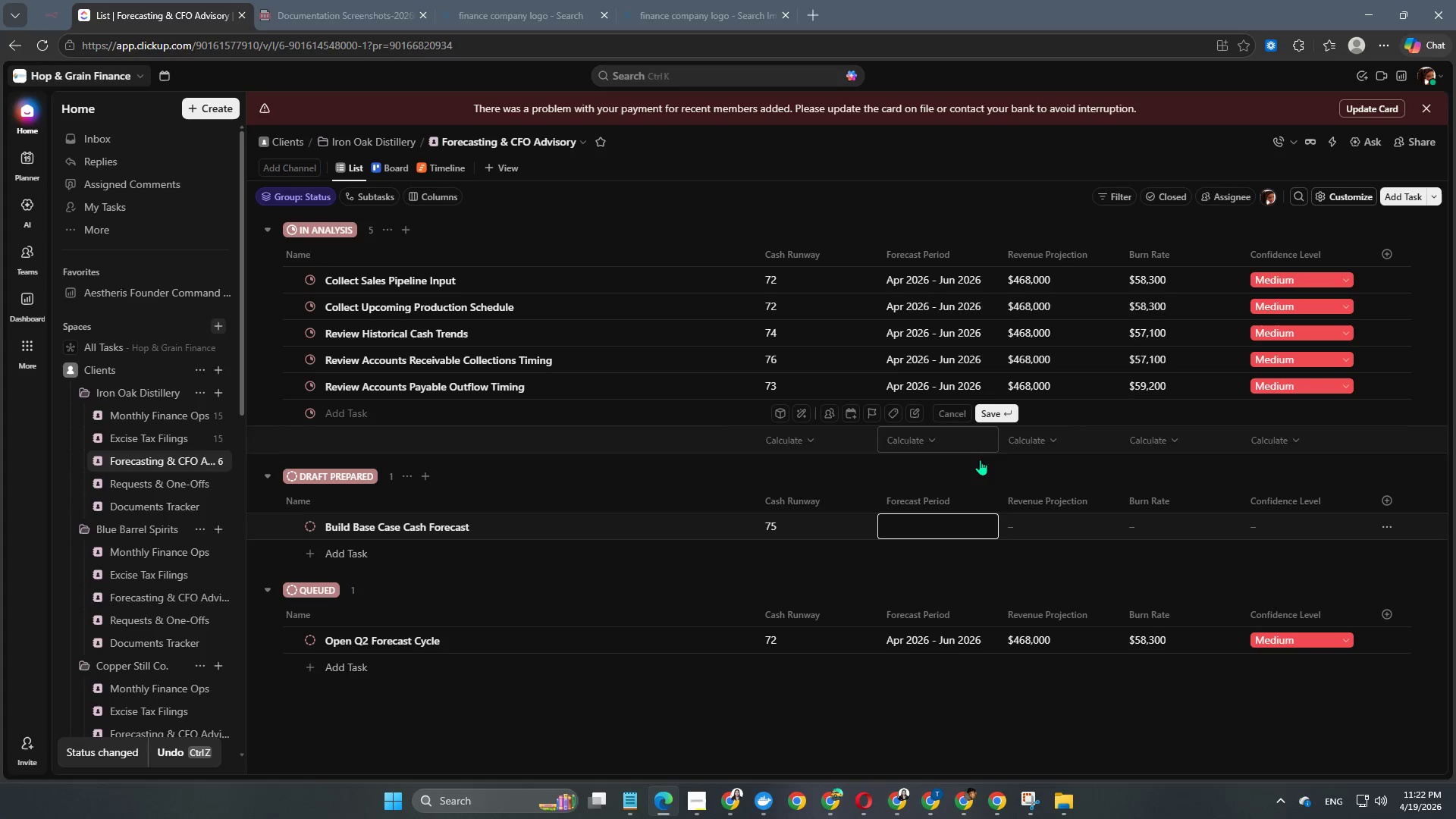 
left_click([962, 642])
 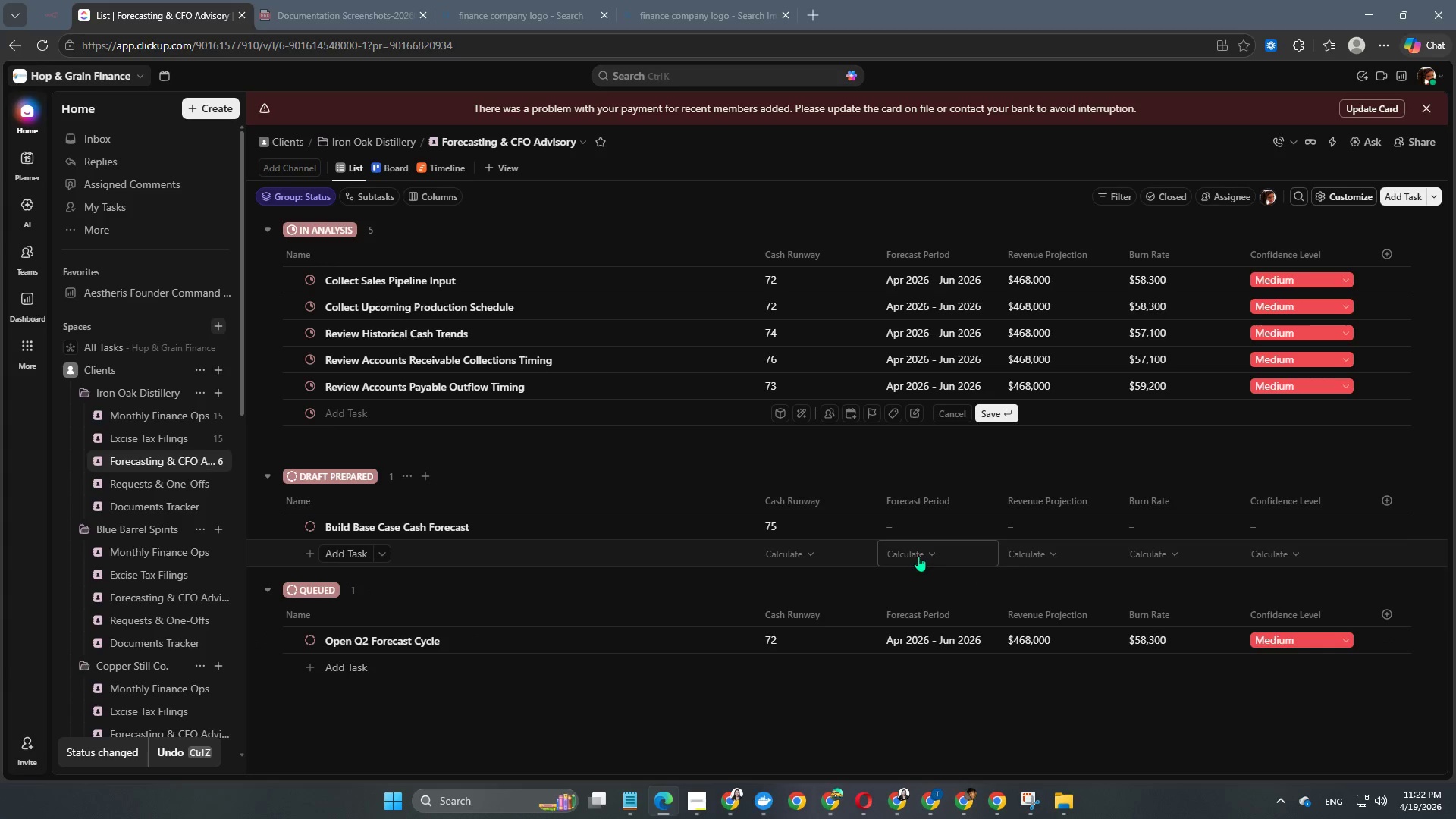 
left_click([918, 538])
 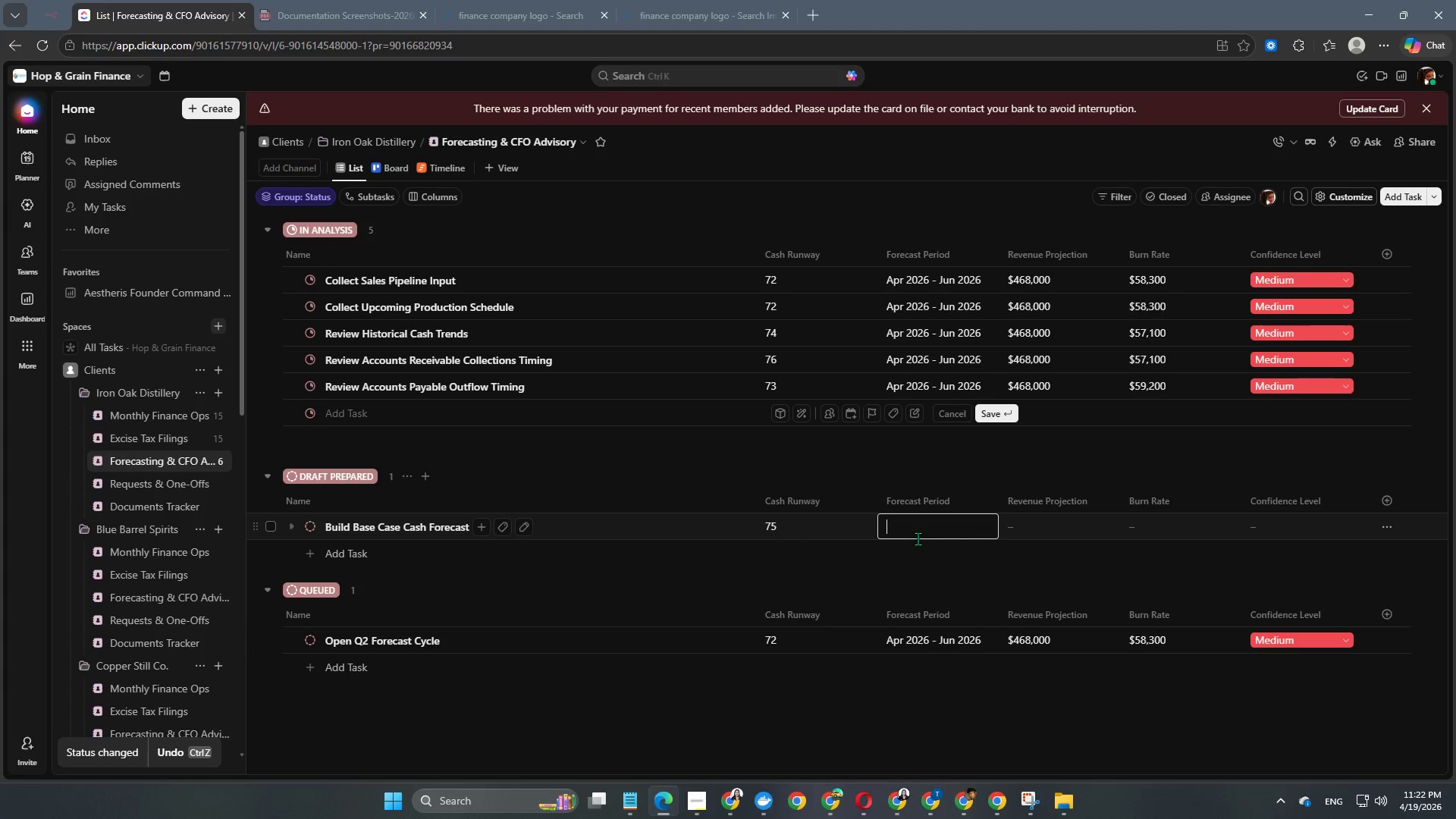 
key(Control+V)
 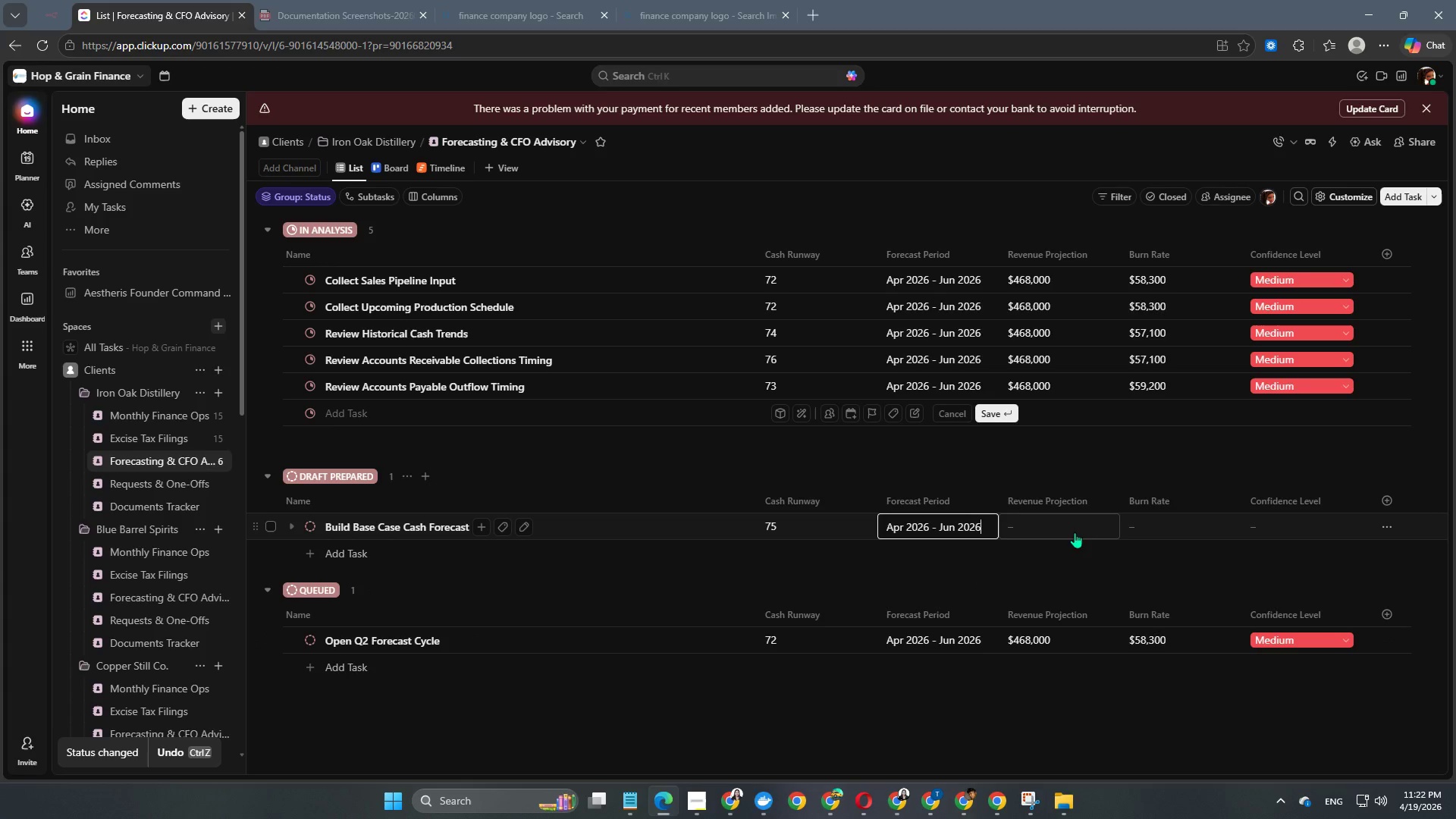 
left_click([1075, 532])
 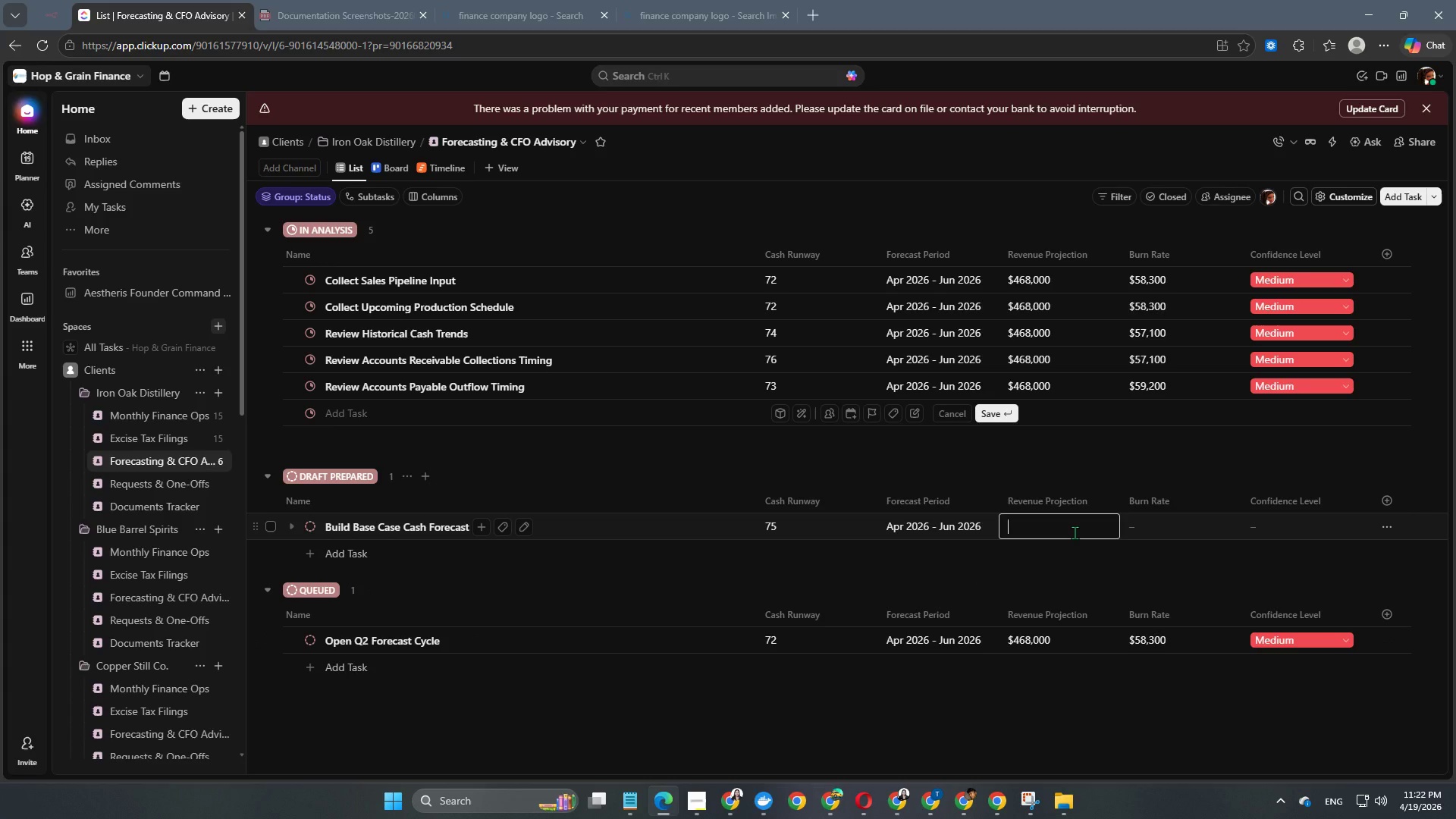 
wait(6.03)
 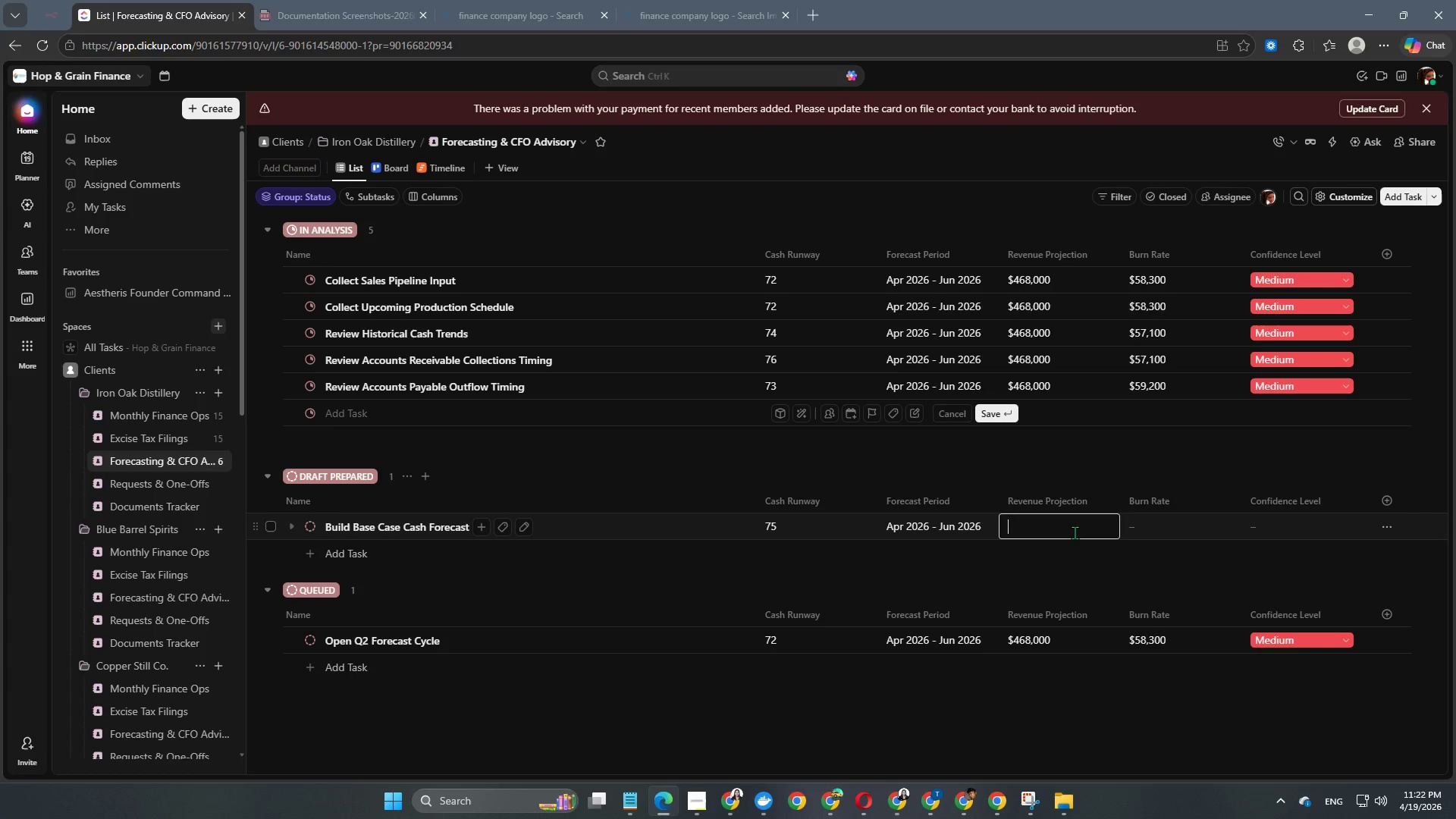 
key(Numpad4)
 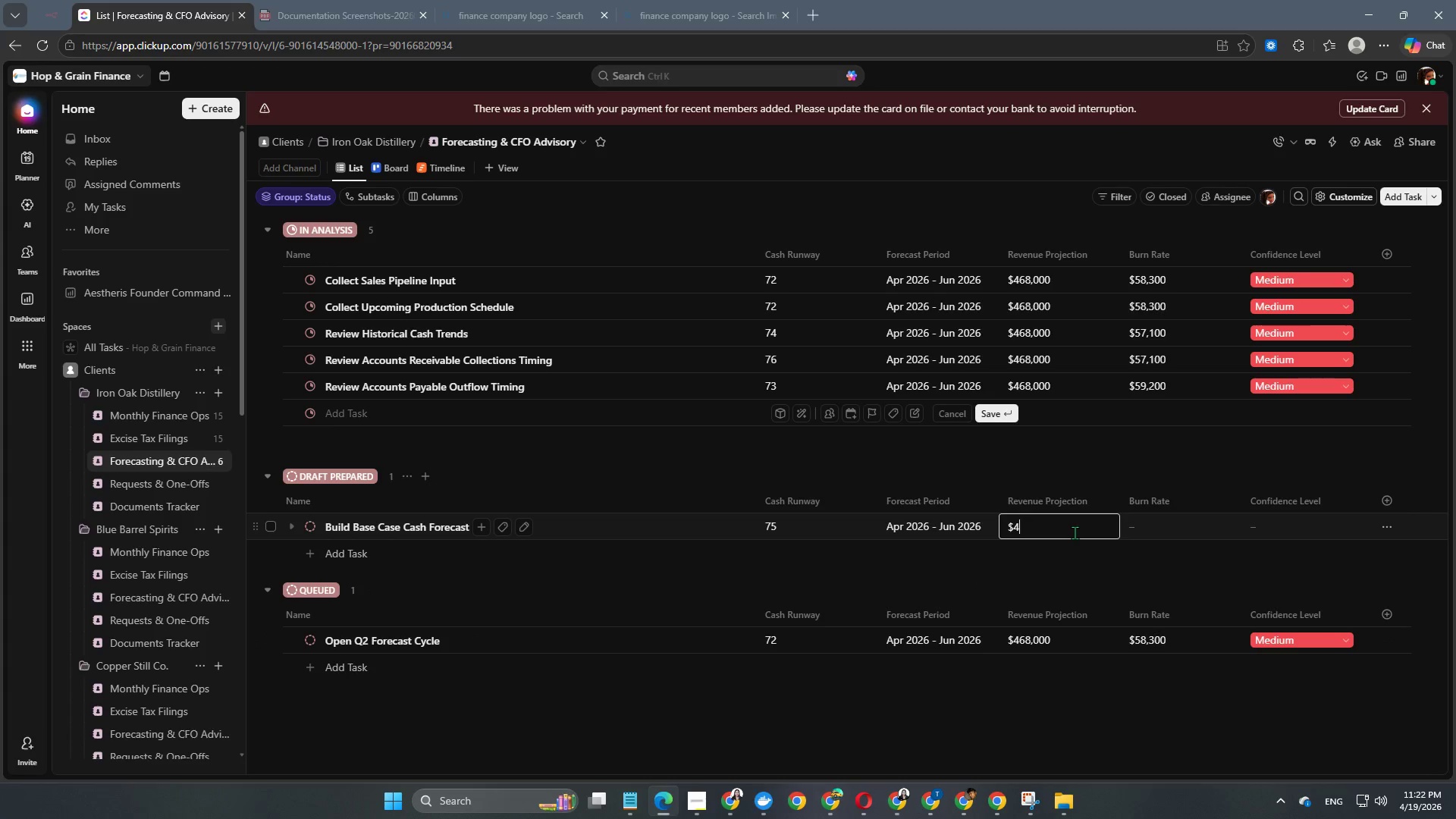 
key(Numpad7)
 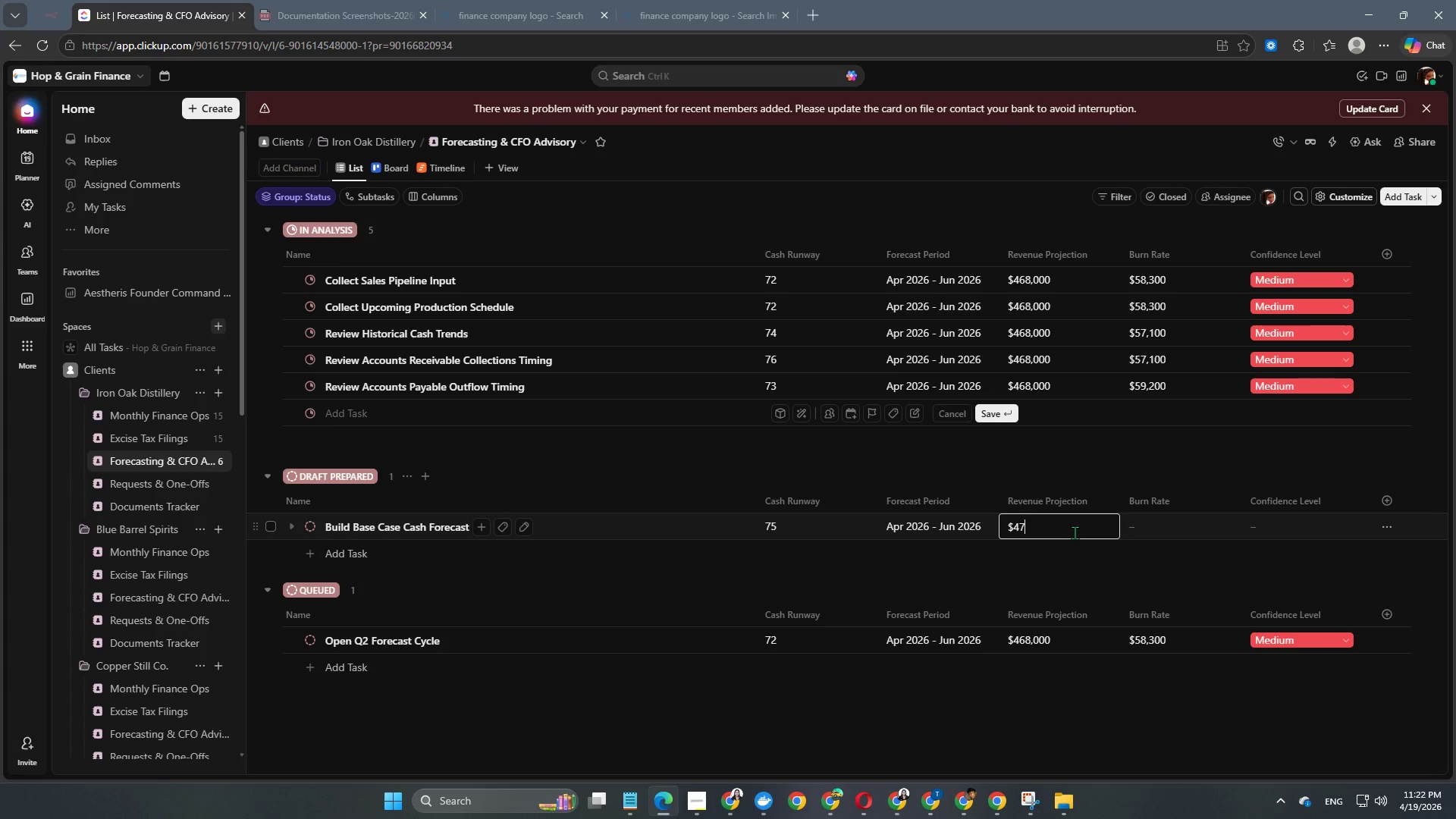 
key(Numpad4)
 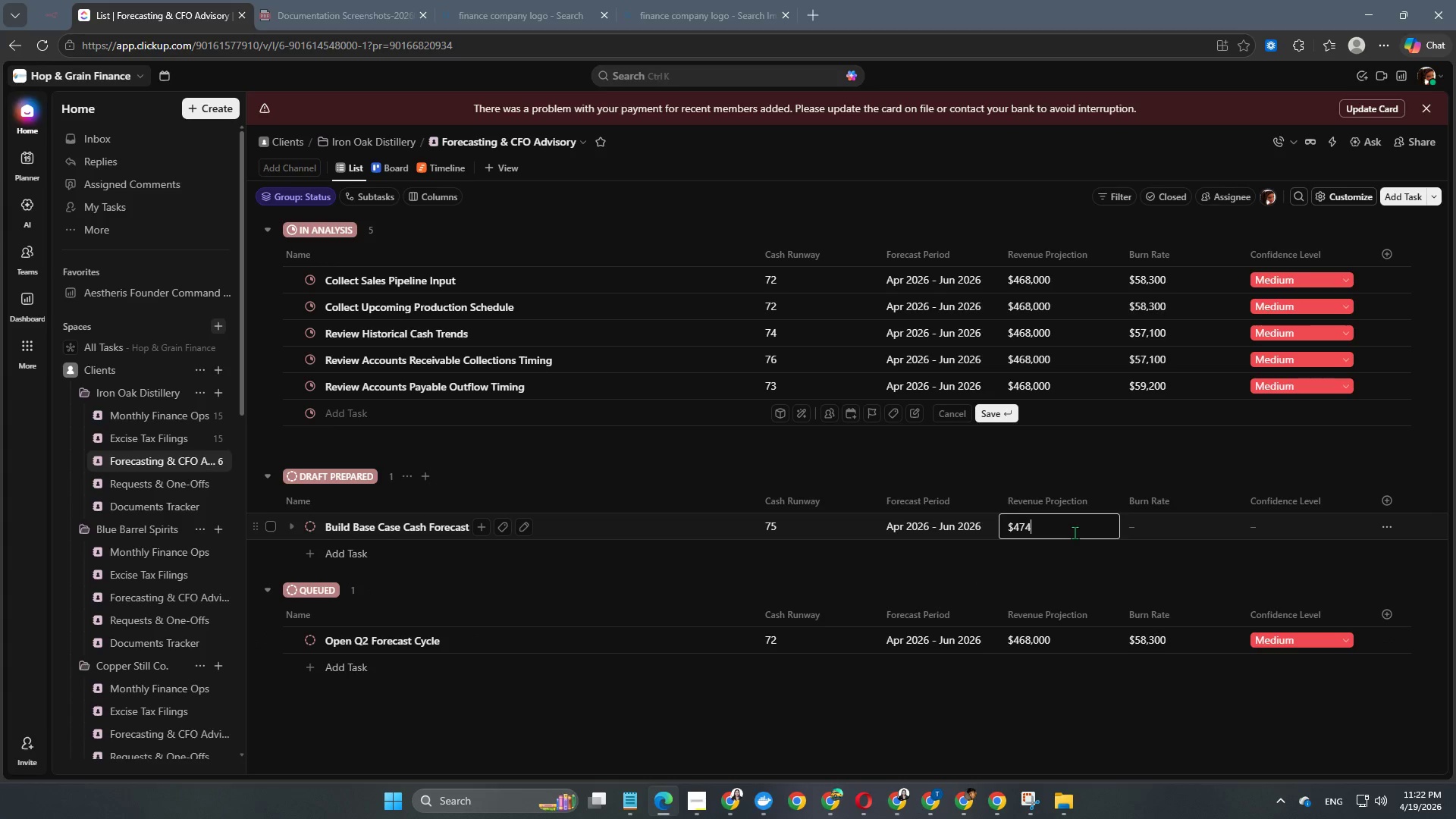 
key(Numpad5)
 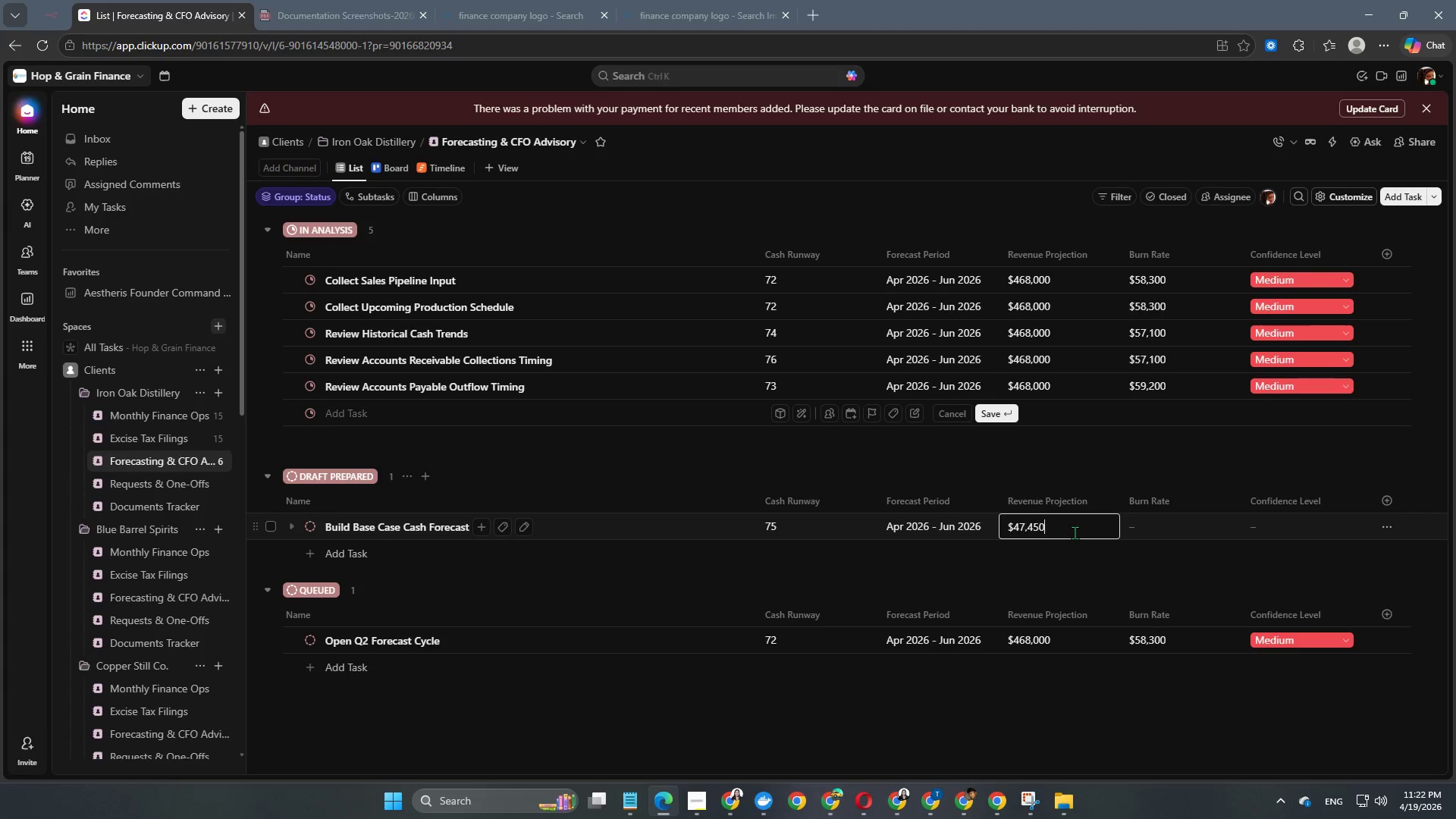 
key(Numpad0)
 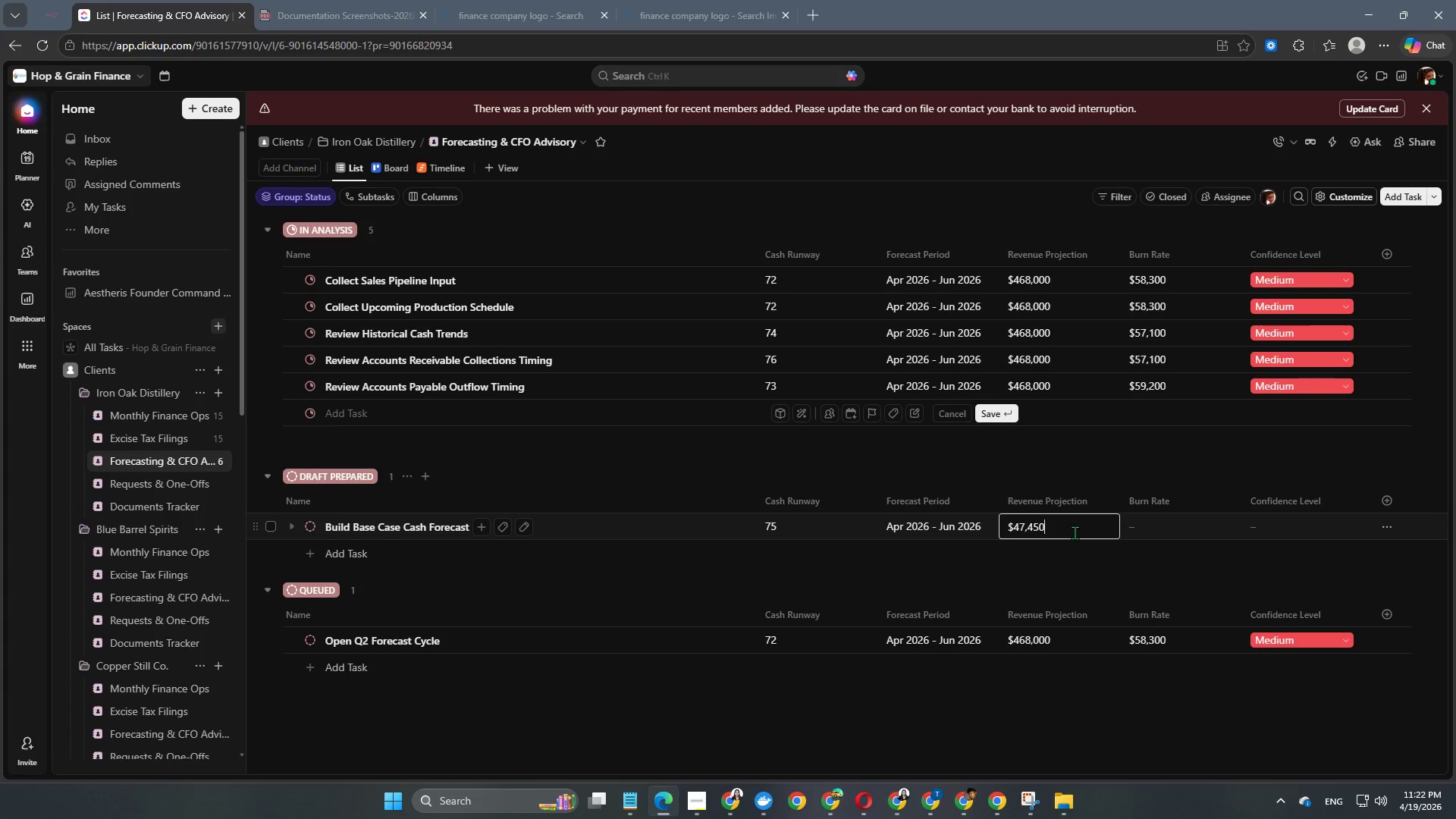 
key(Numpad0)
 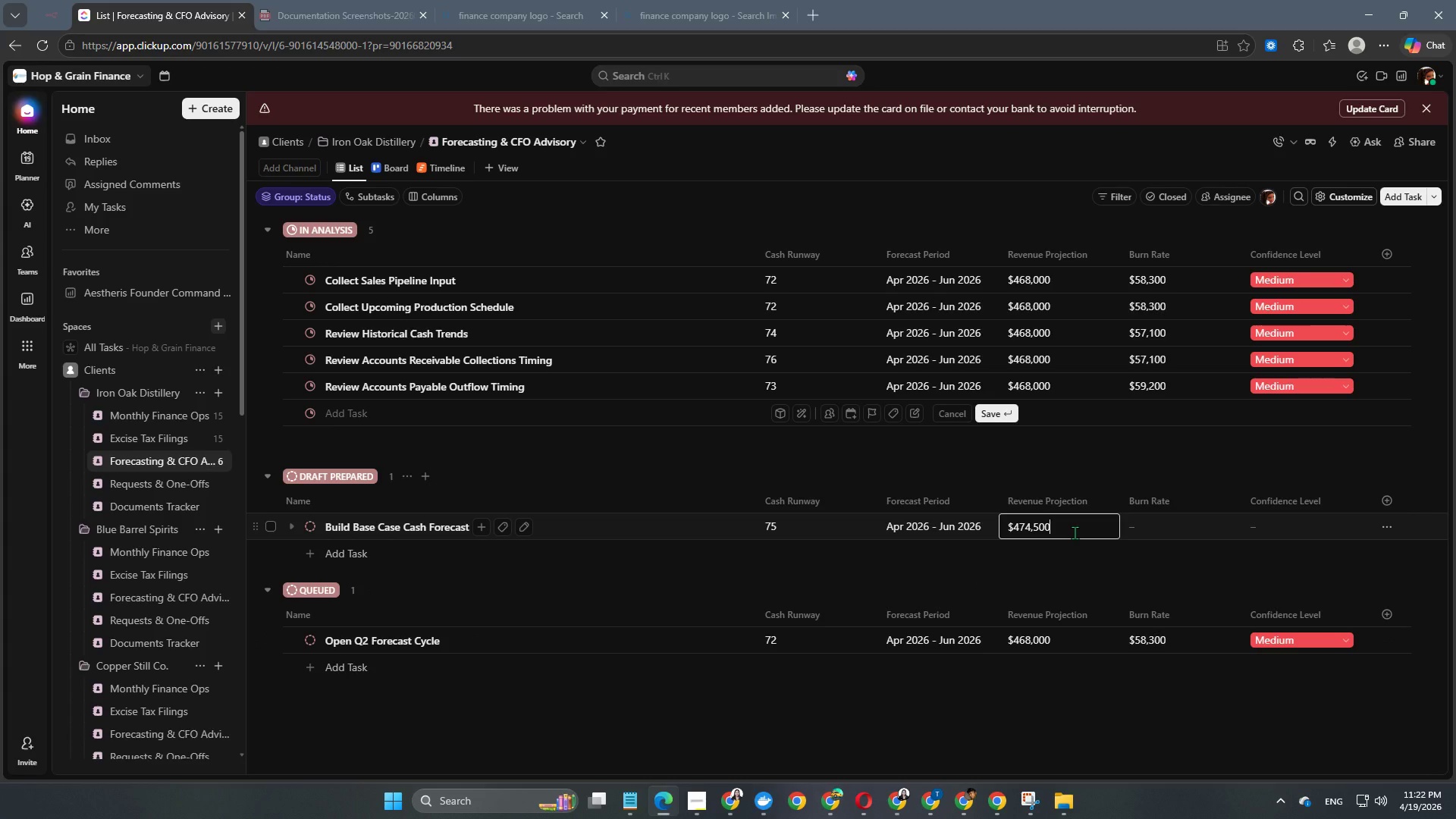 
key(NumpadEnter)
 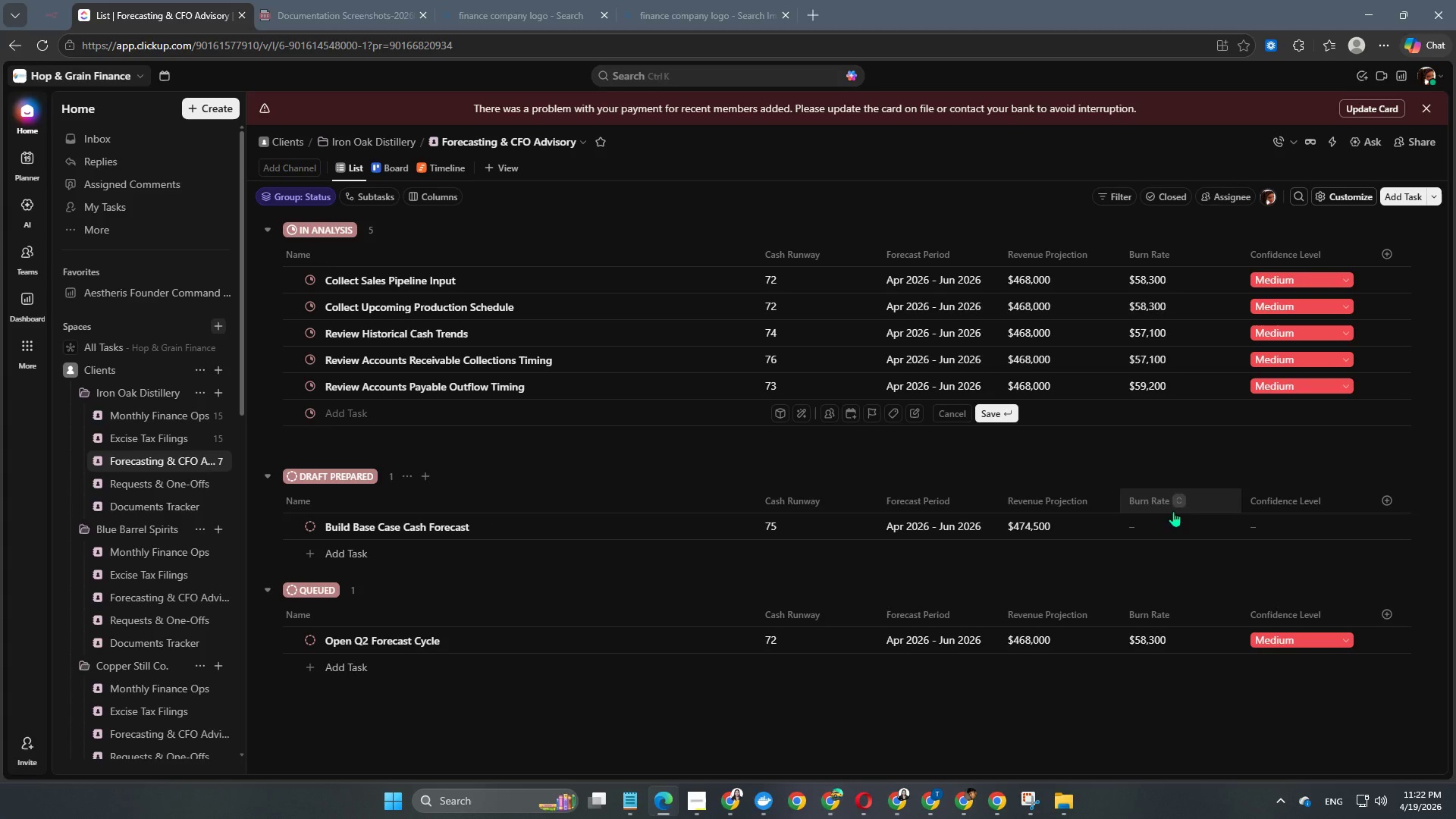 
left_click([1171, 525])
 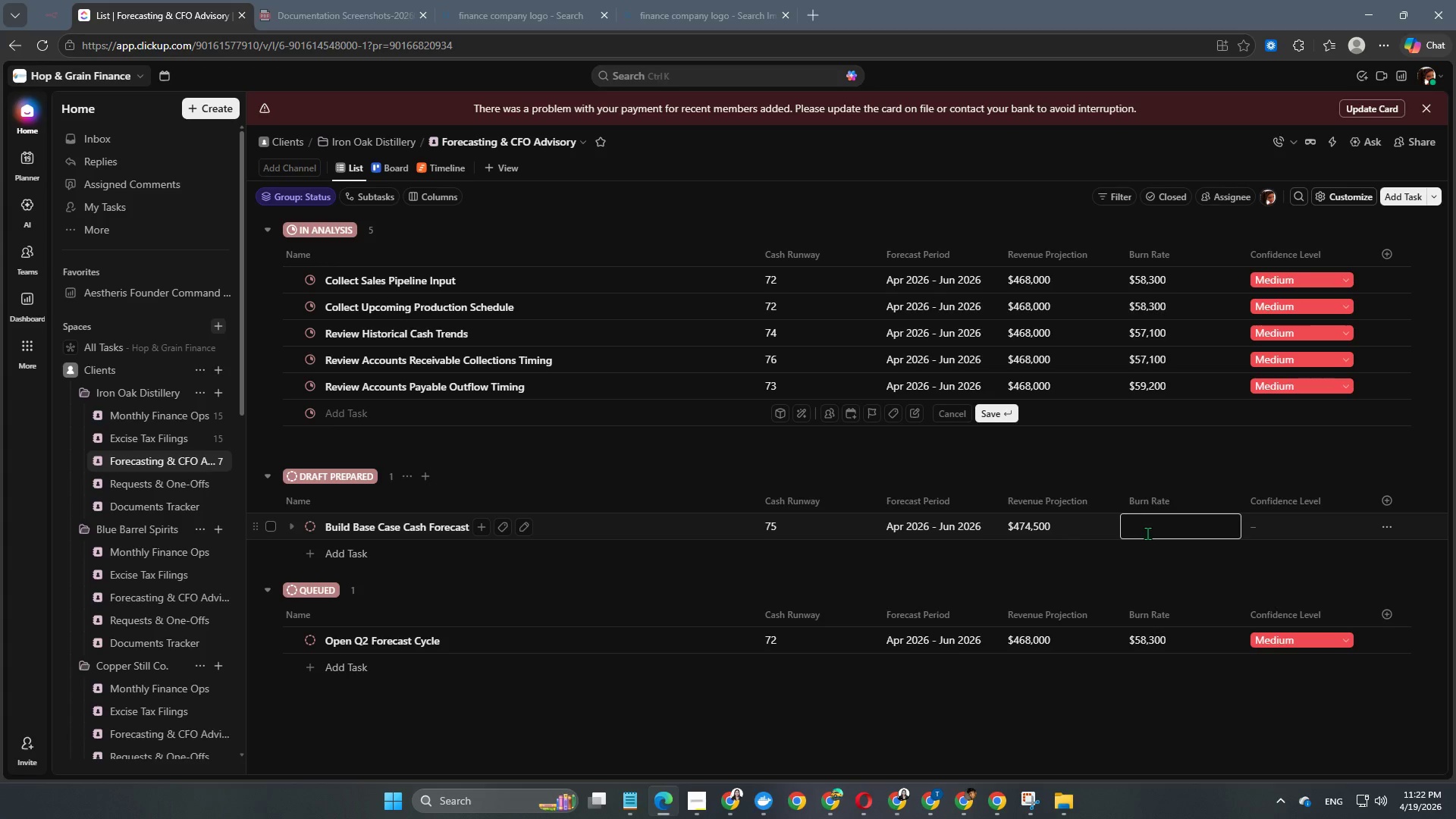 
key(Numpad5)
 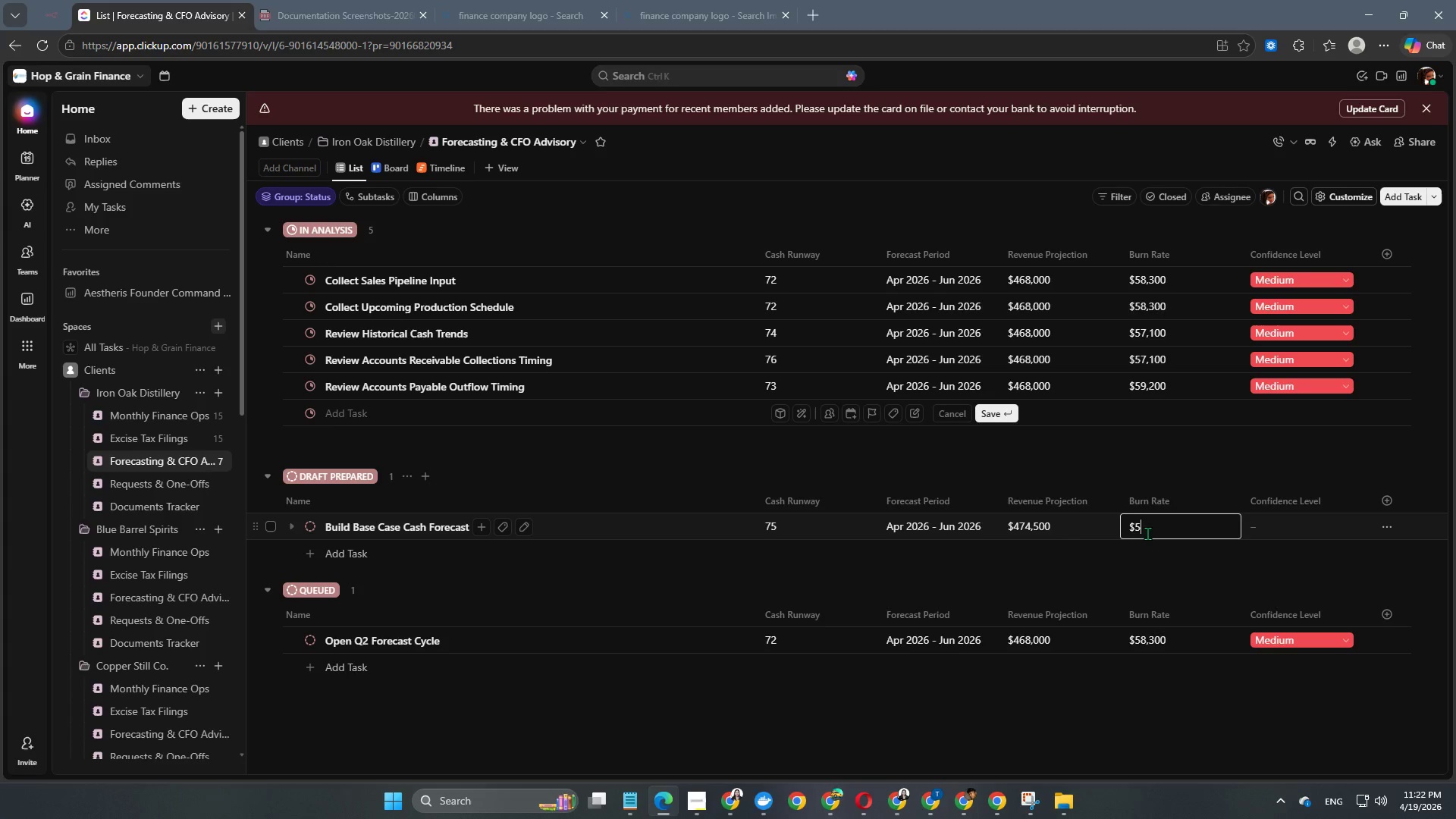 
key(Numpad8)
 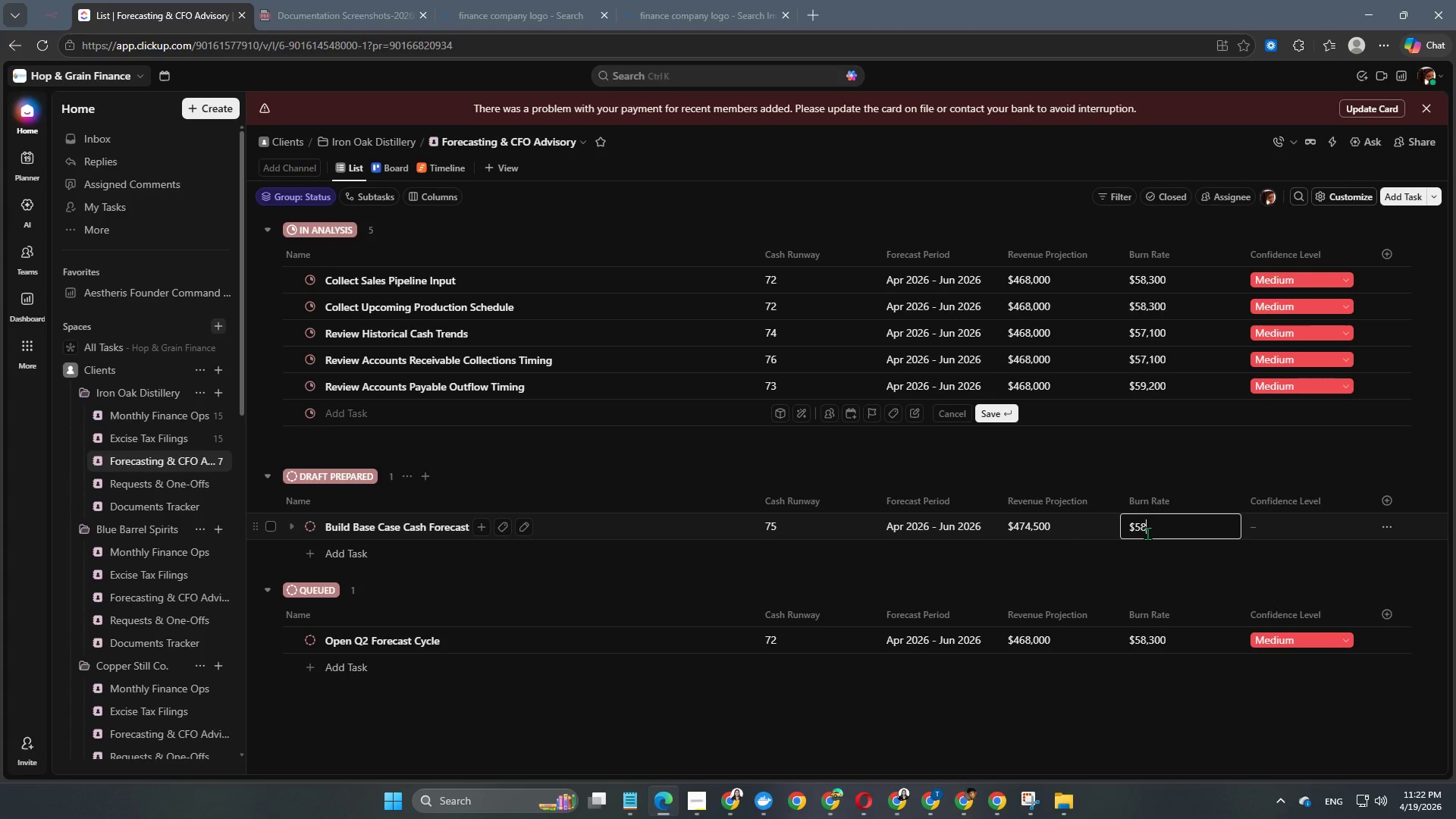 
key(Numpad6)
 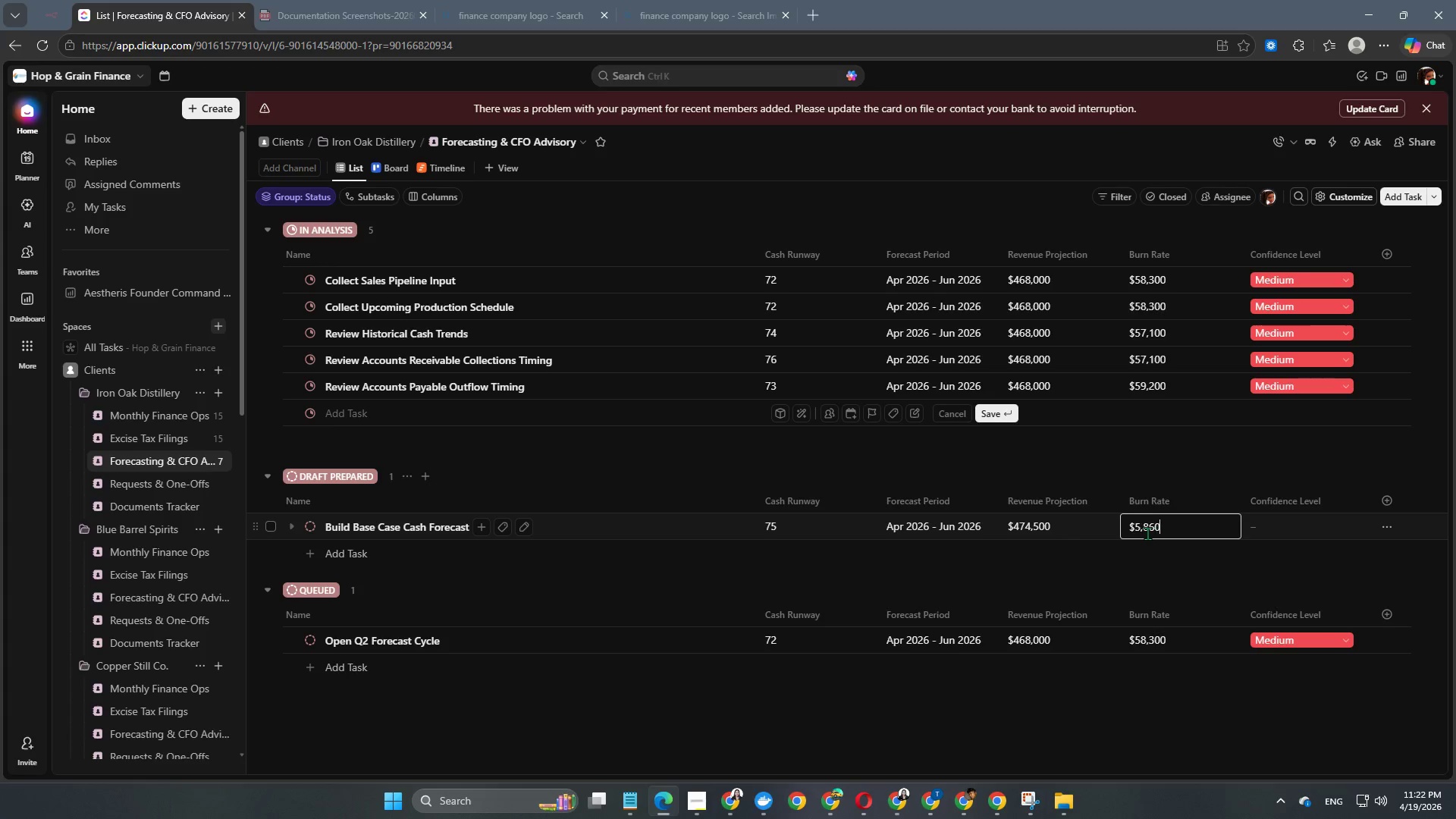 
key(Numpad0)
 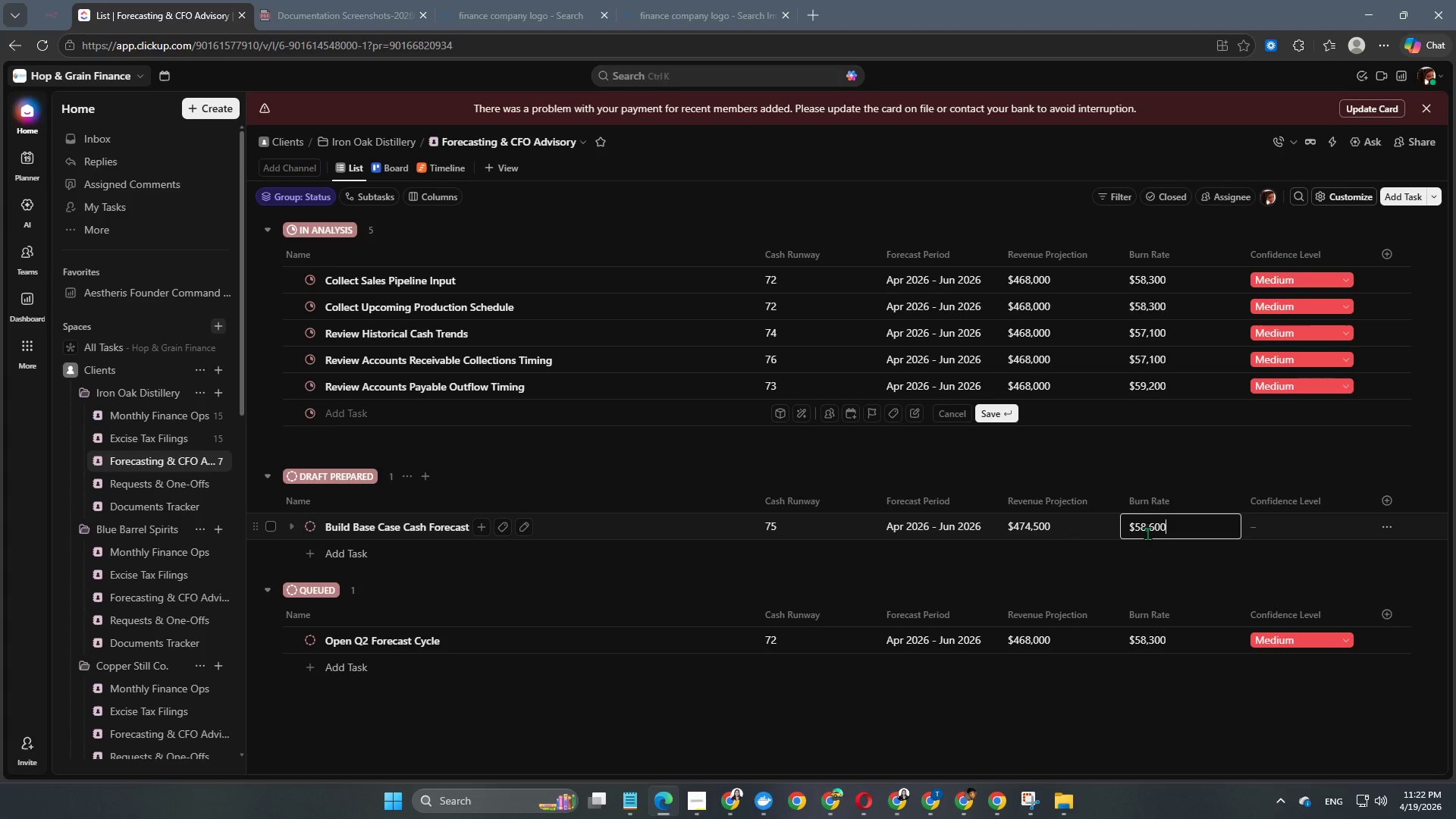 
key(Numpad0)
 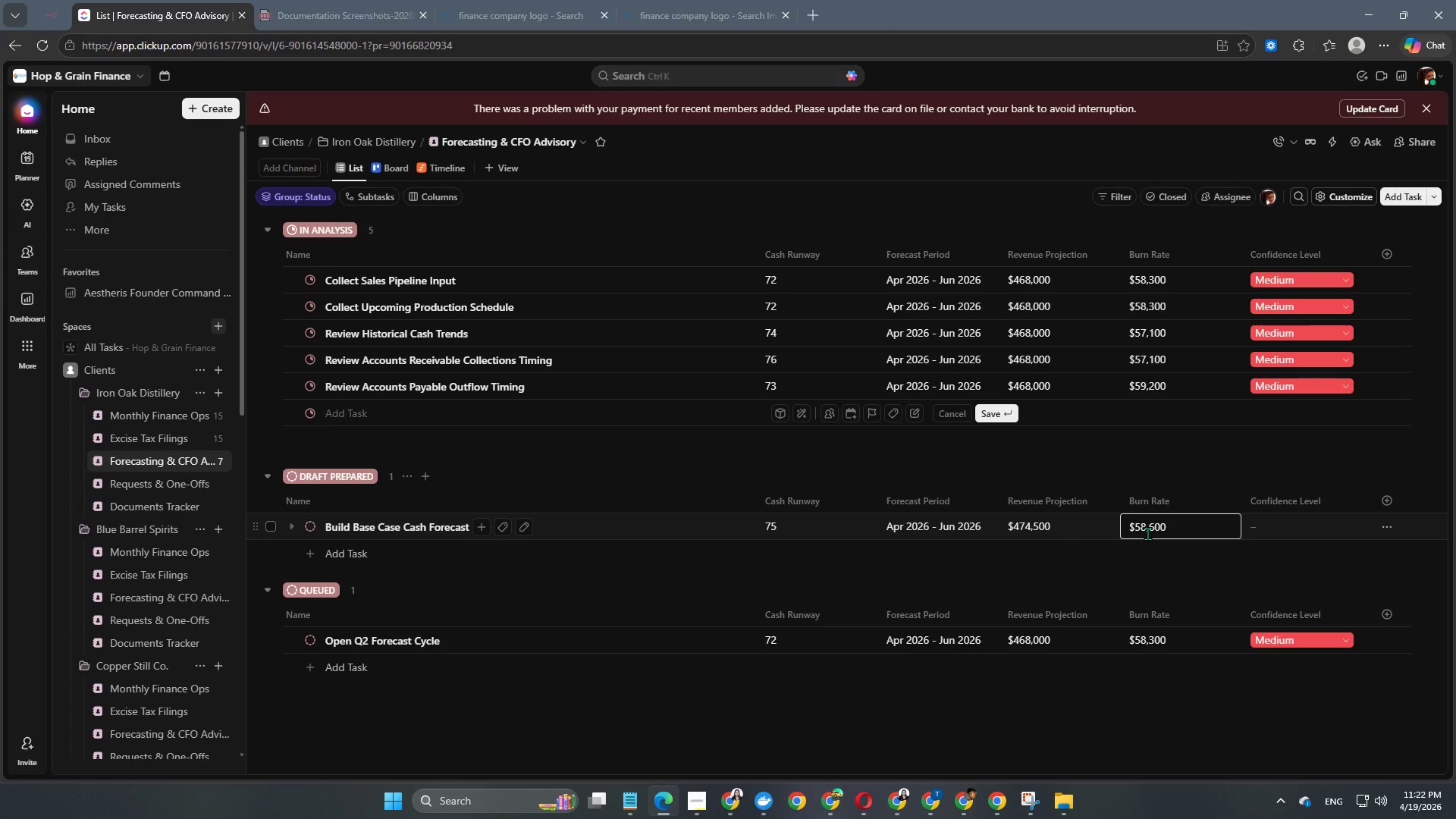 
key(NumpadEnter)
 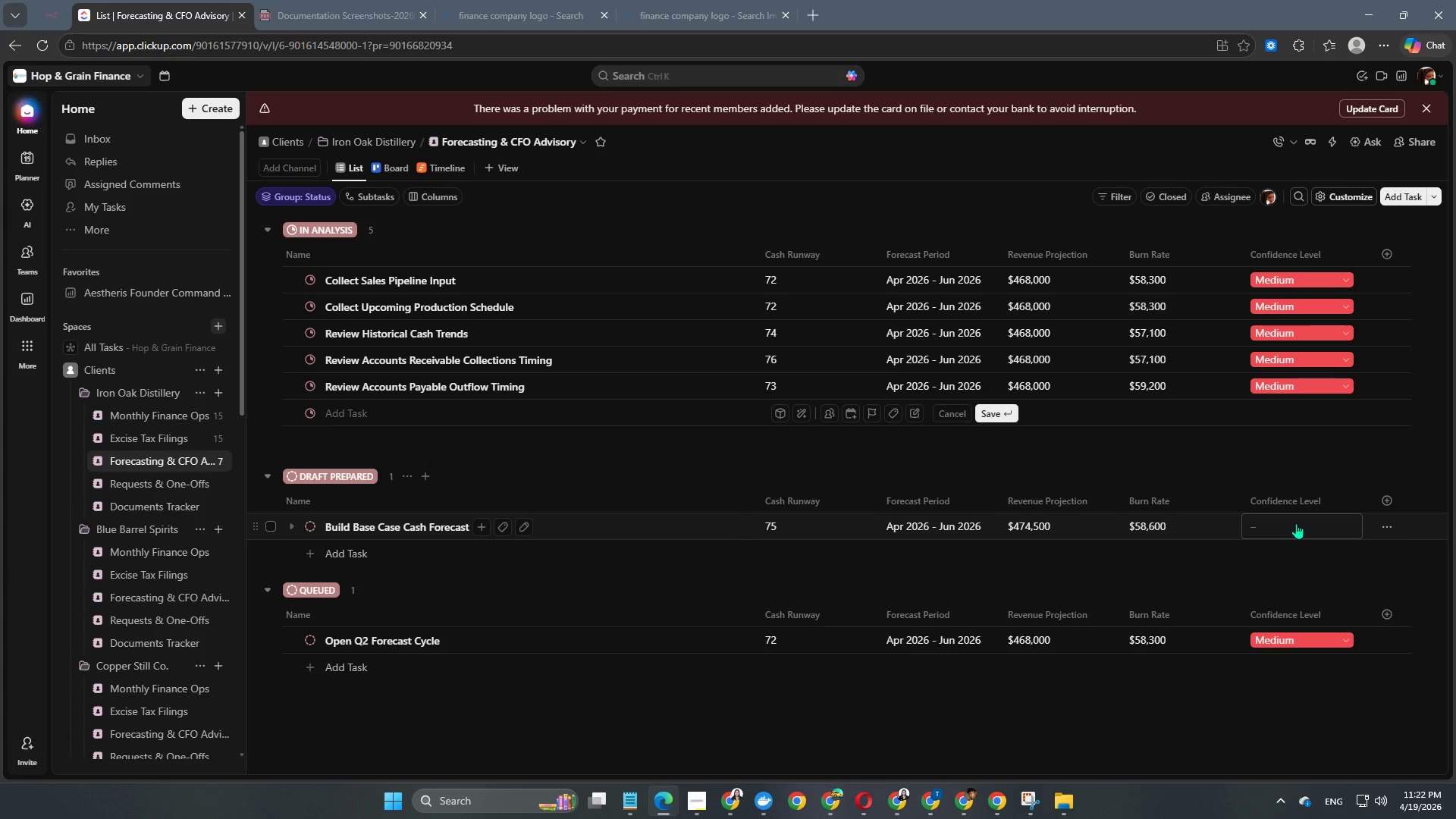 
left_click([1296, 523])
 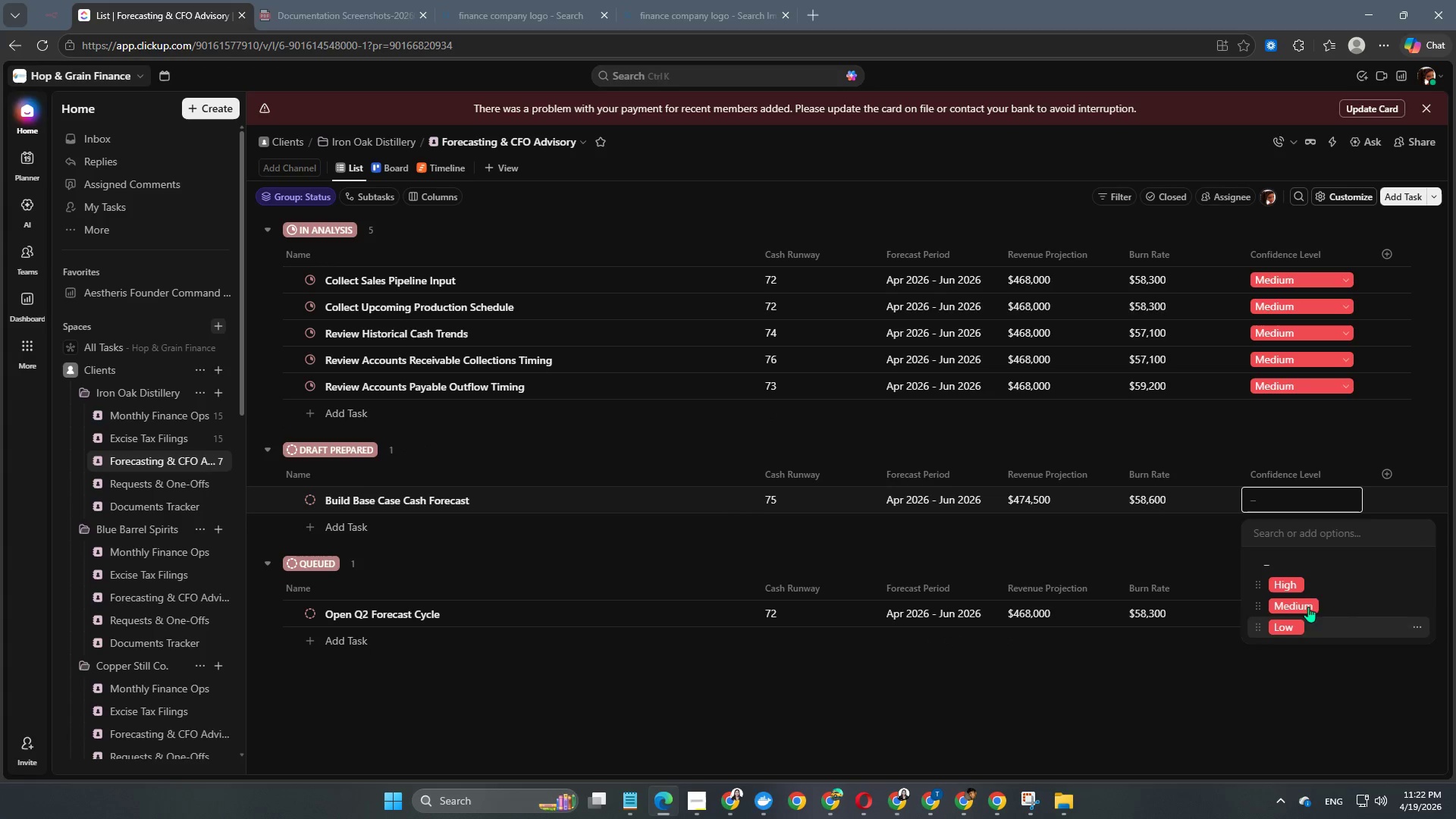 
left_click([1305, 587])
 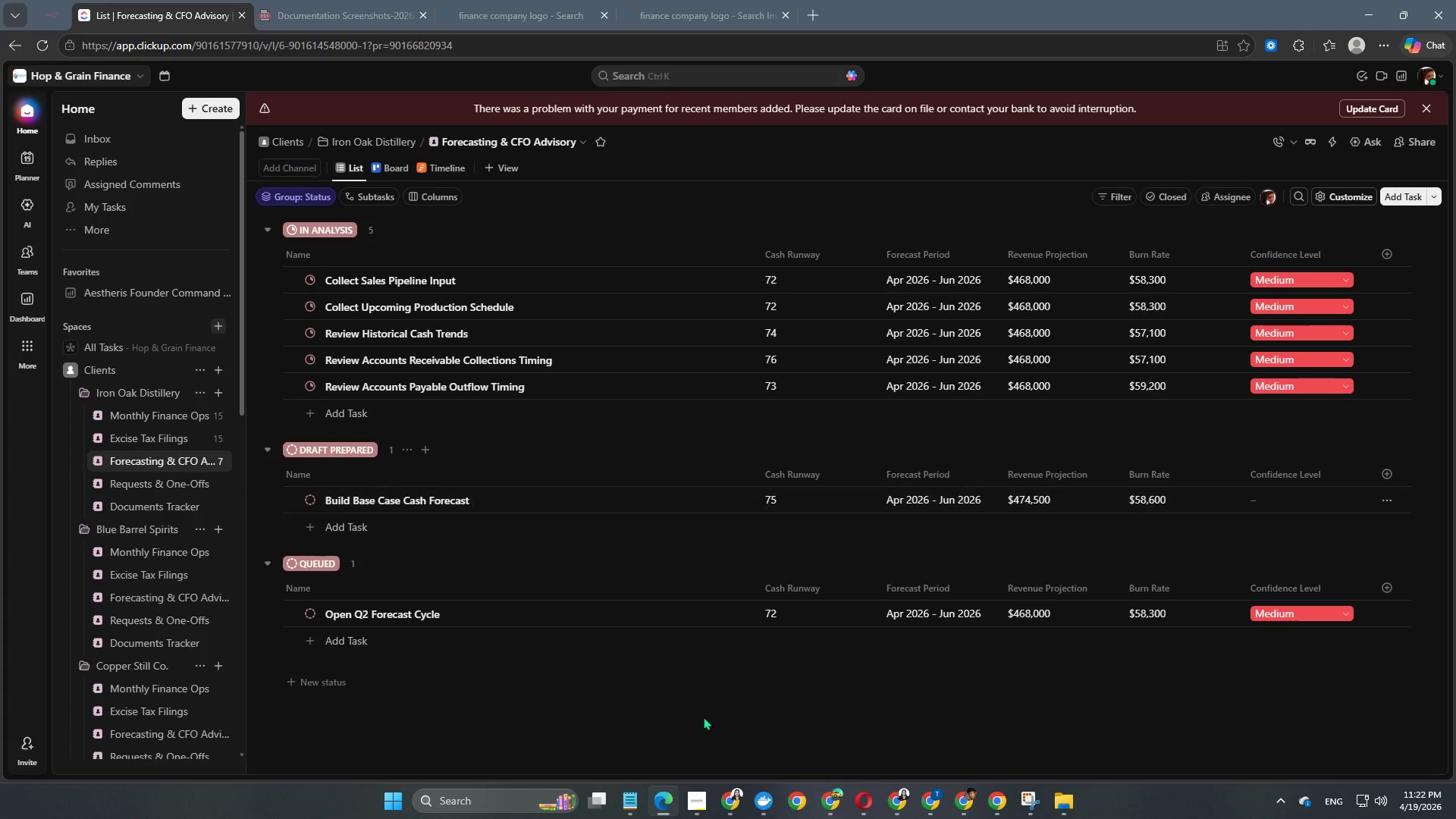 
scroll: coordinate [340, 607], scroll_direction: down, amount: 3.0
 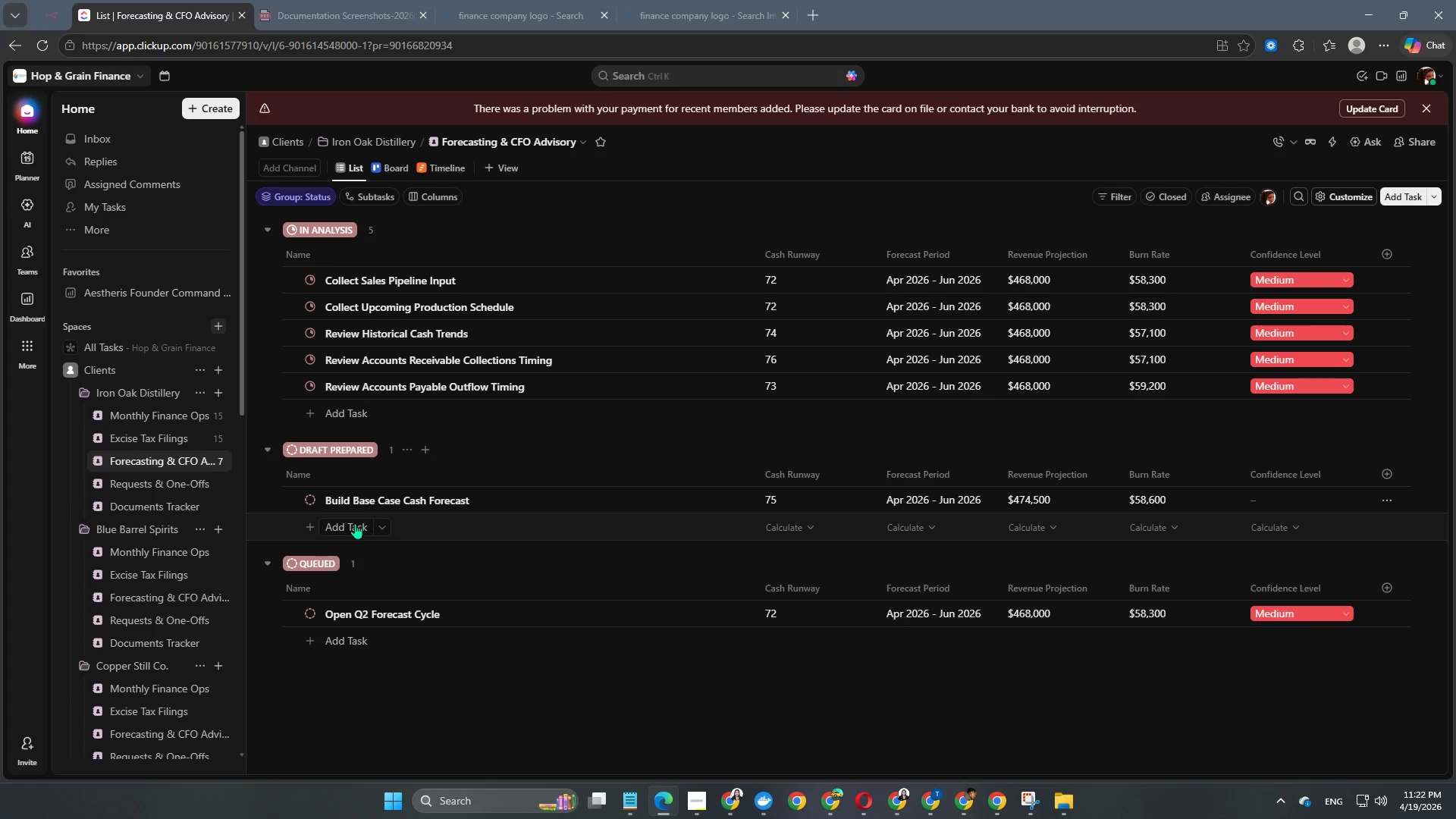 
left_click([343, 529])
 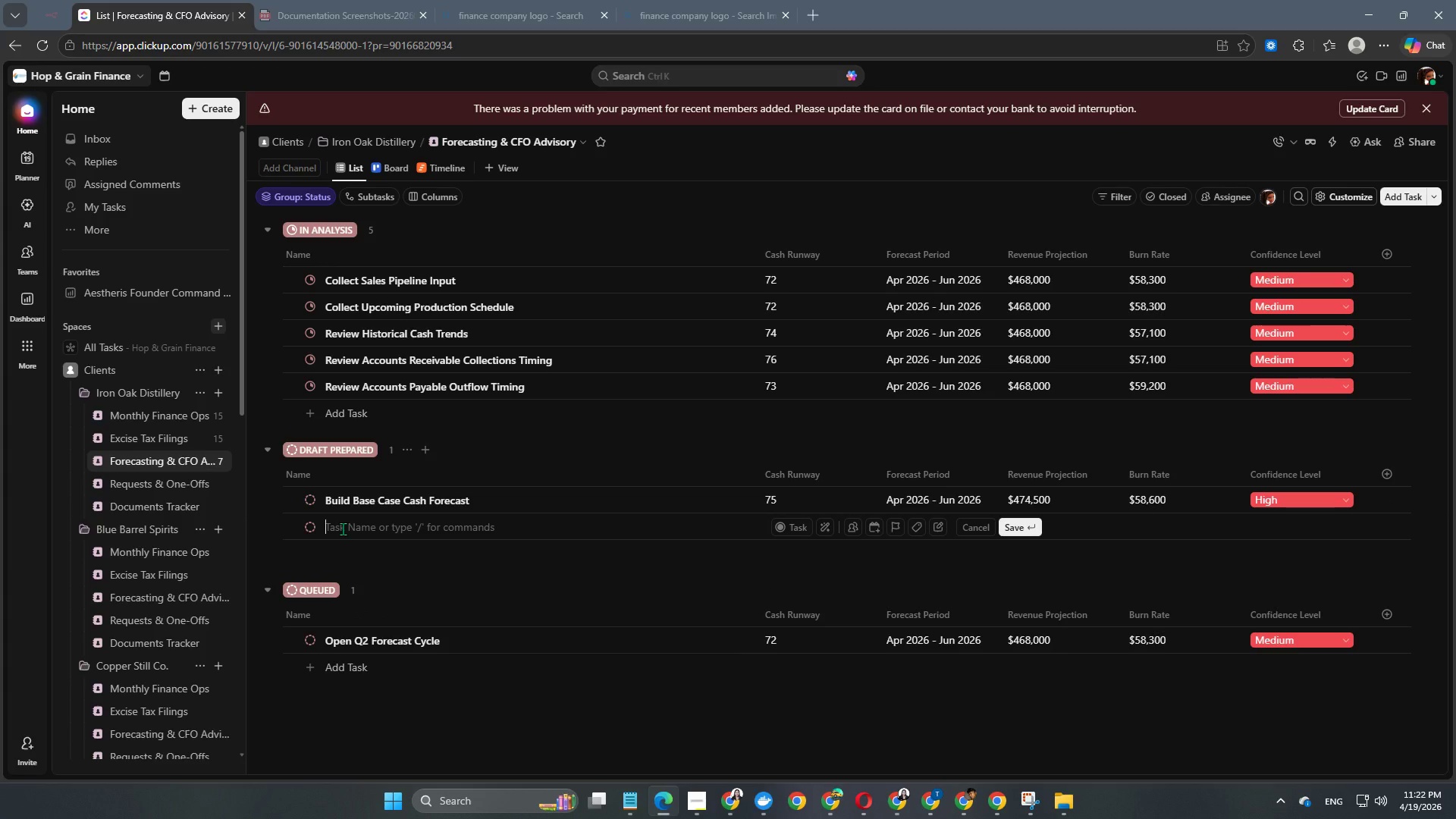 
type(Build Conservative Forecae)
key(Backspace)
type(t Scenario)
 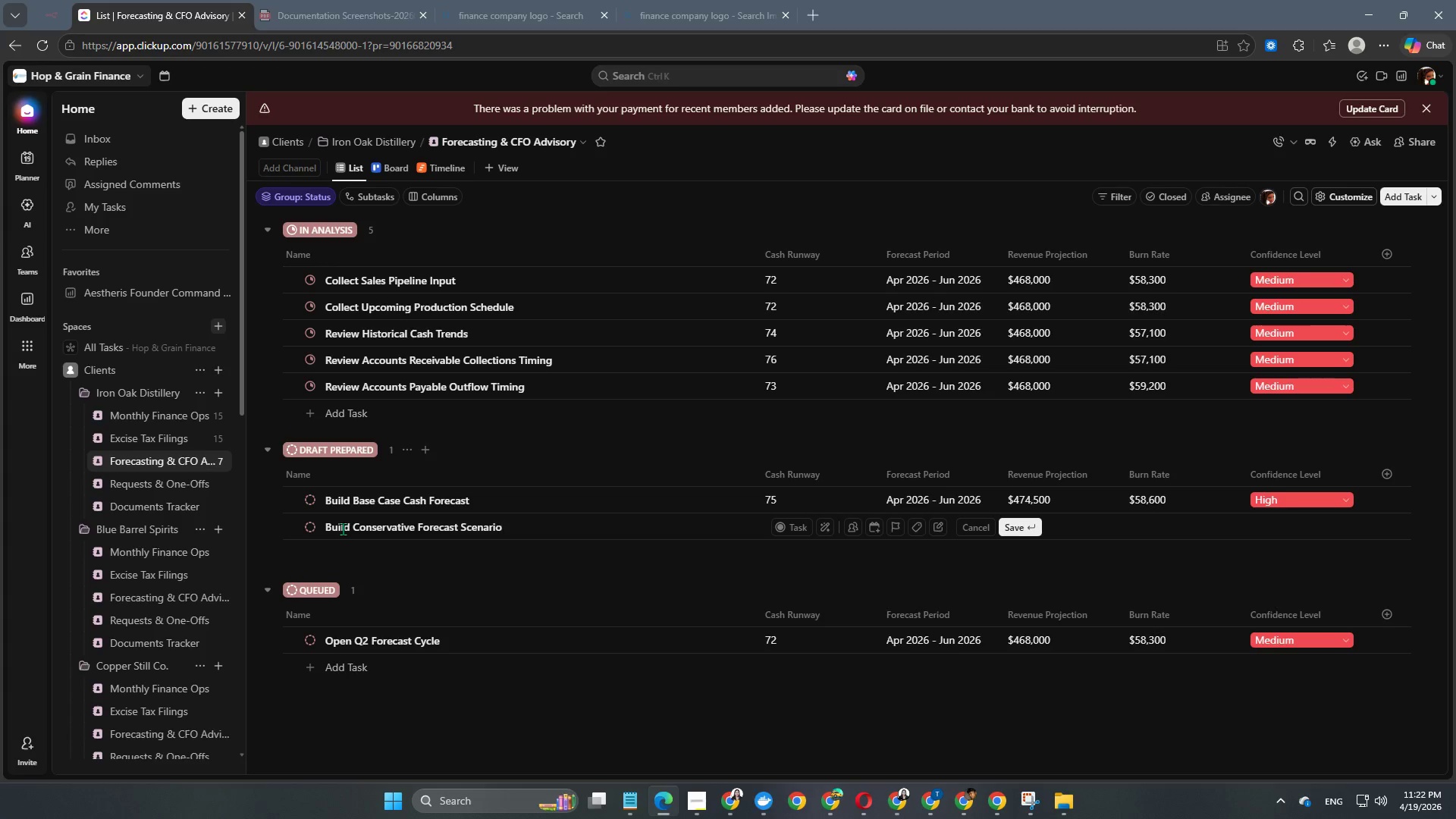 
key(Enter)
 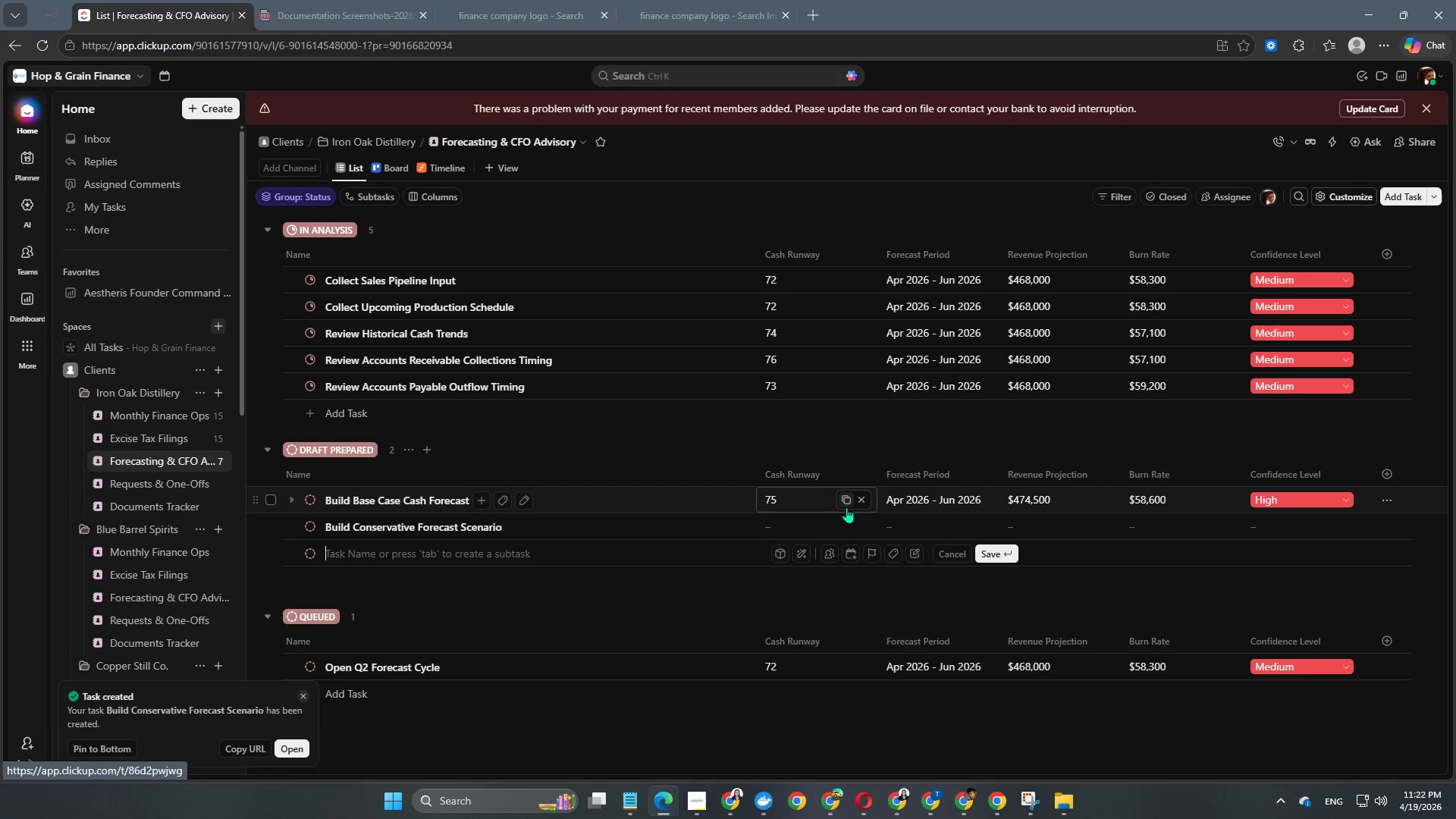 
left_click([797, 524])
 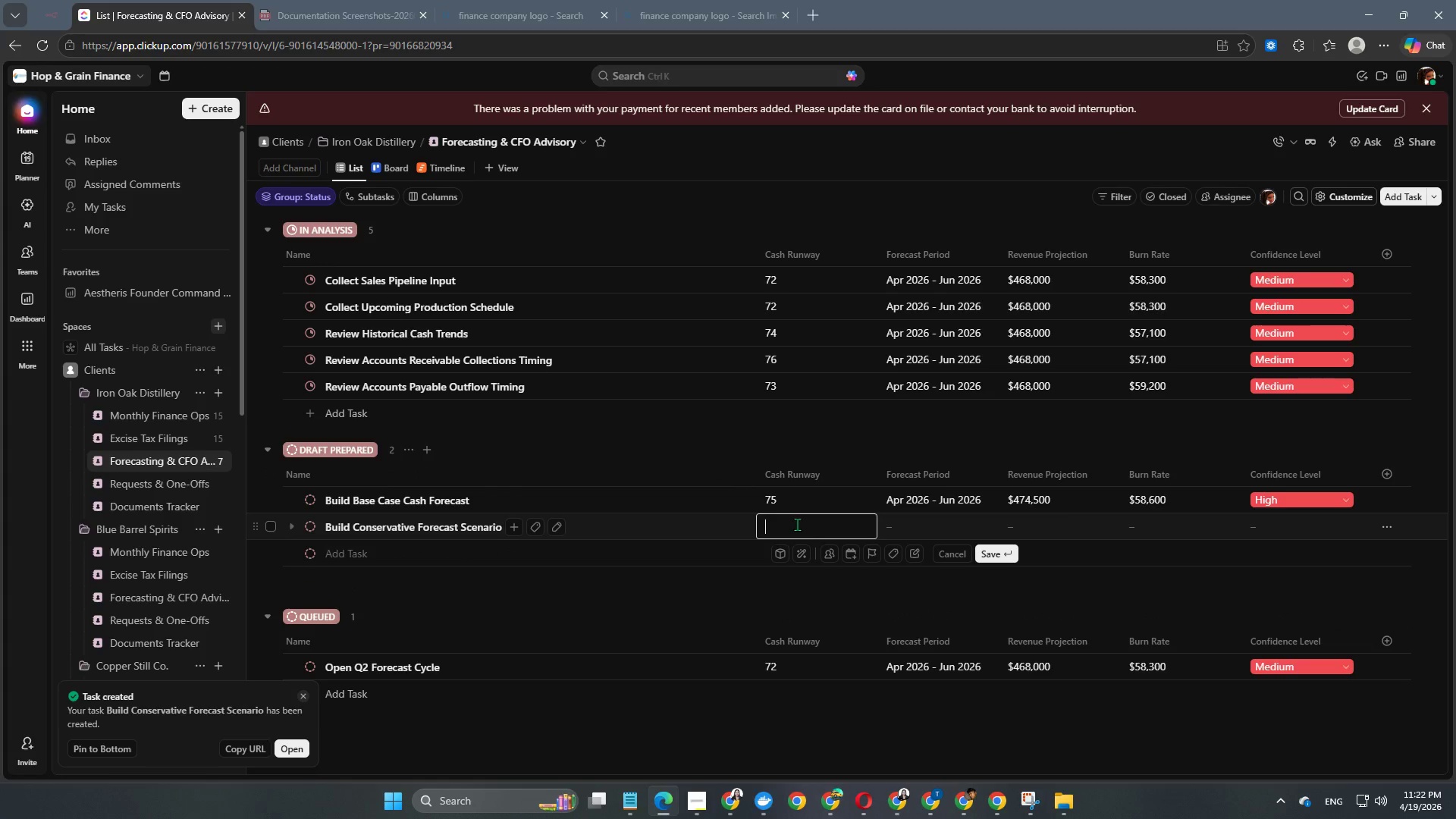 
key(Numpad6)
 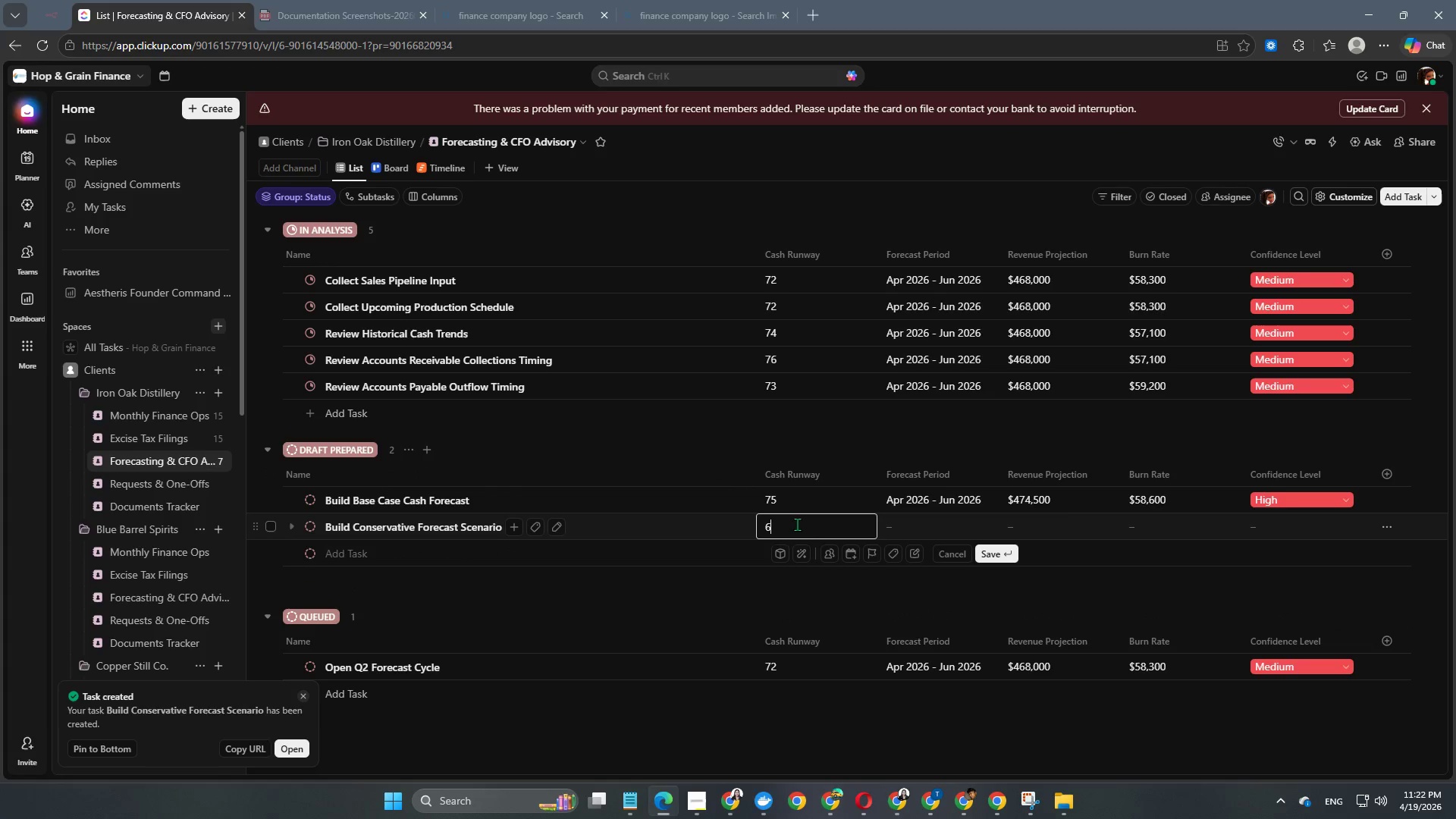 
key(Numpad1)
 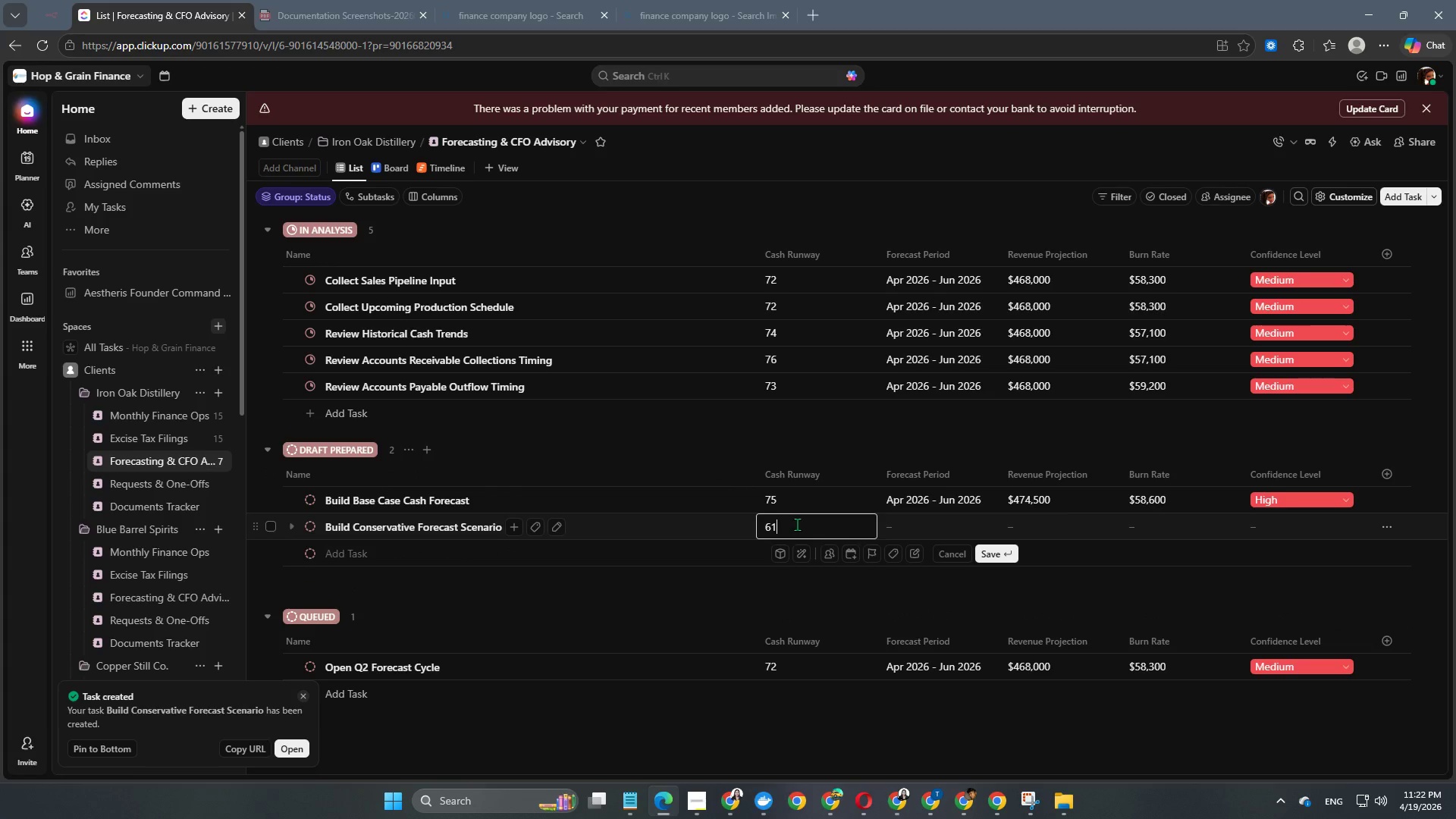 
key(NumpadEnter)
 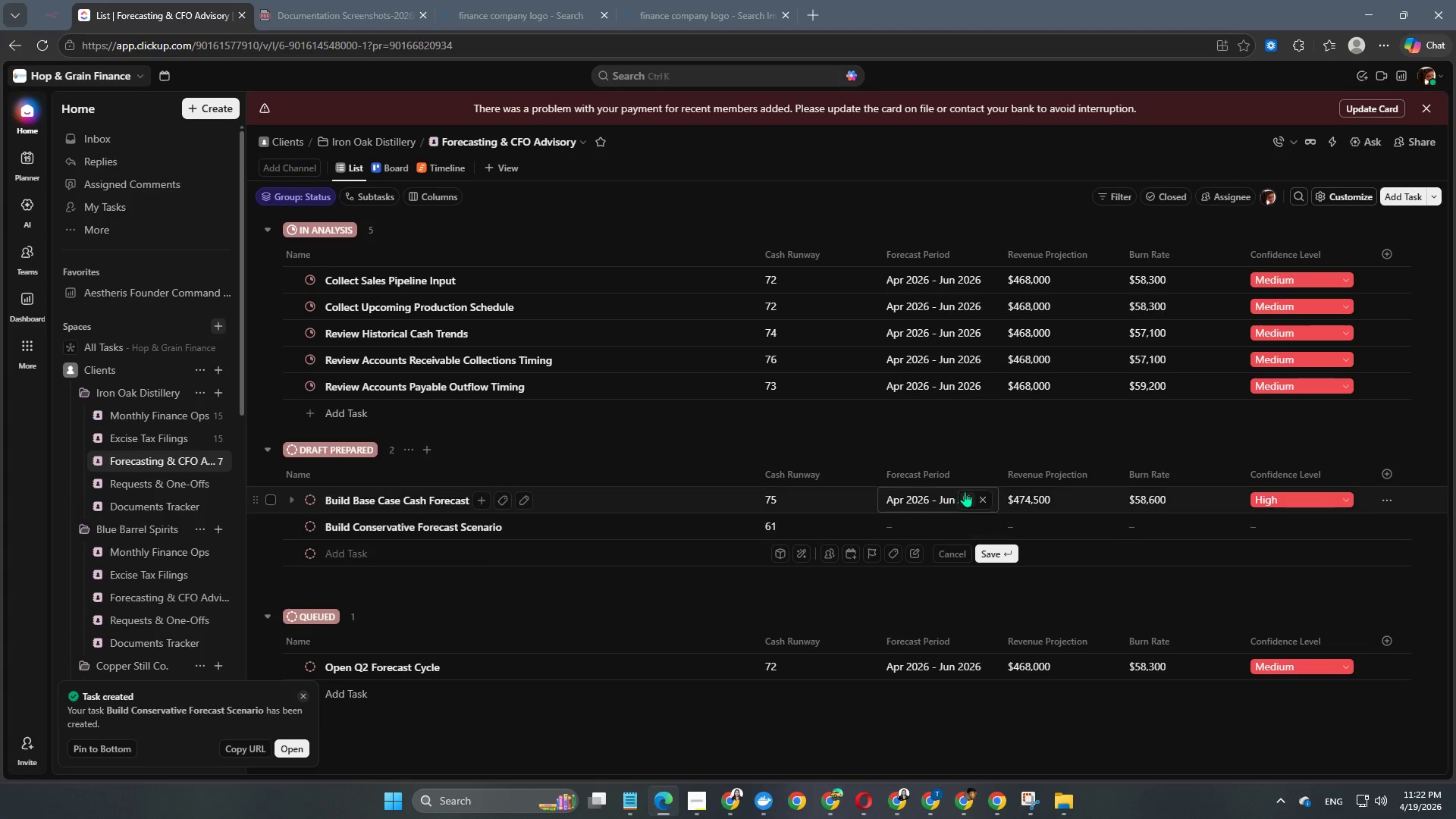 
left_click([968, 491])
 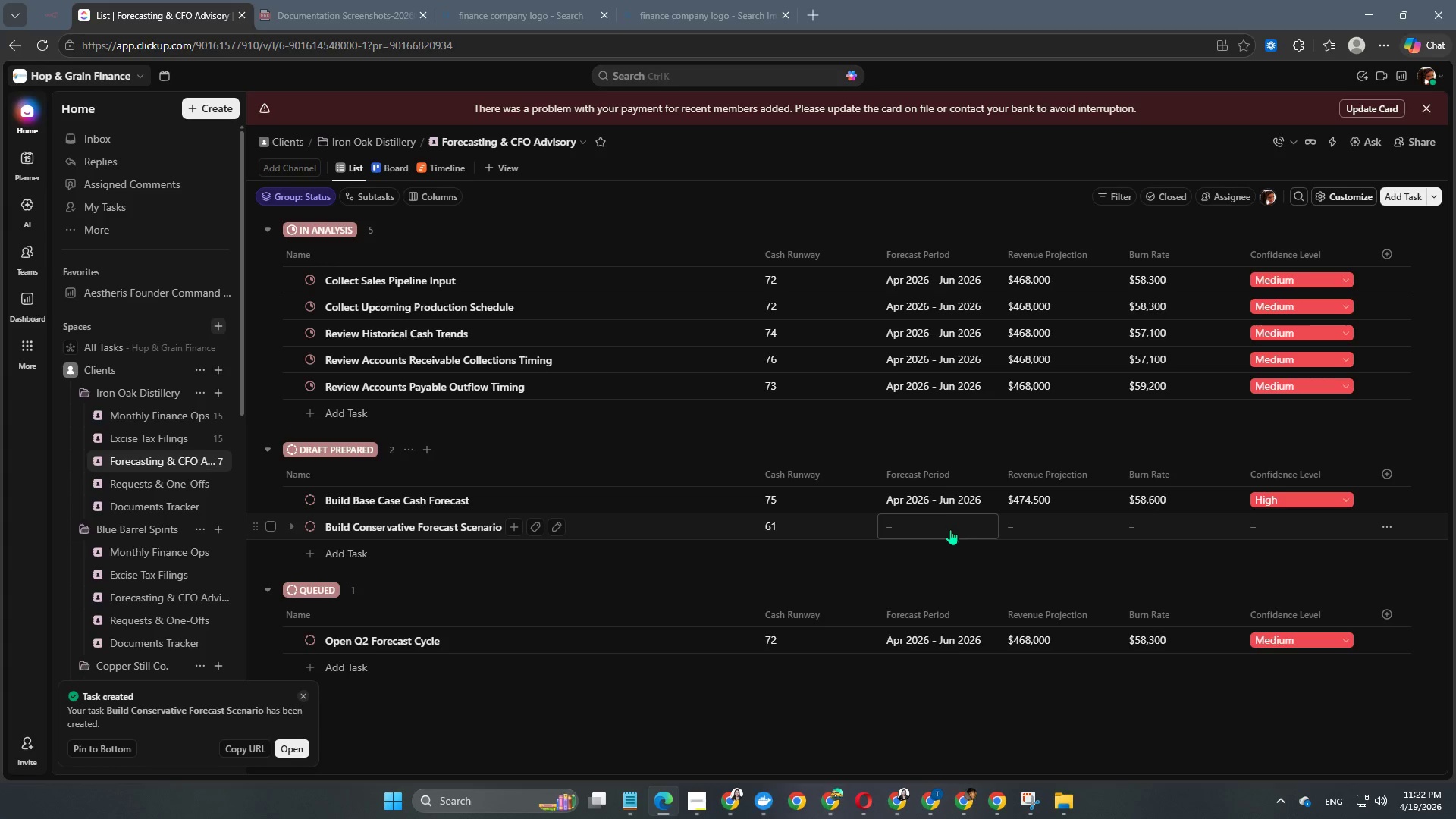 
left_click([949, 530])
 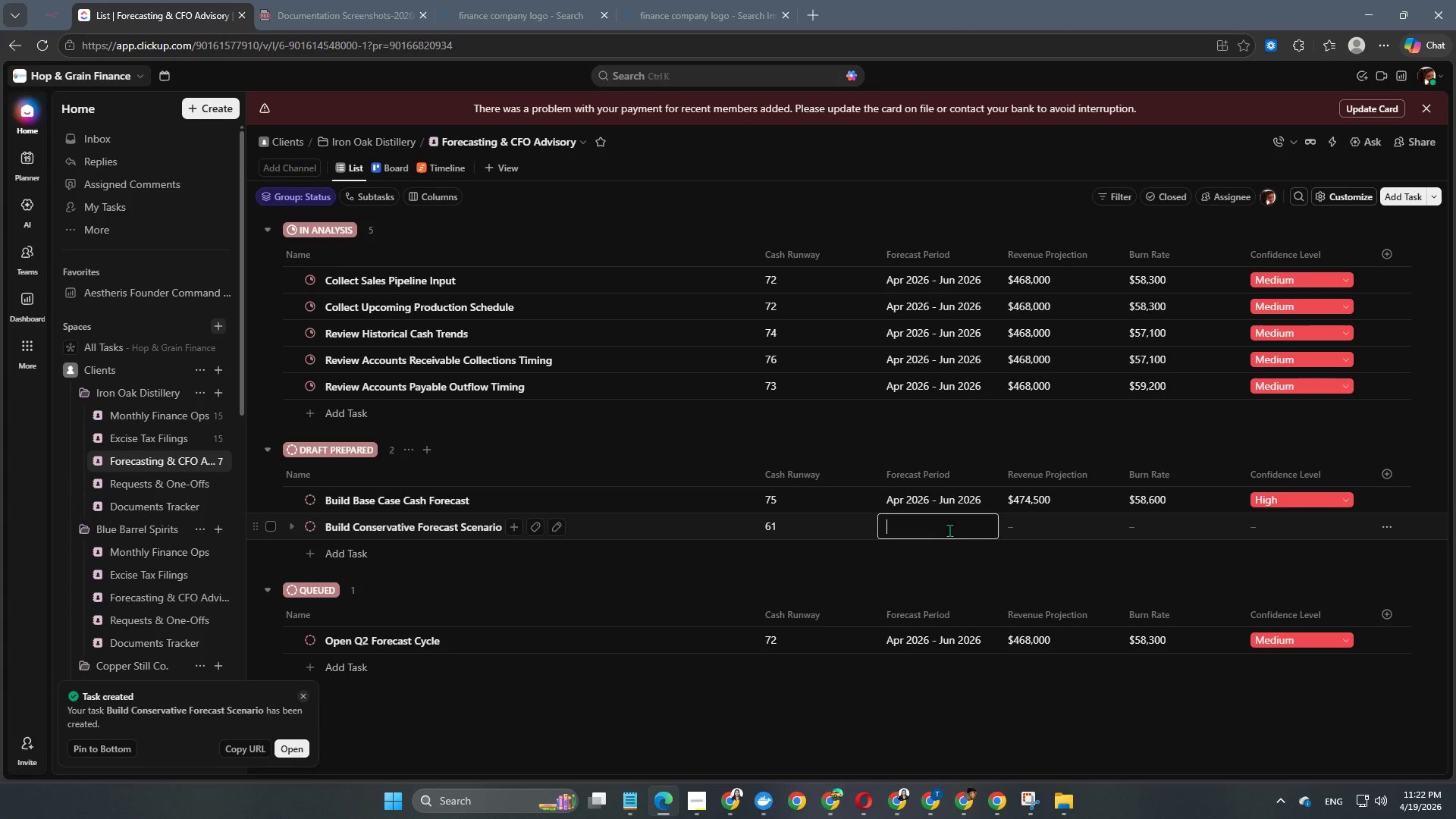 
key(Control+V)
 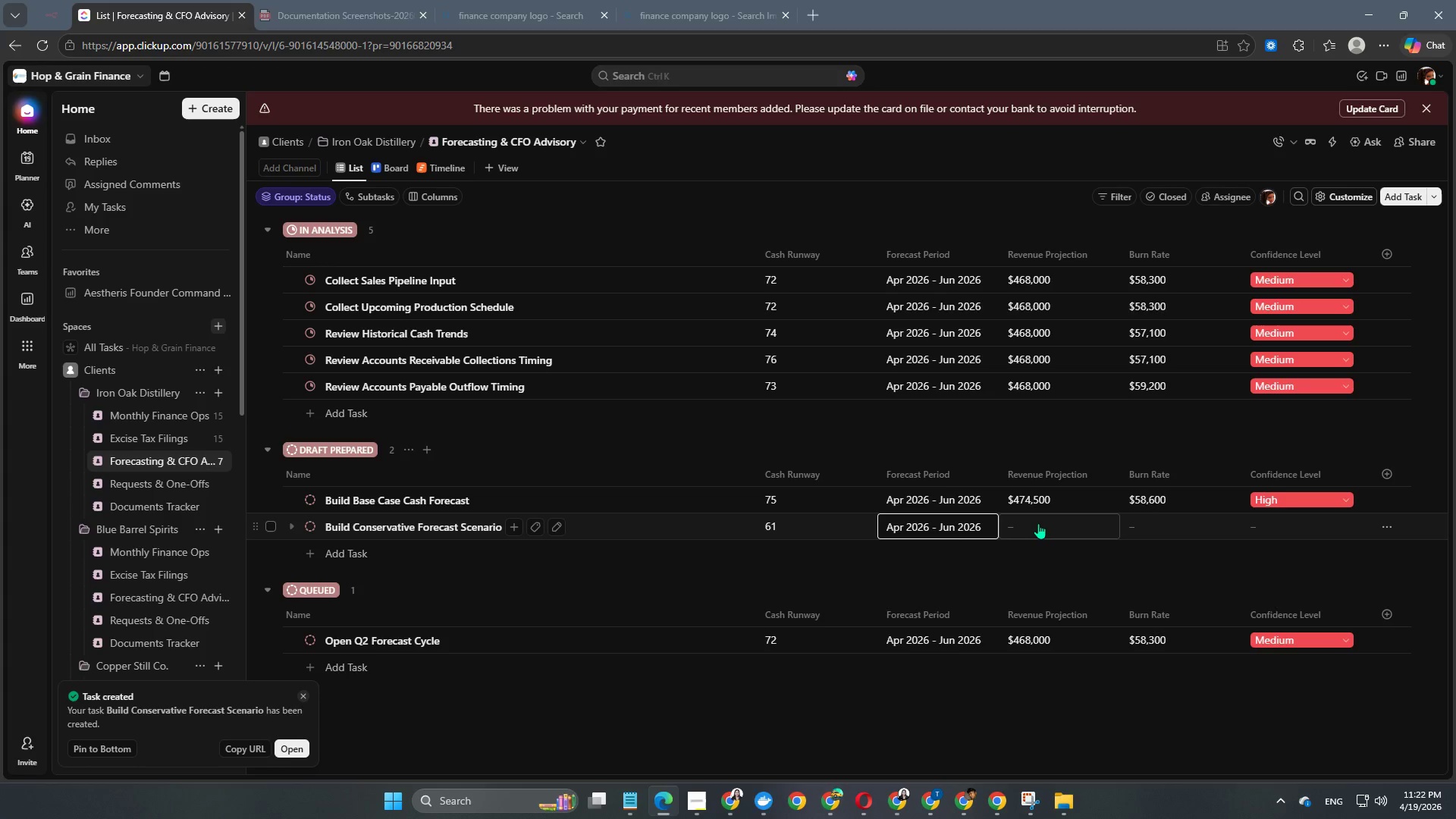 
left_click([1038, 523])
 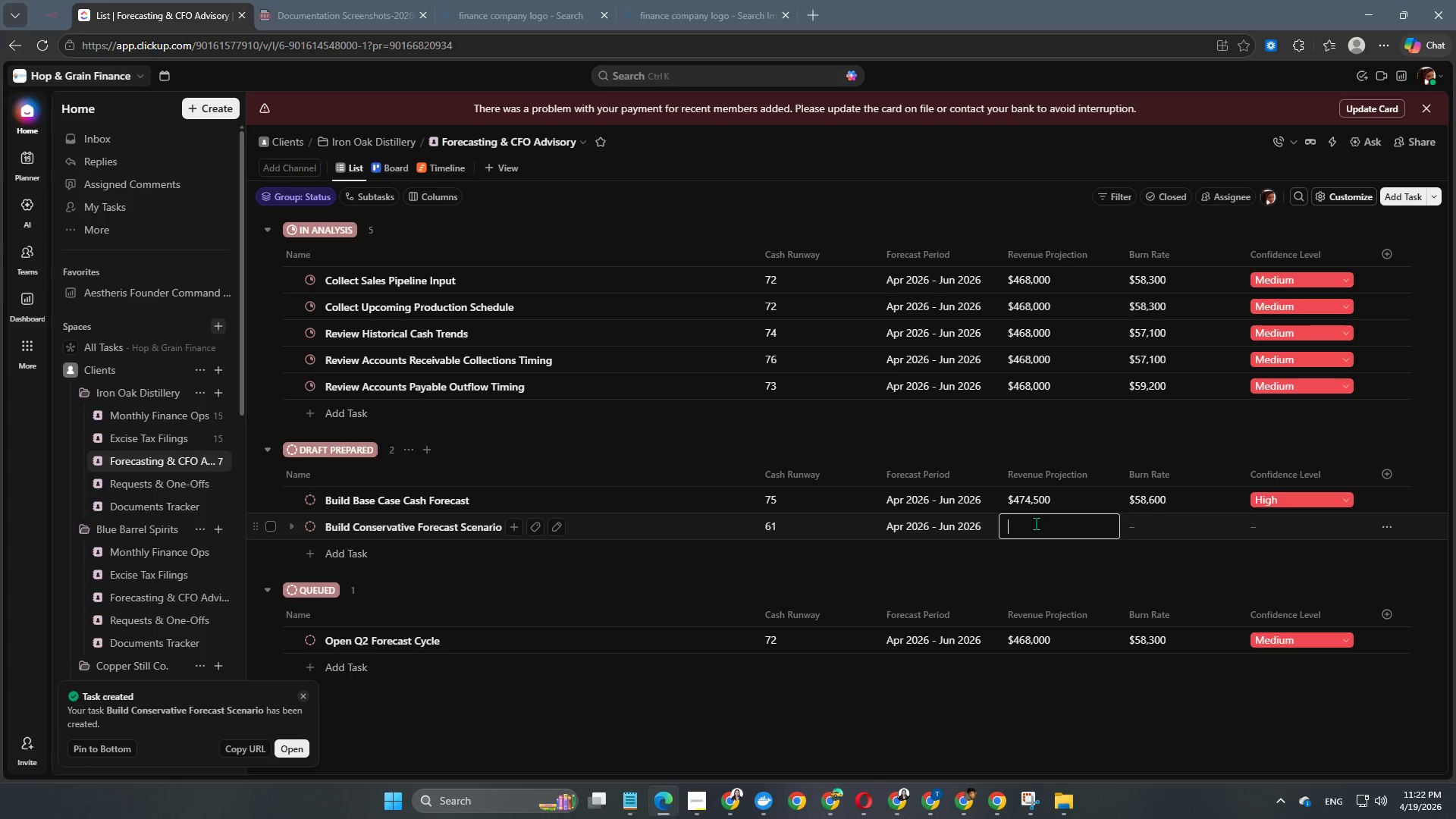 
key(Numpad4)
 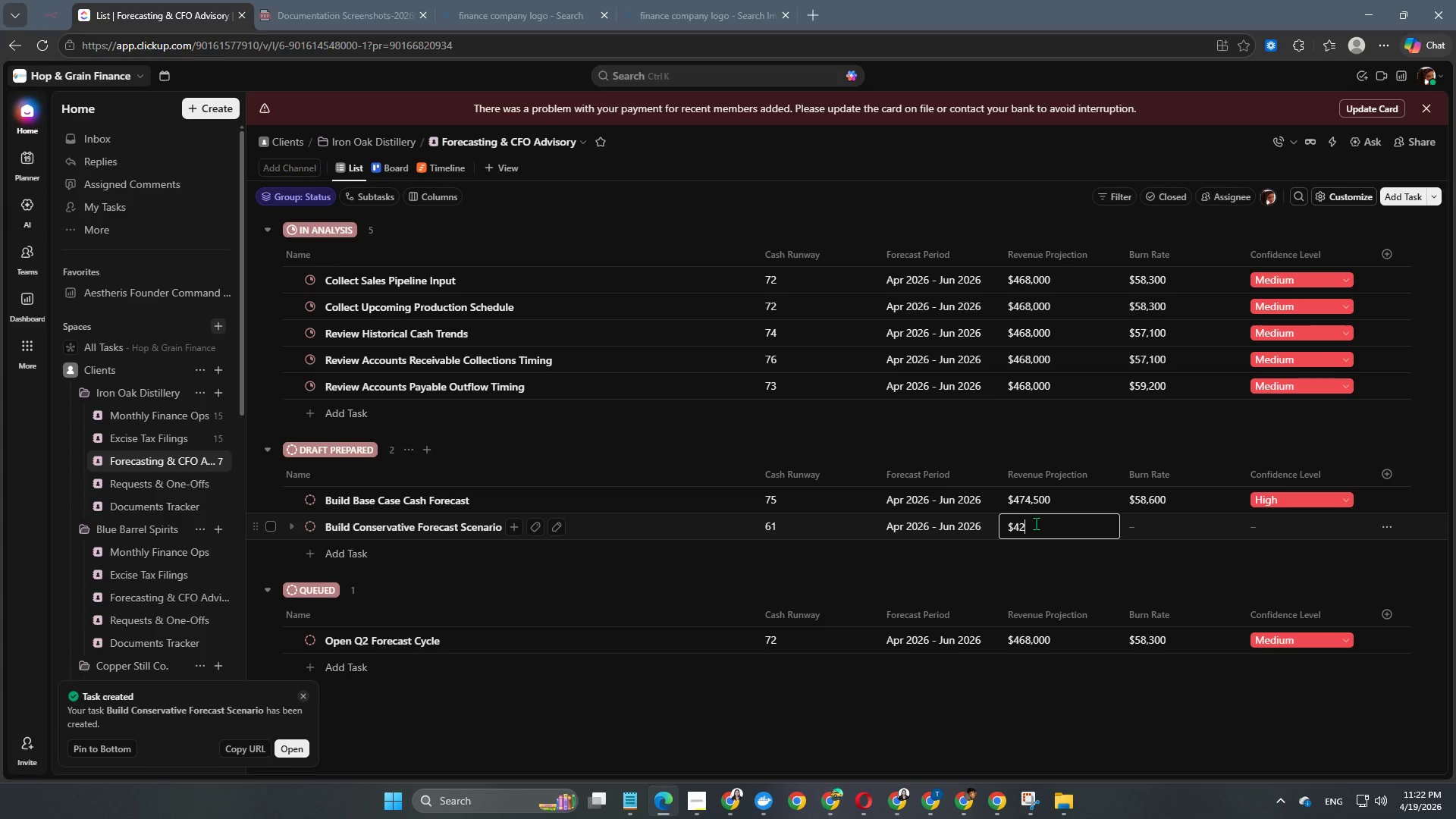 
key(Numpad2)
 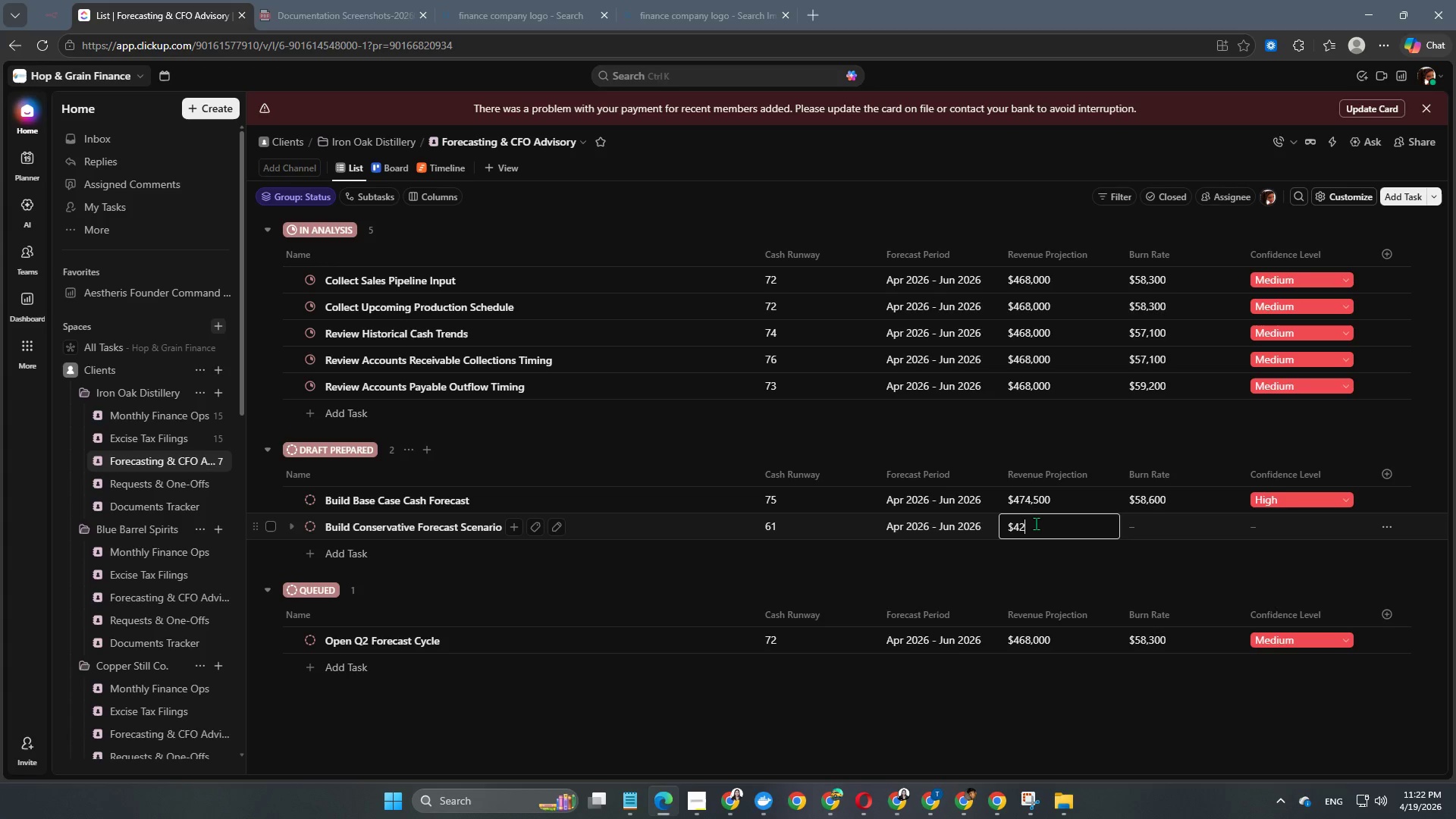 
key(Numpad9)
 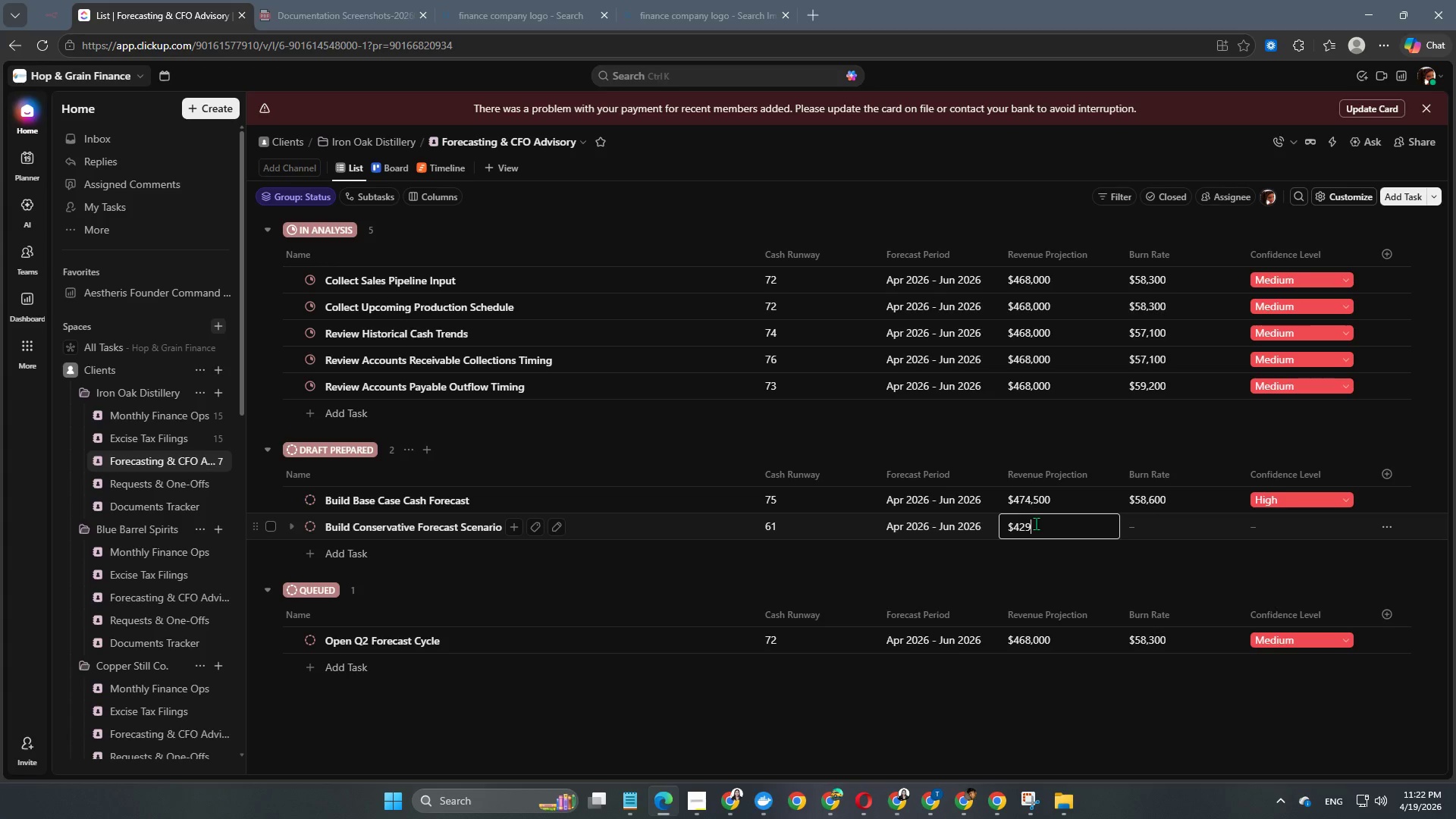 
key(Numpad0)
 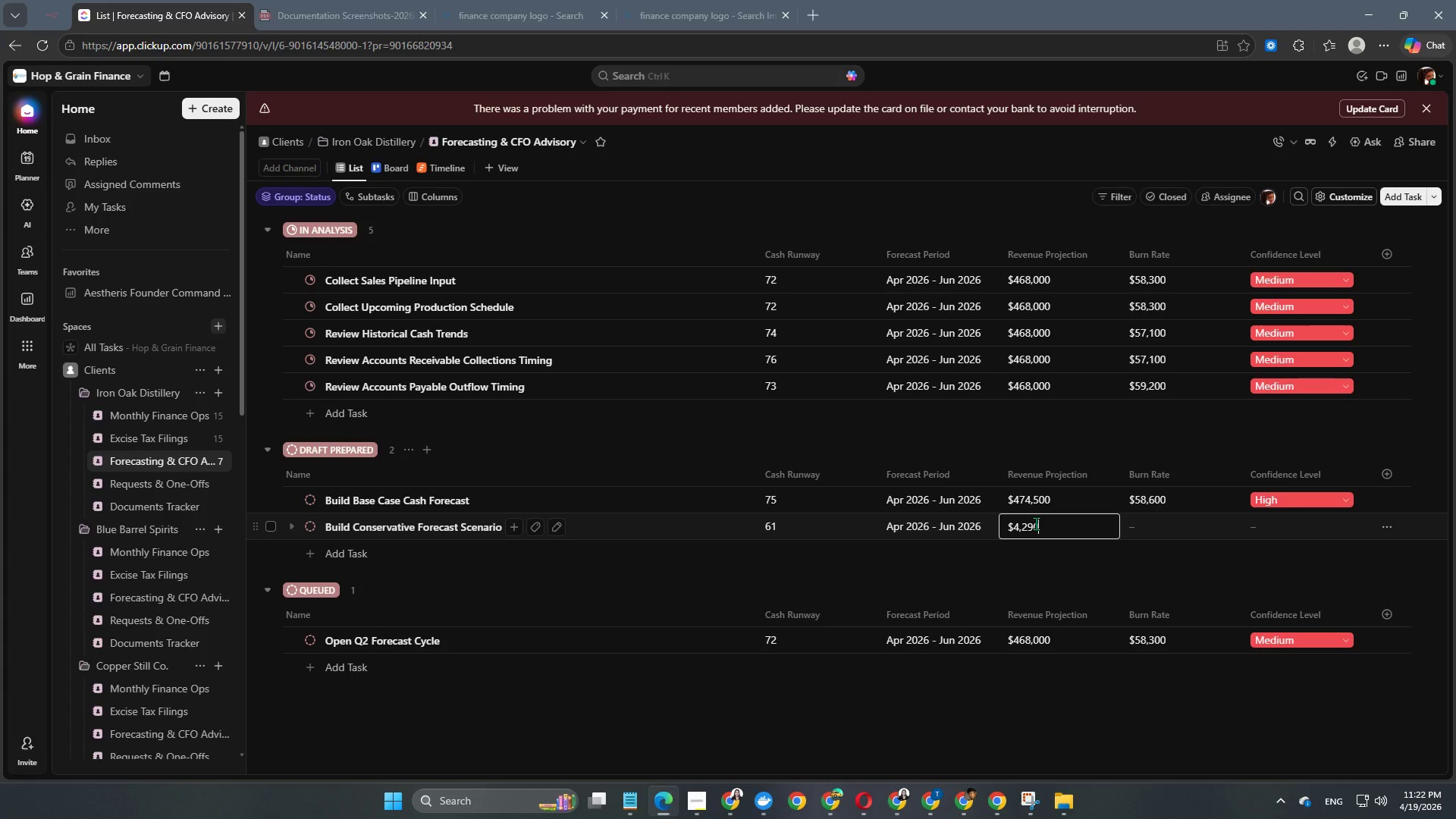 
key(Numpad0)
 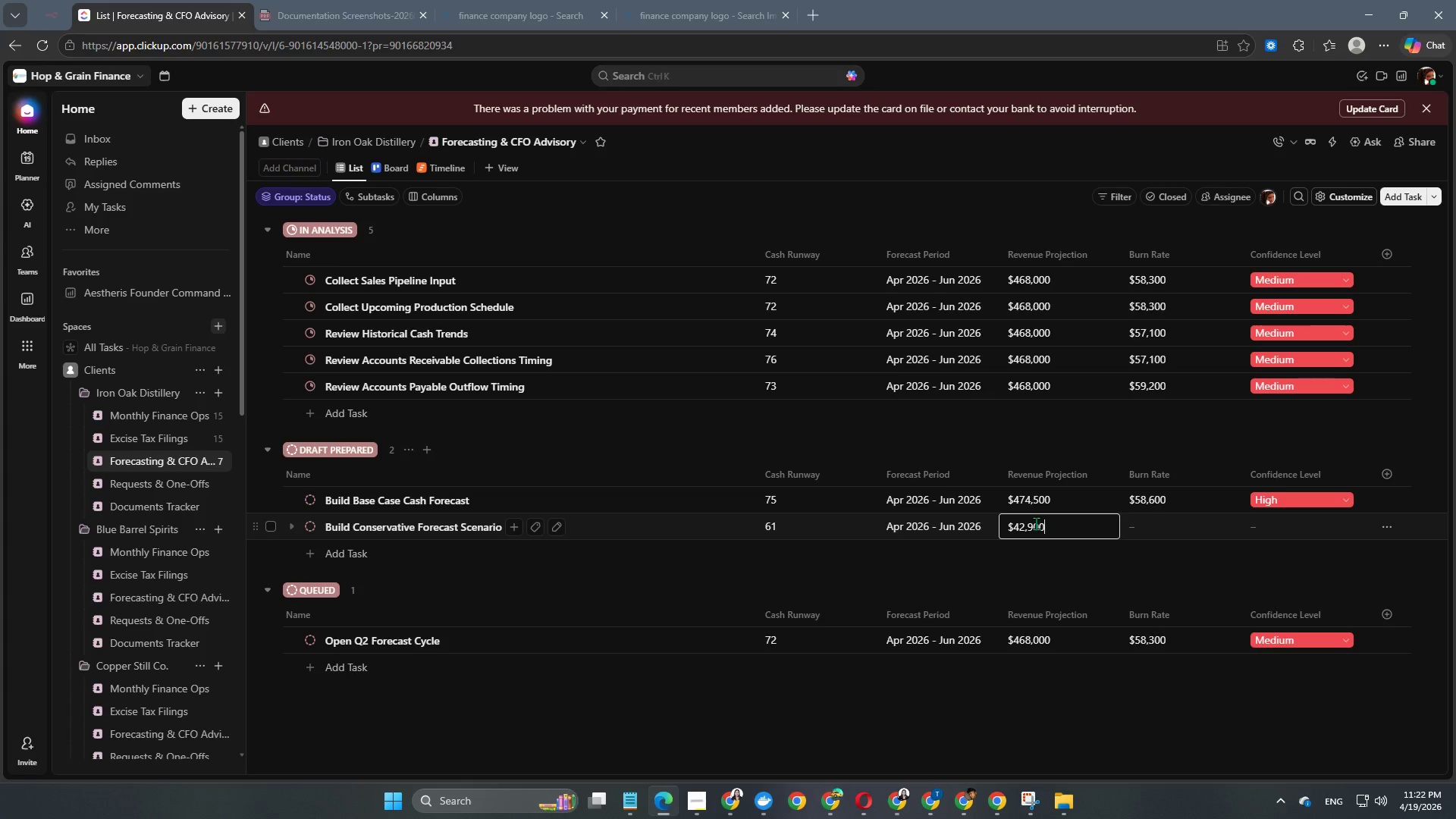 
key(Numpad0)
 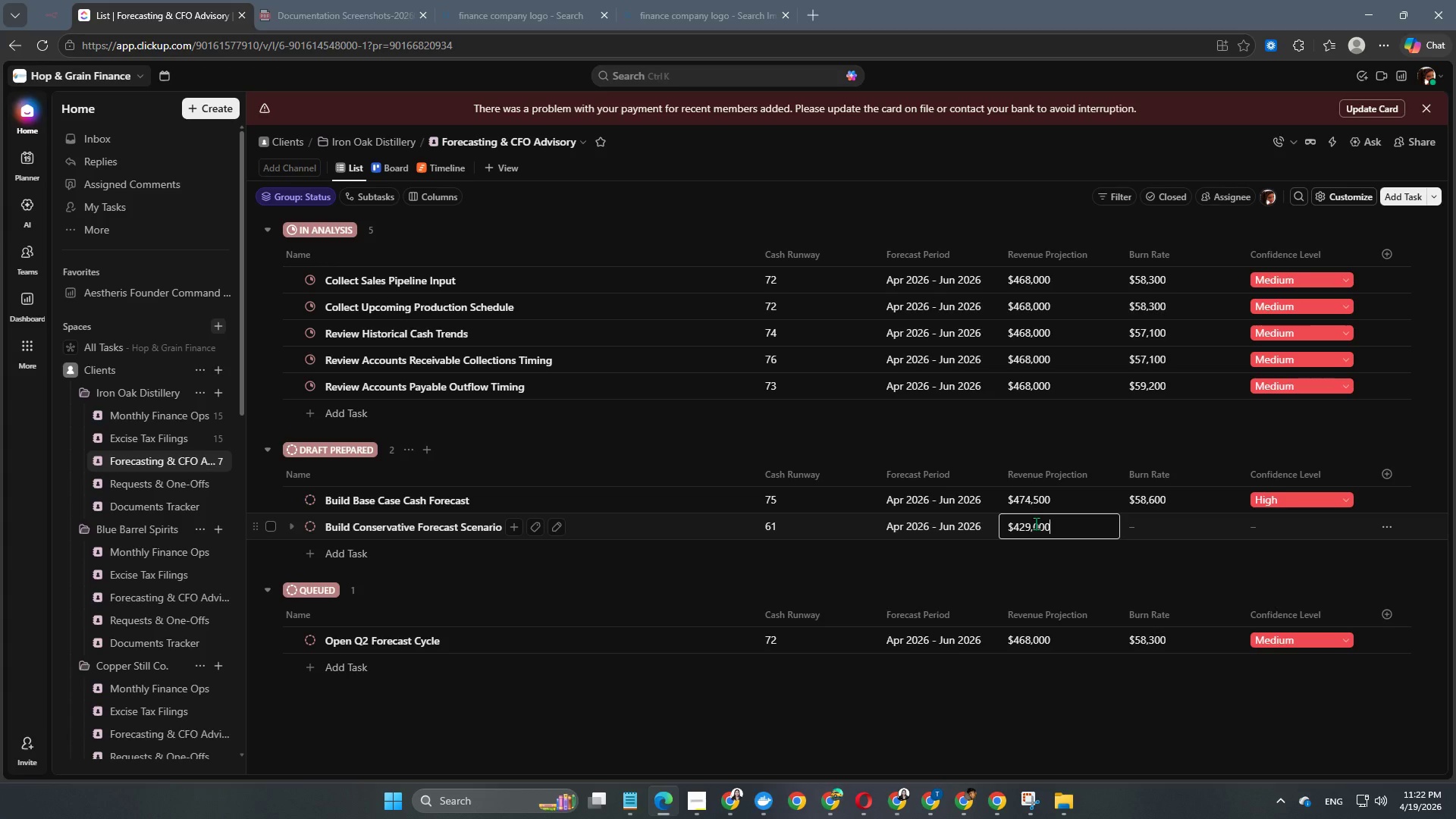 
key(NumpadEnter)
 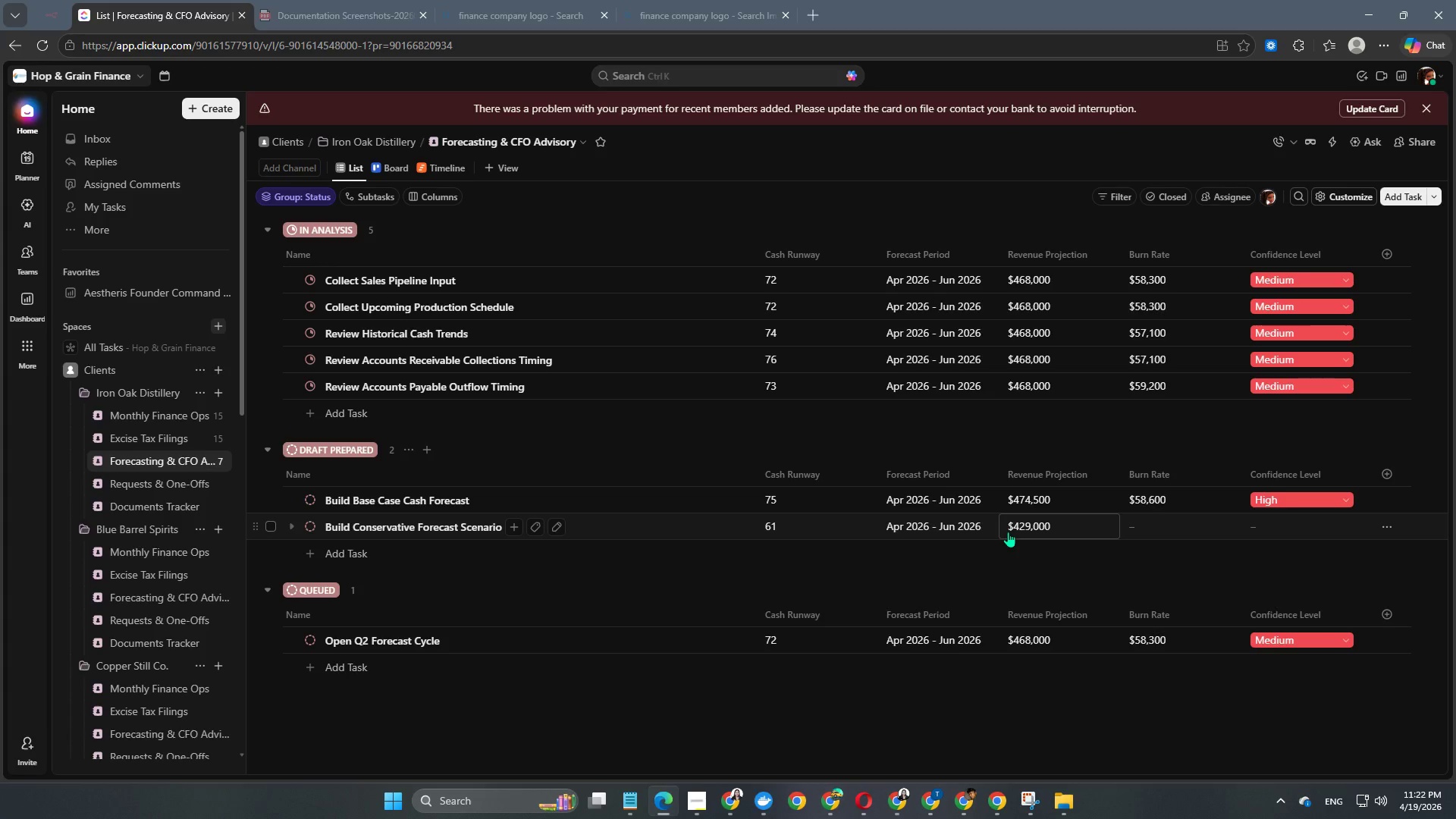 
left_click([1139, 526])
 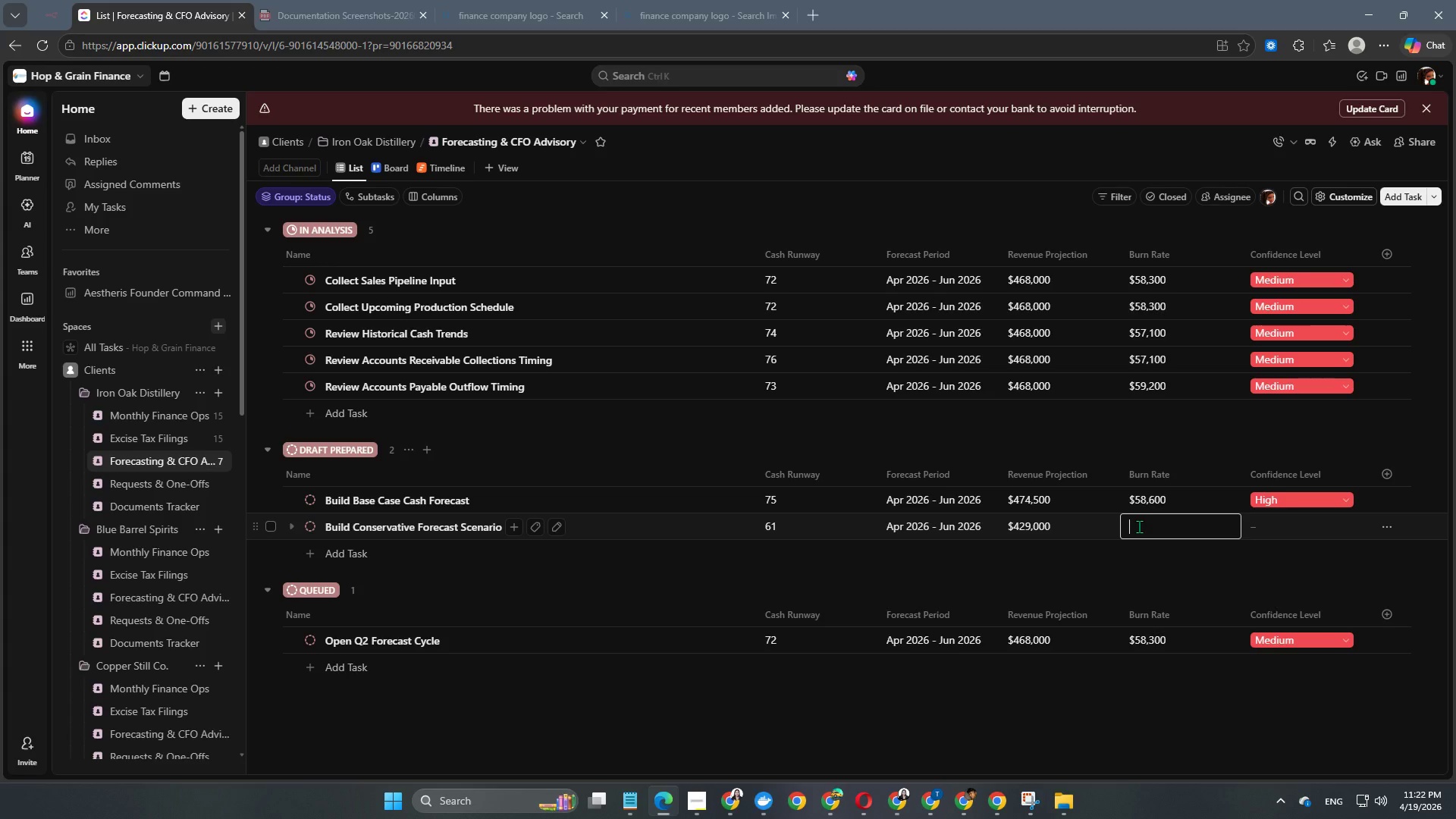 
key(Numpad6)
 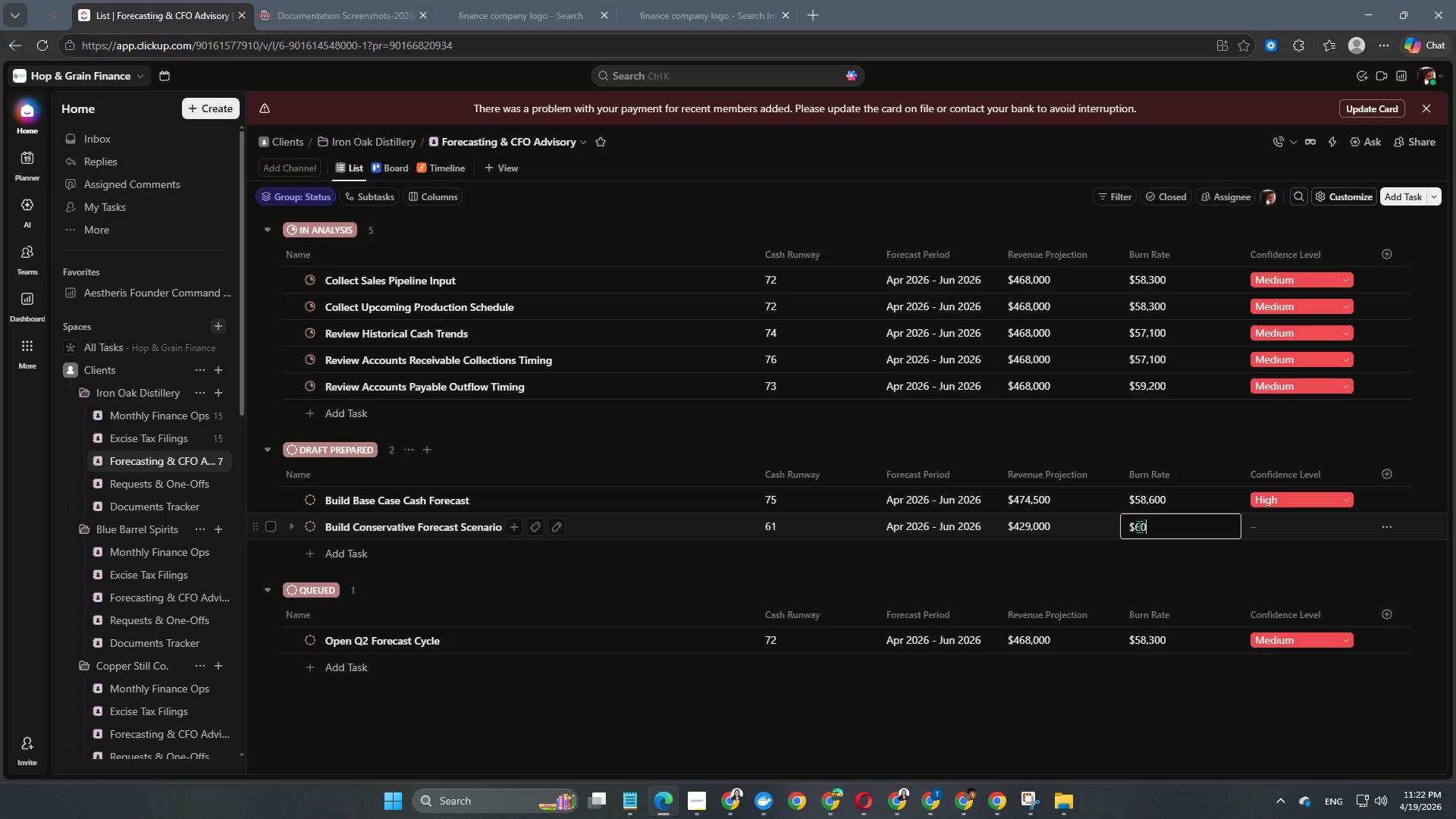 
key(Numpad0)
 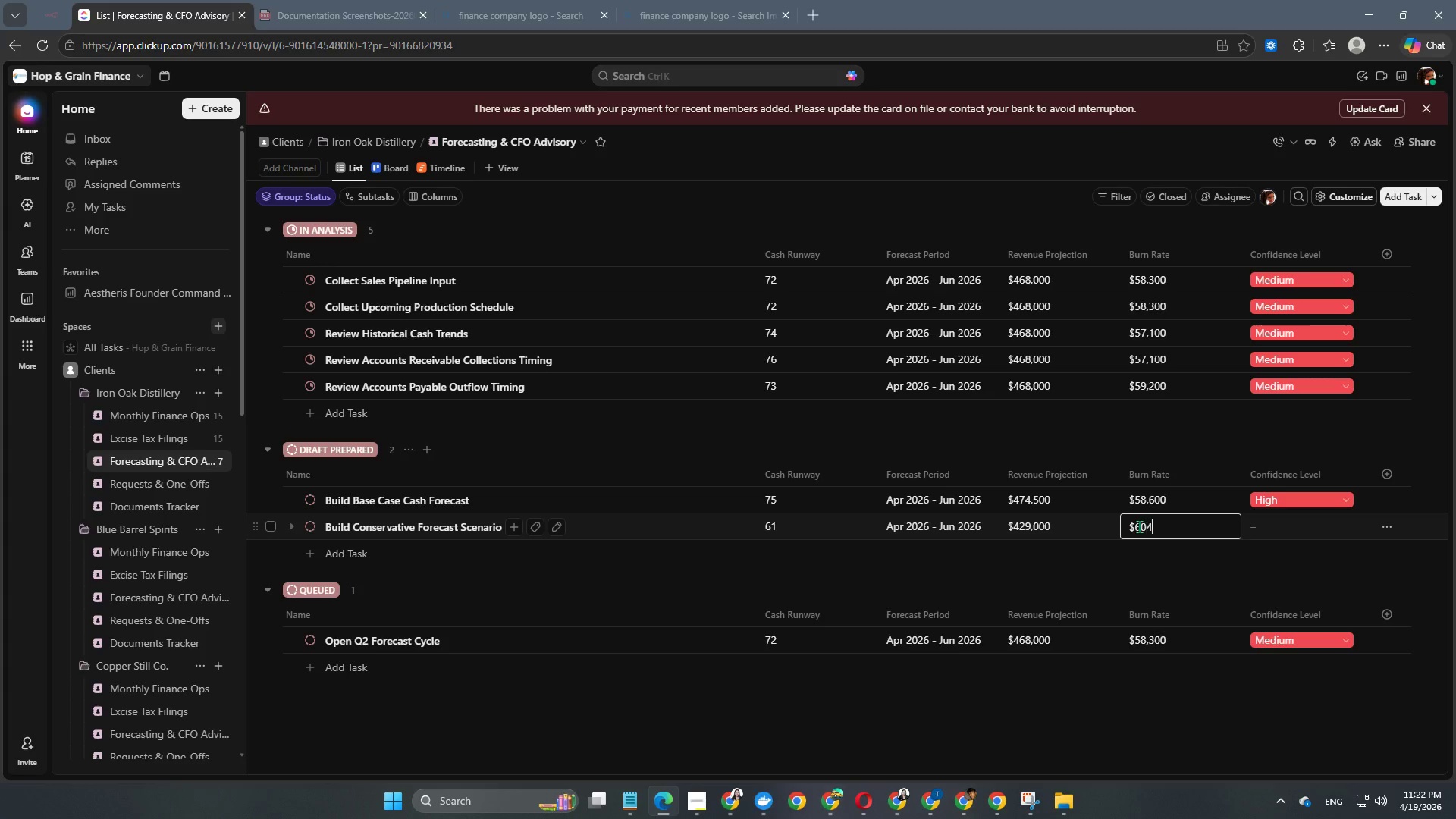 
key(Numpad4)
 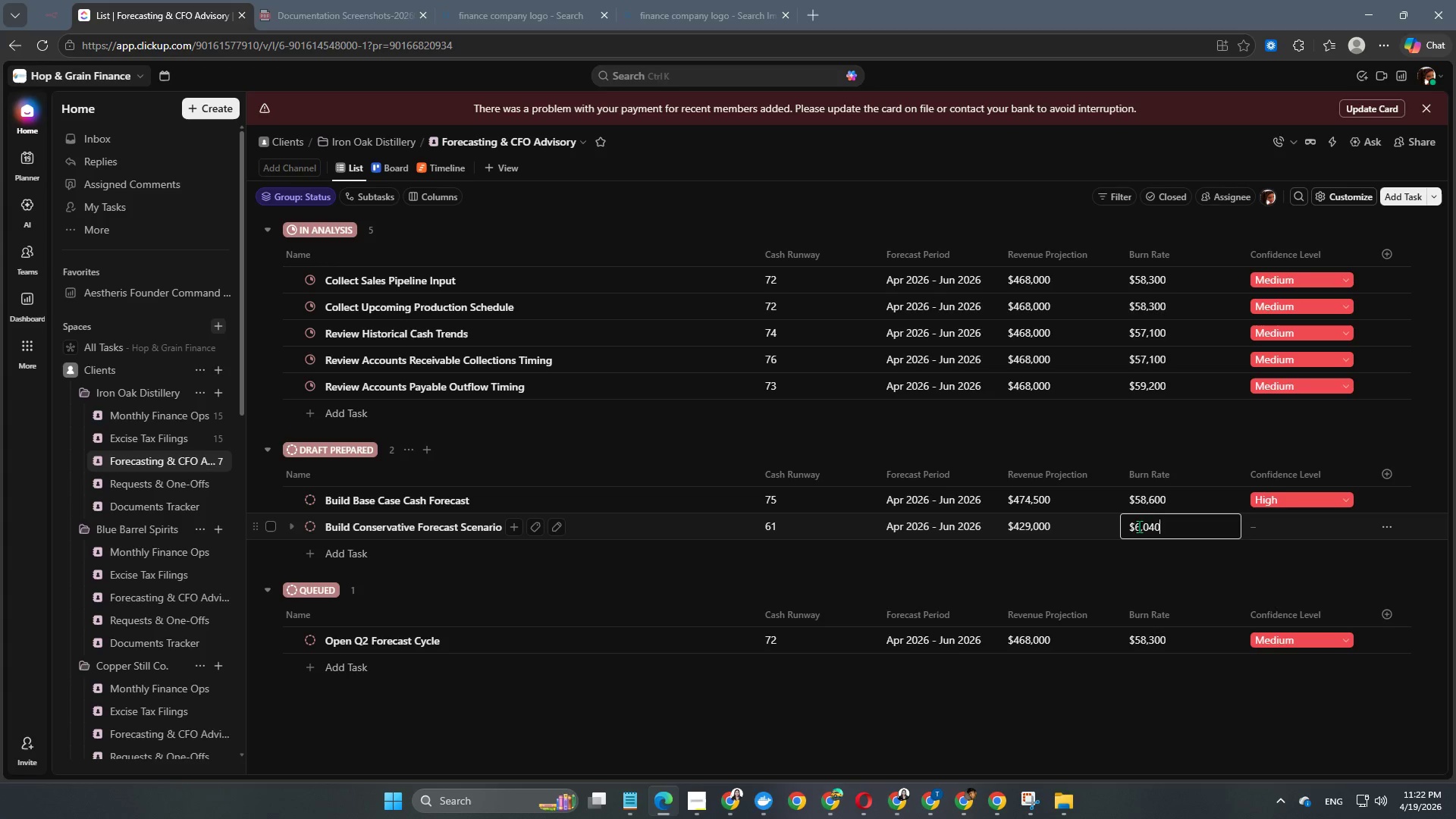 
key(Numpad0)
 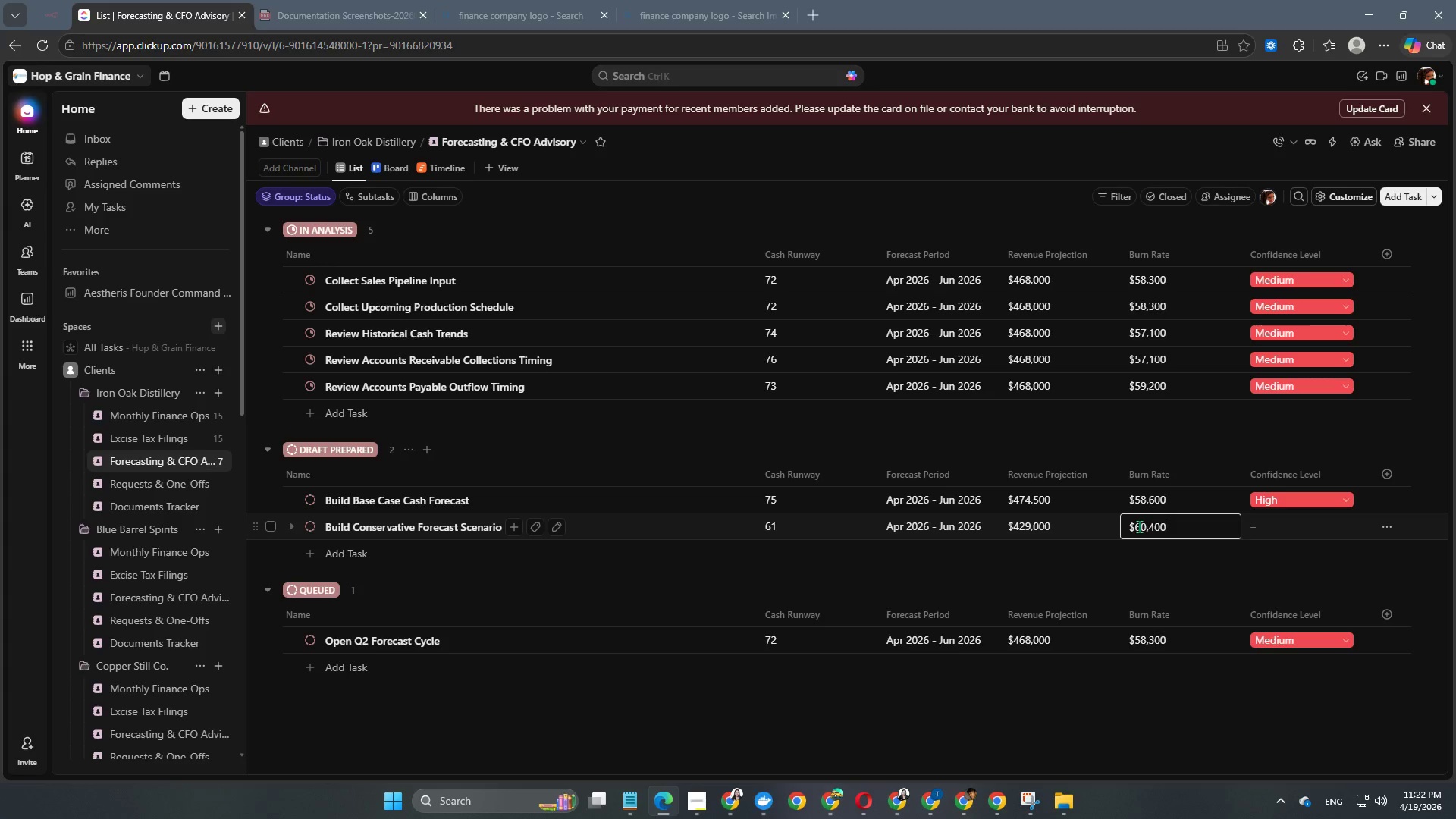 
key(Numpad0)
 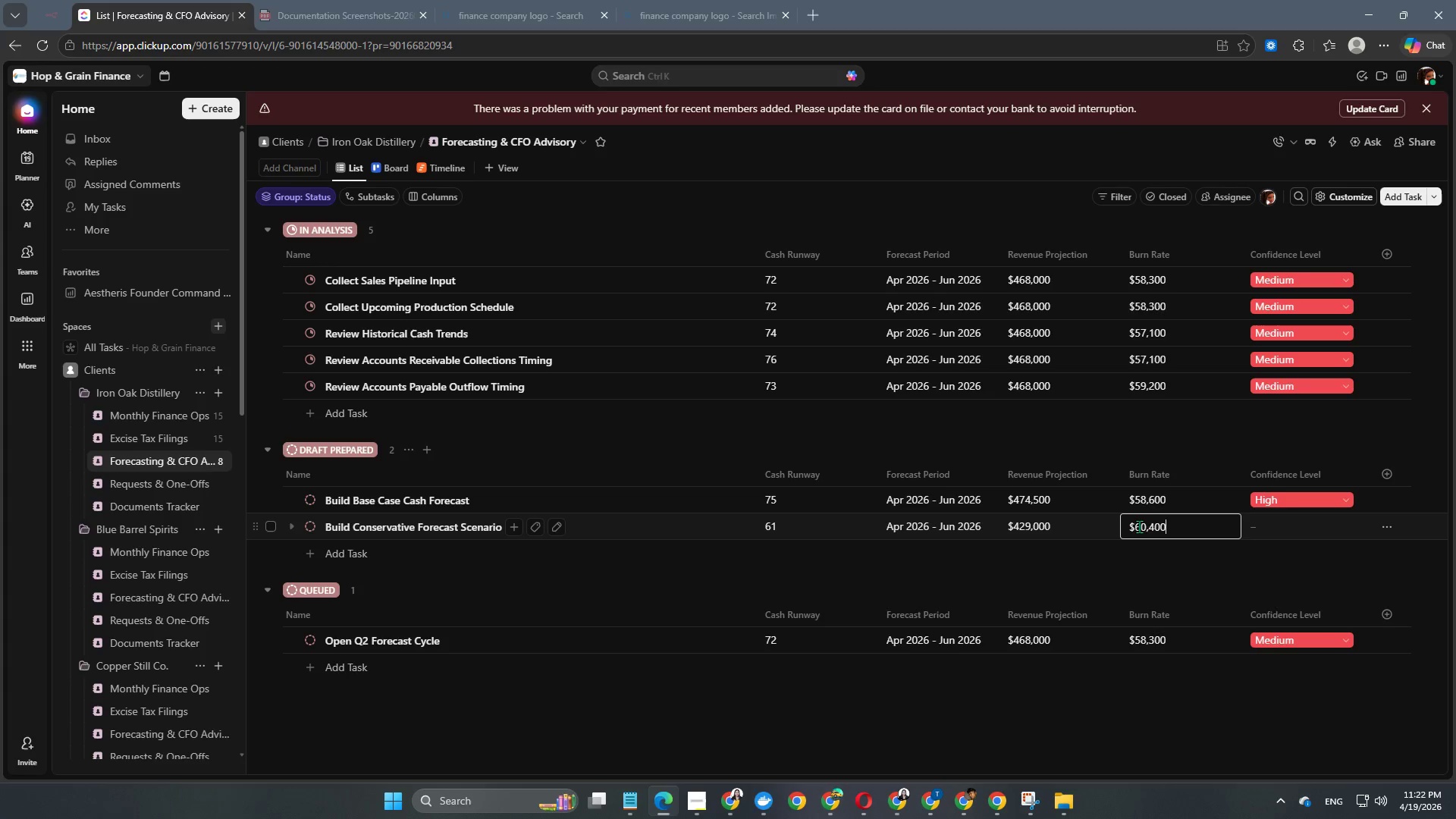 
key(NumpadEnter)
 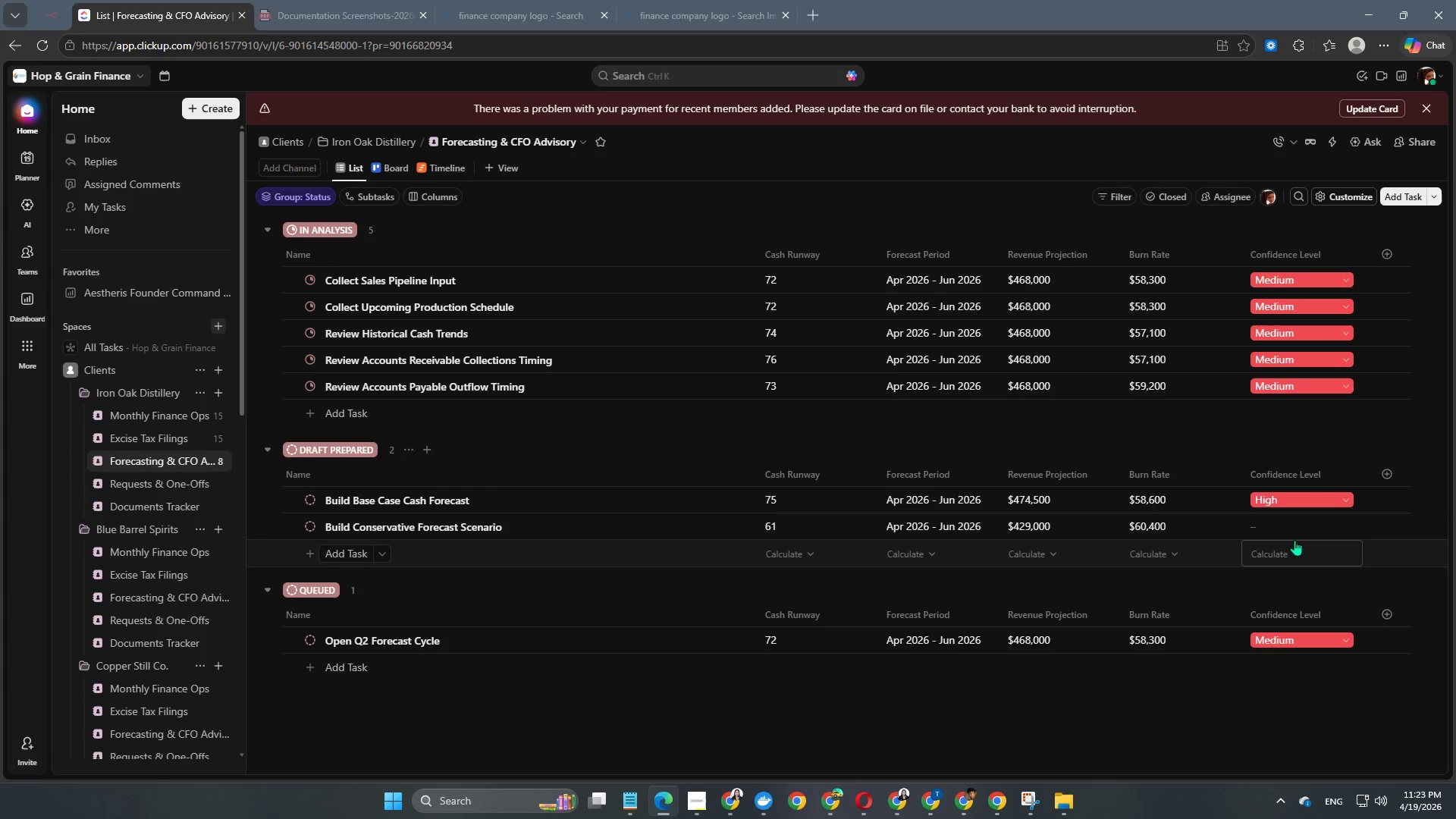 
left_click([1297, 527])
 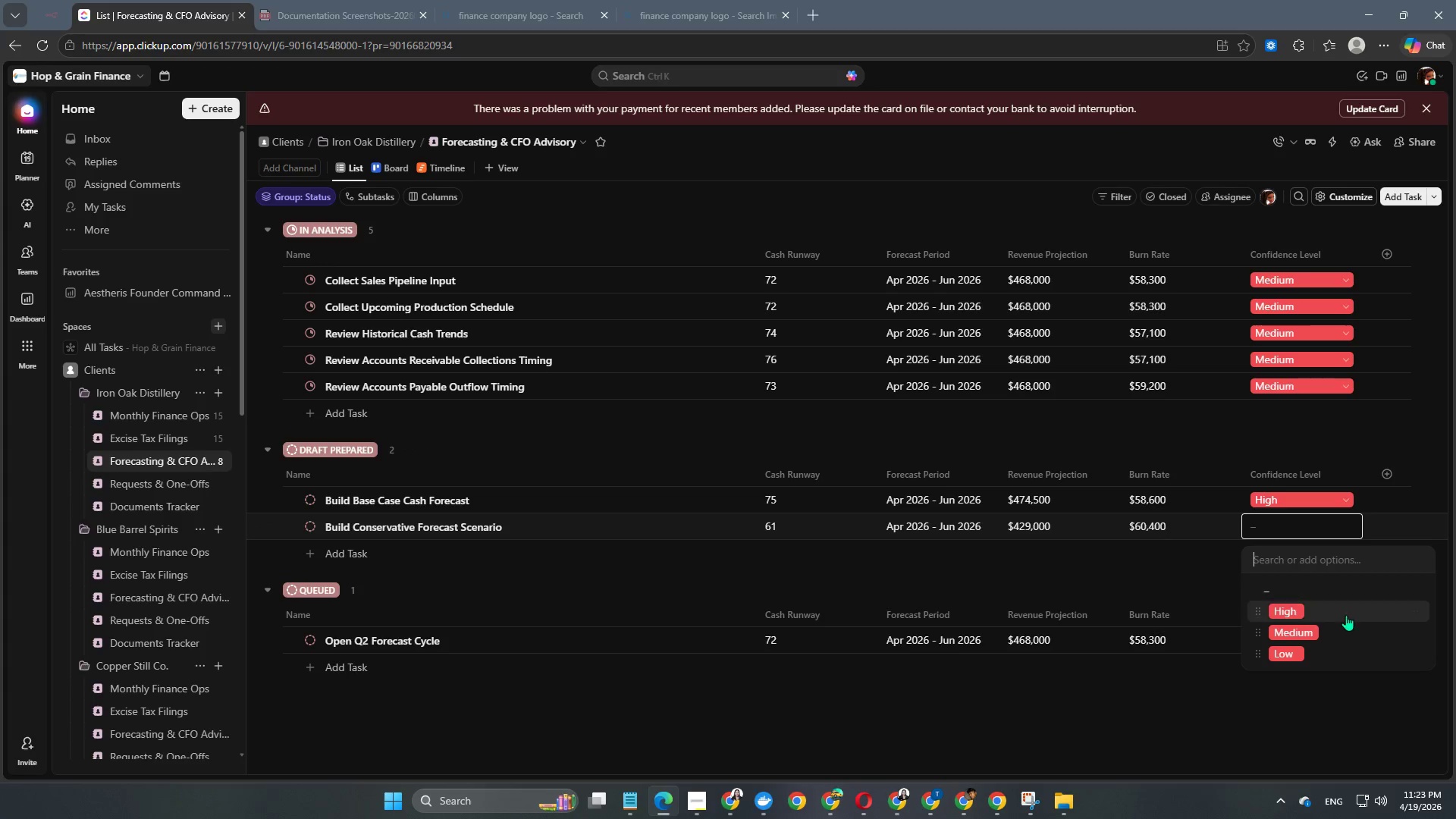 
left_click([1334, 634])
 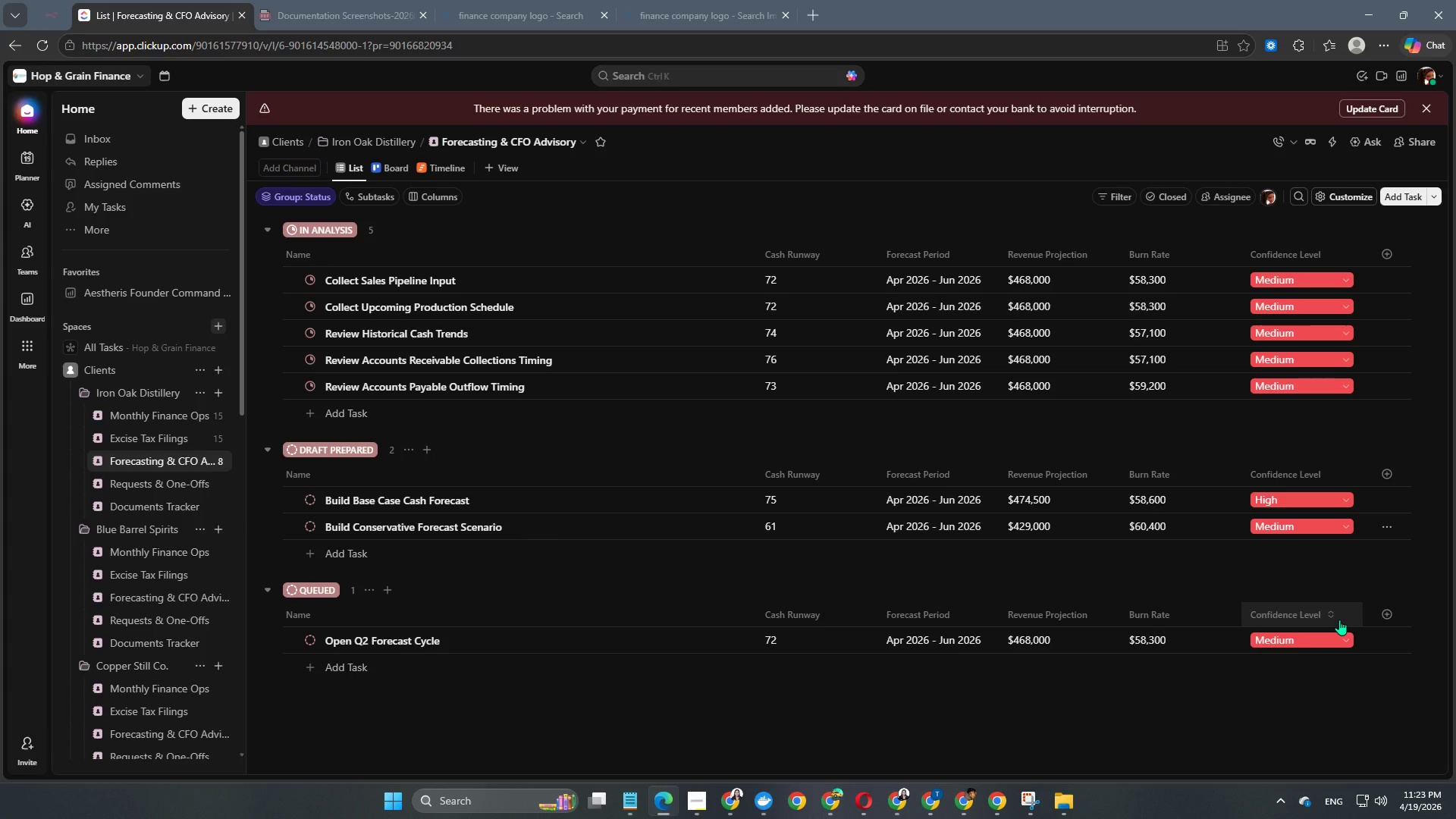 
wait(7.1)
 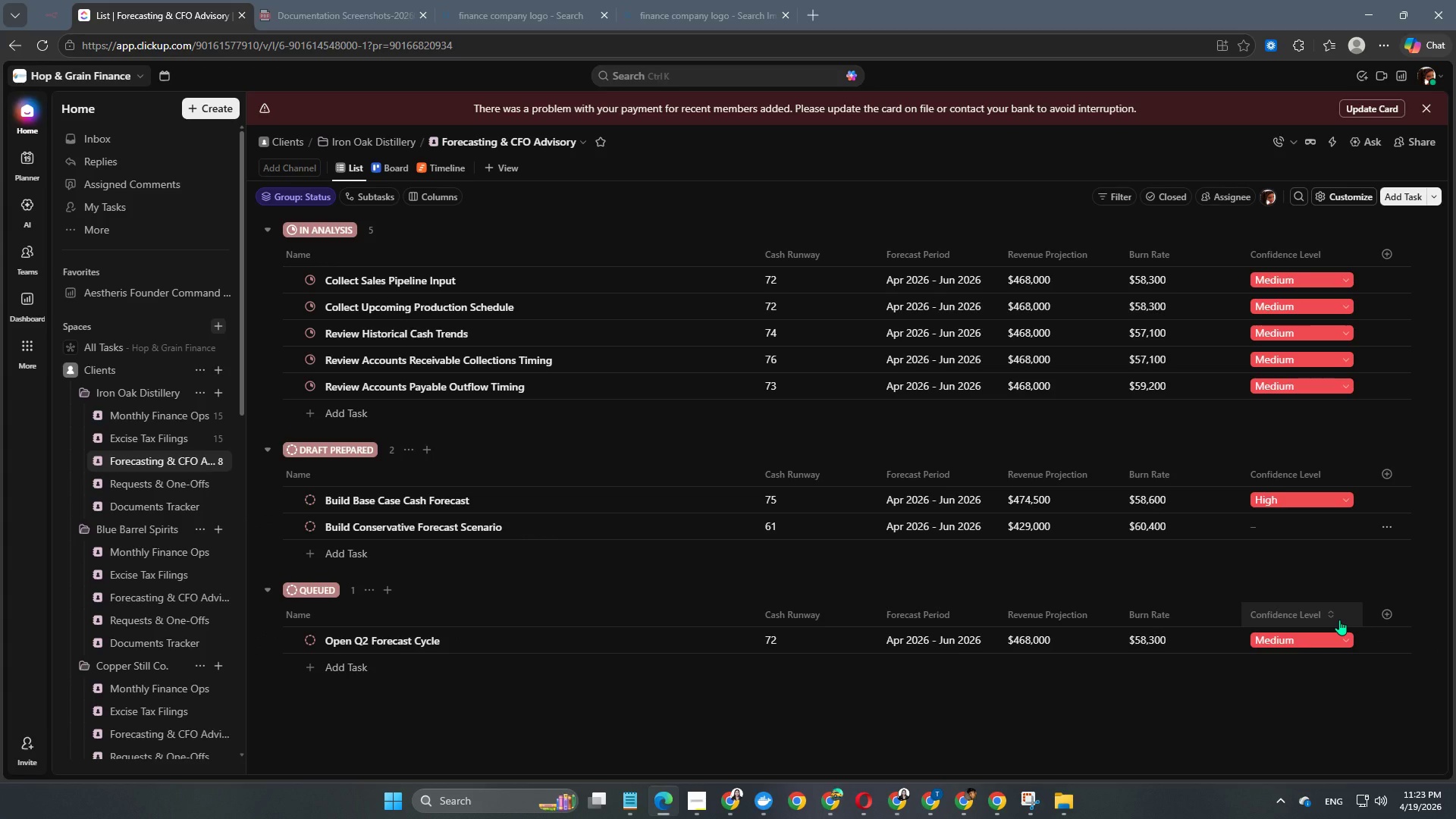 
mouse_move([1346, 618])
 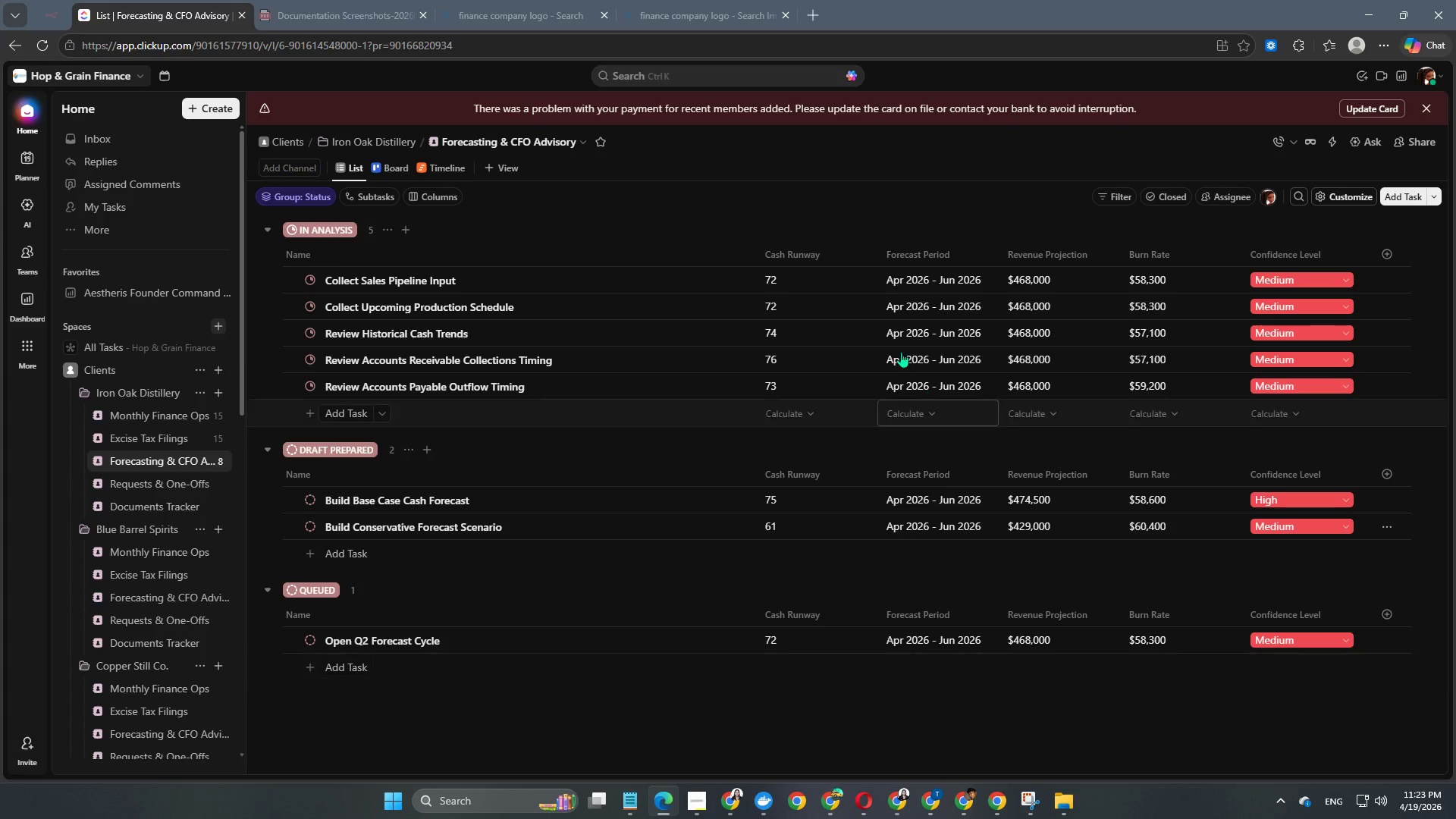 
scroll: coordinate [749, 326], scroll_direction: down, amount: 3.0
 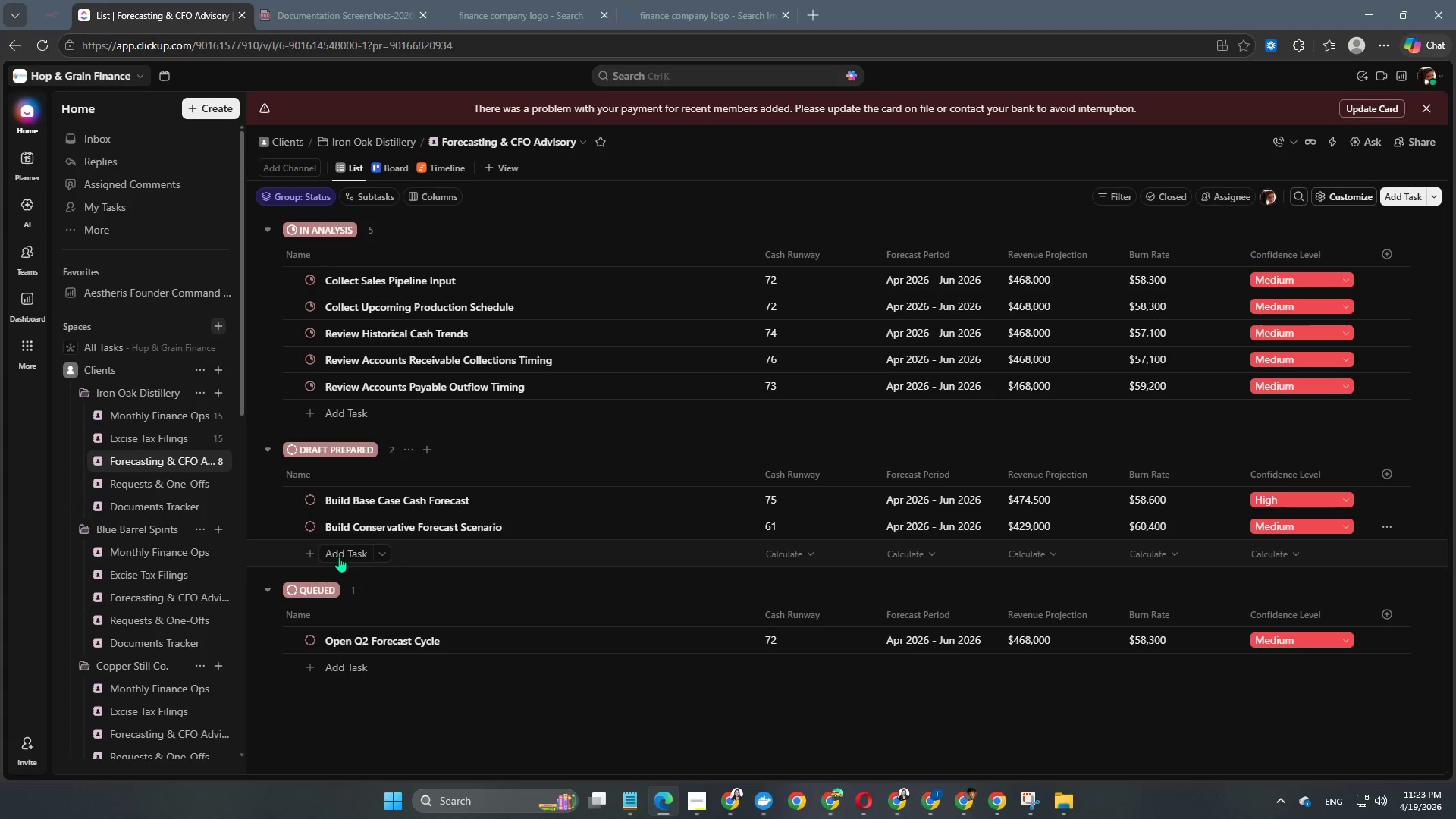 
left_click([341, 557])
 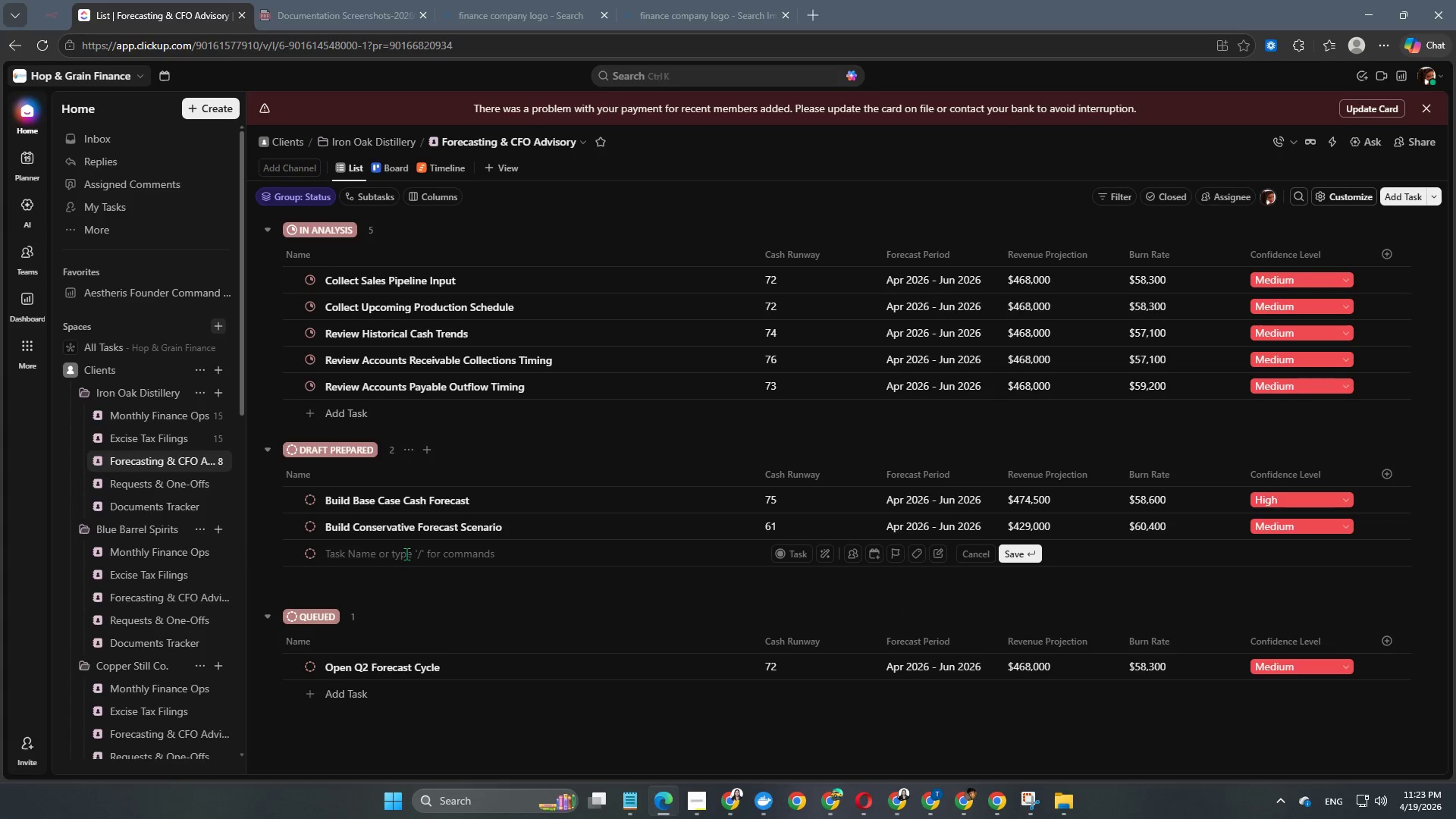 
type(Build Growth Scenario Forecast)
 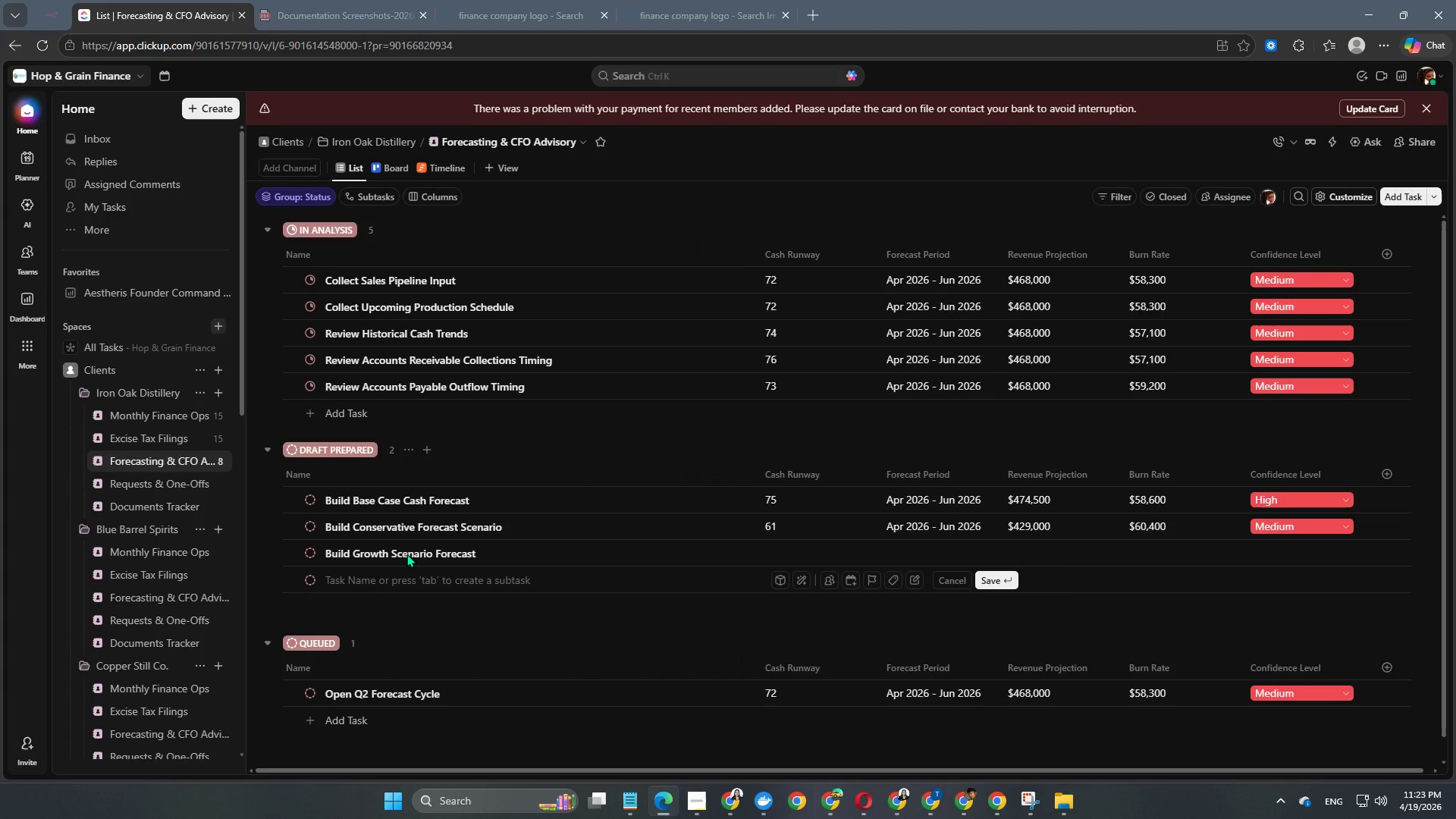 
 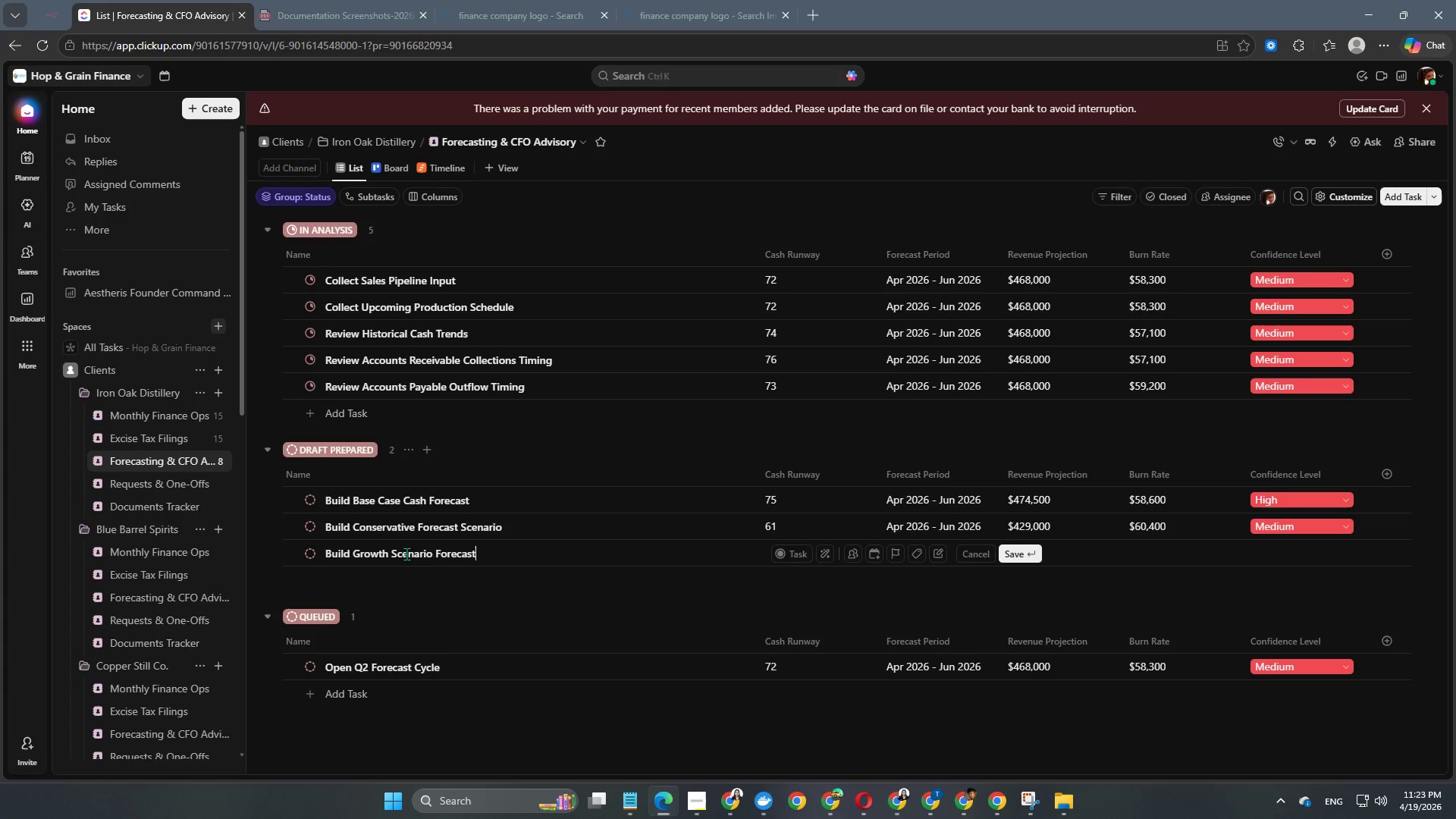 
key(Enter)
 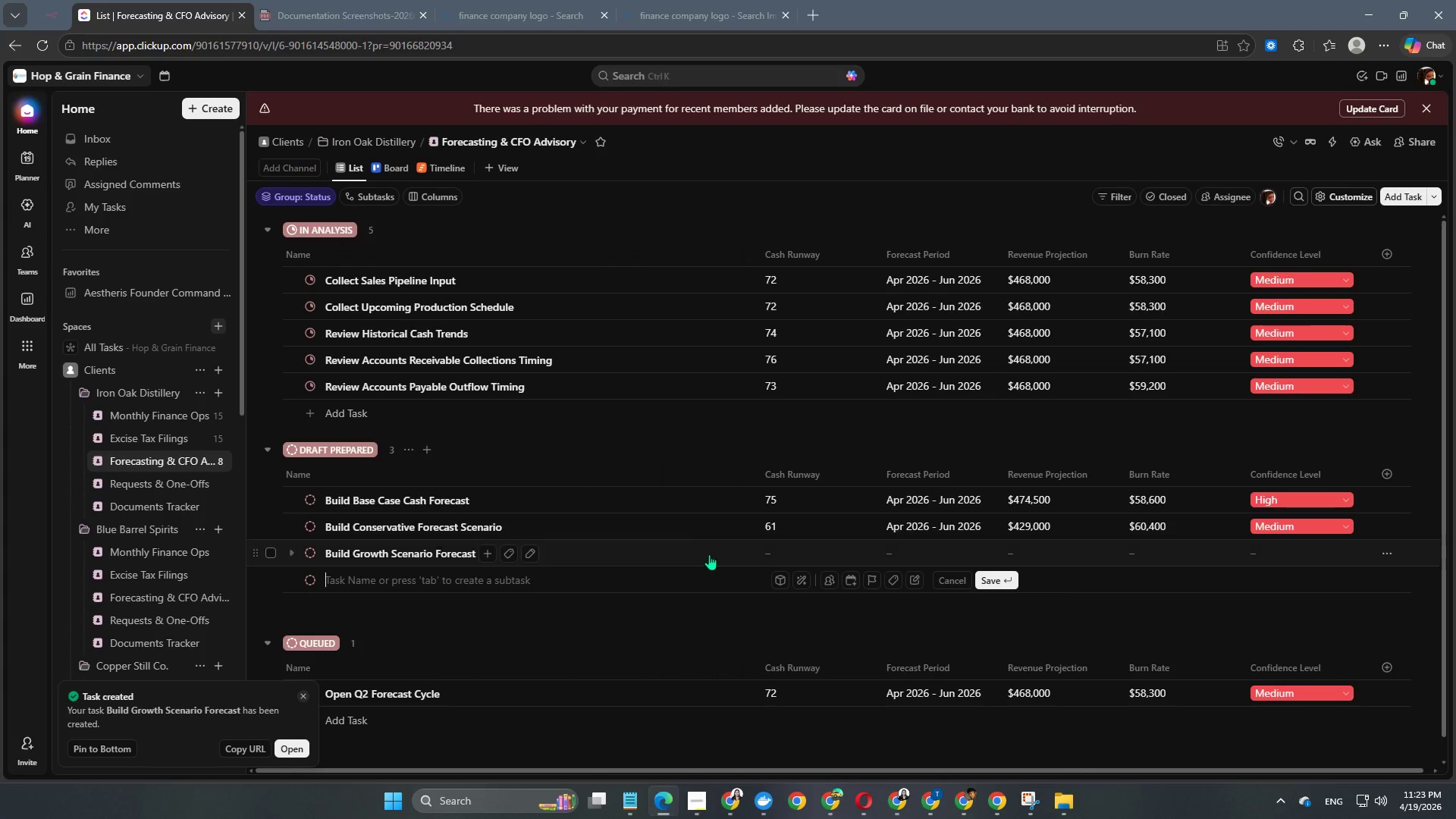 
left_click([776, 555])
 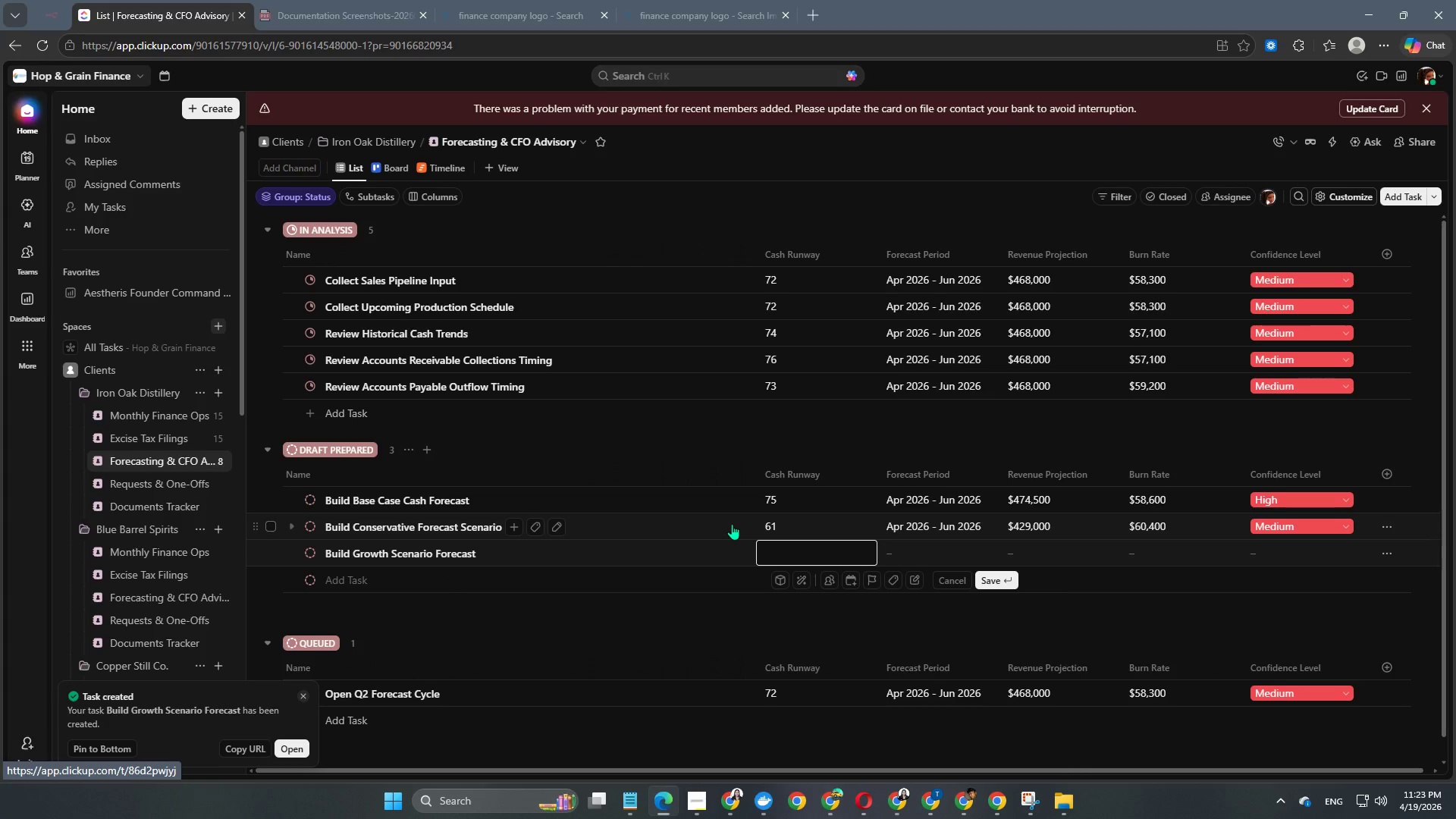 
wait(5.16)
 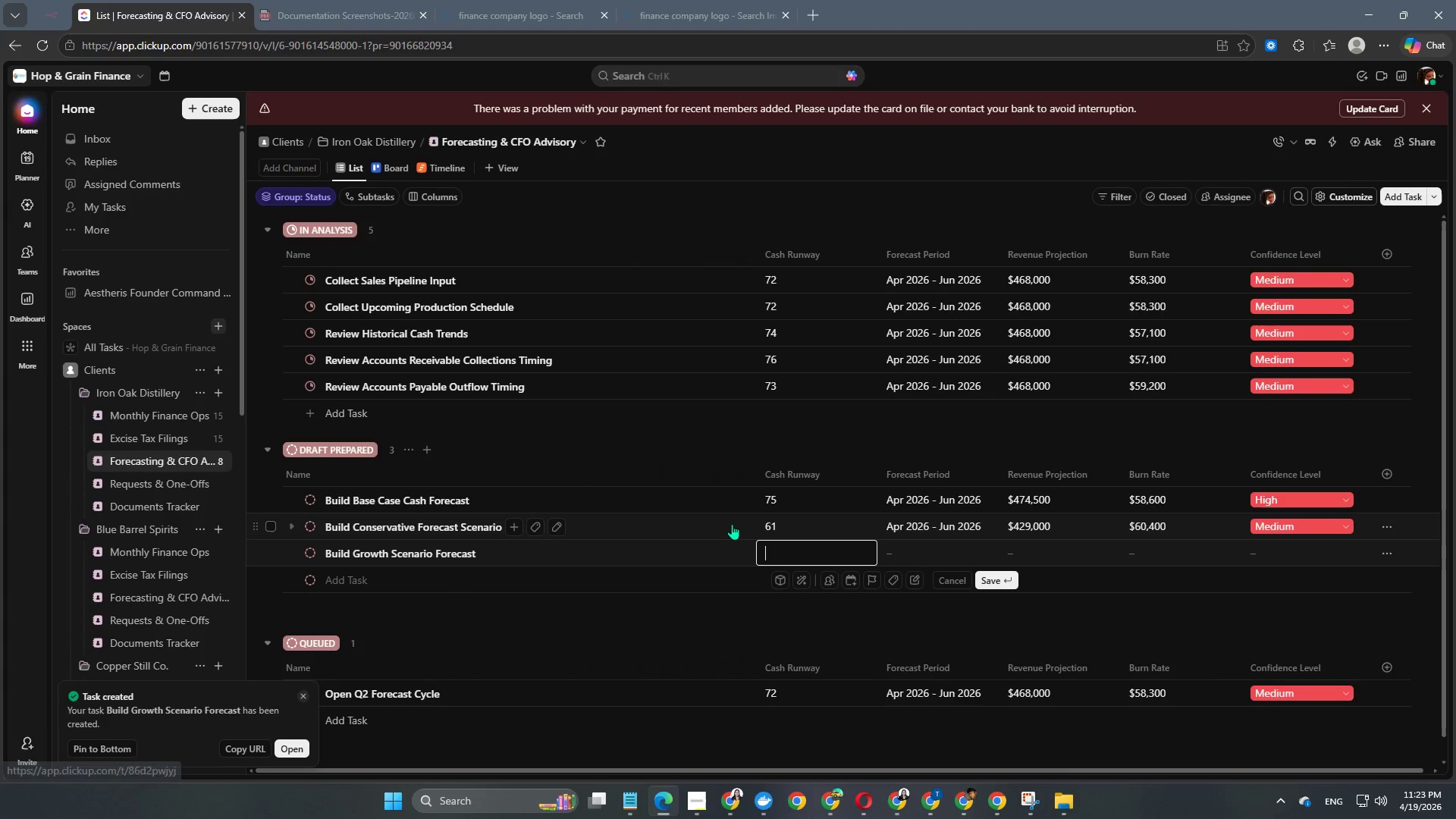 
key(Numpad8)
 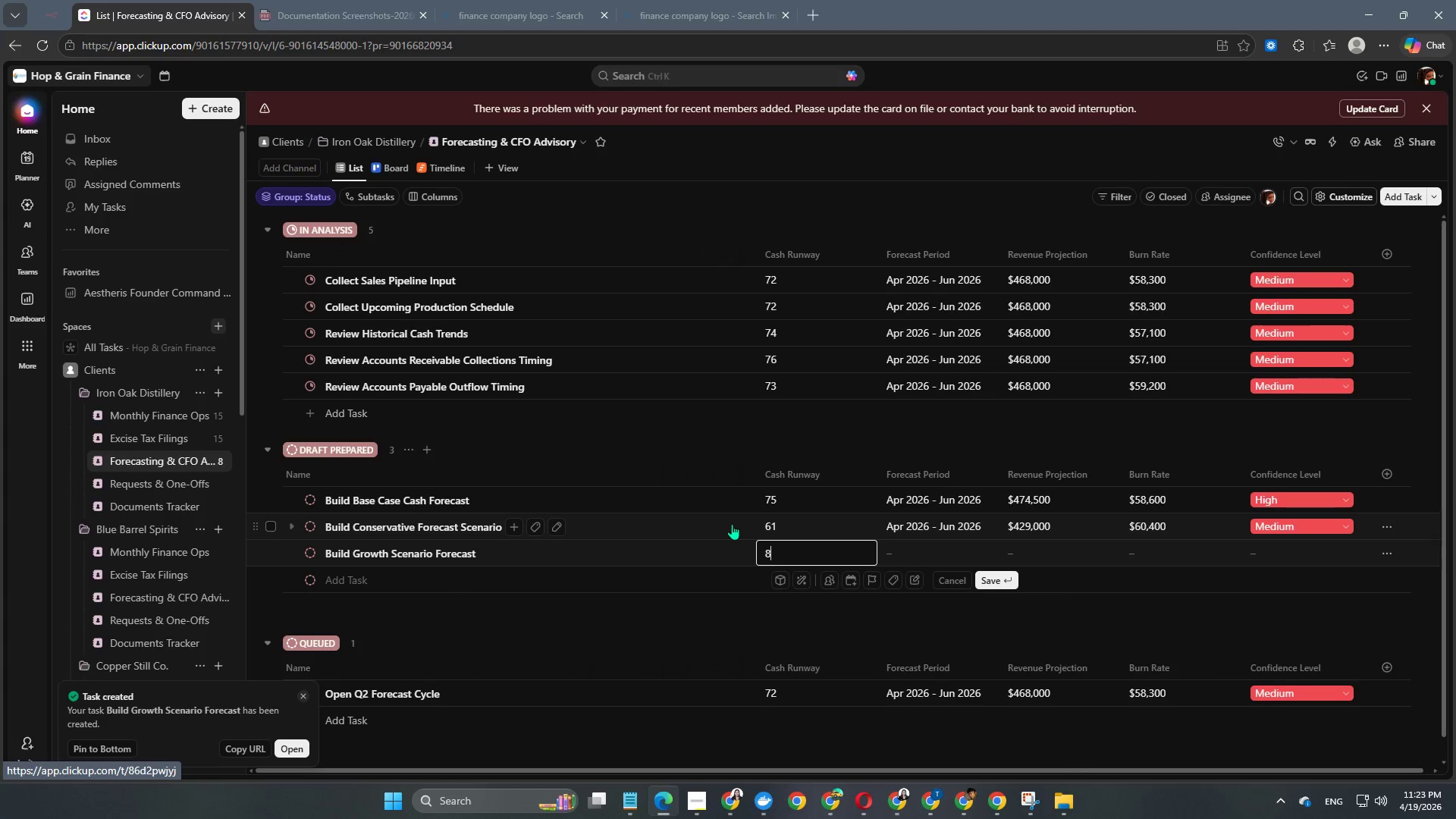 
key(Numpad8)
 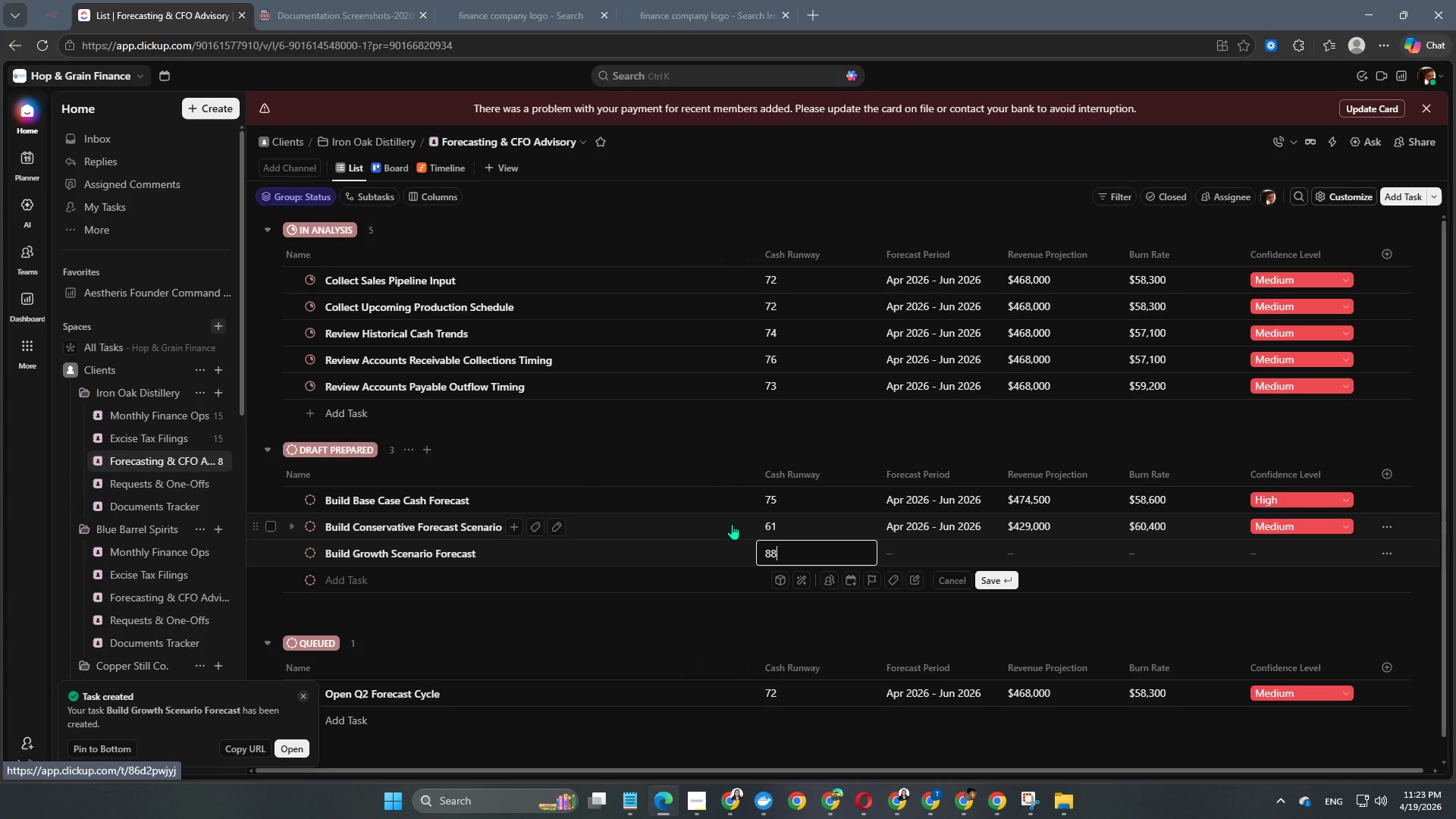 
key(NumpadEnter)
 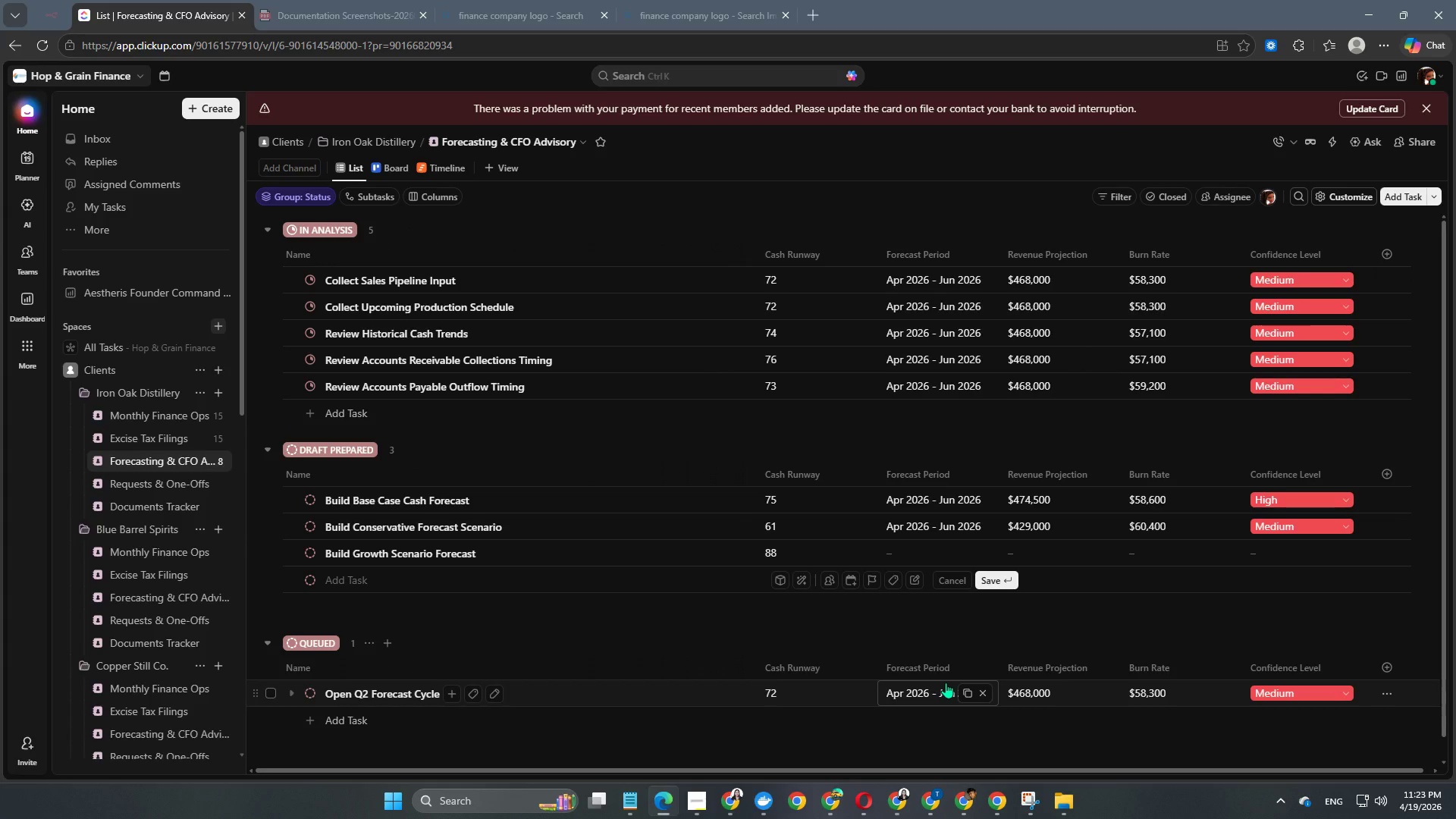 
wait(6.12)
 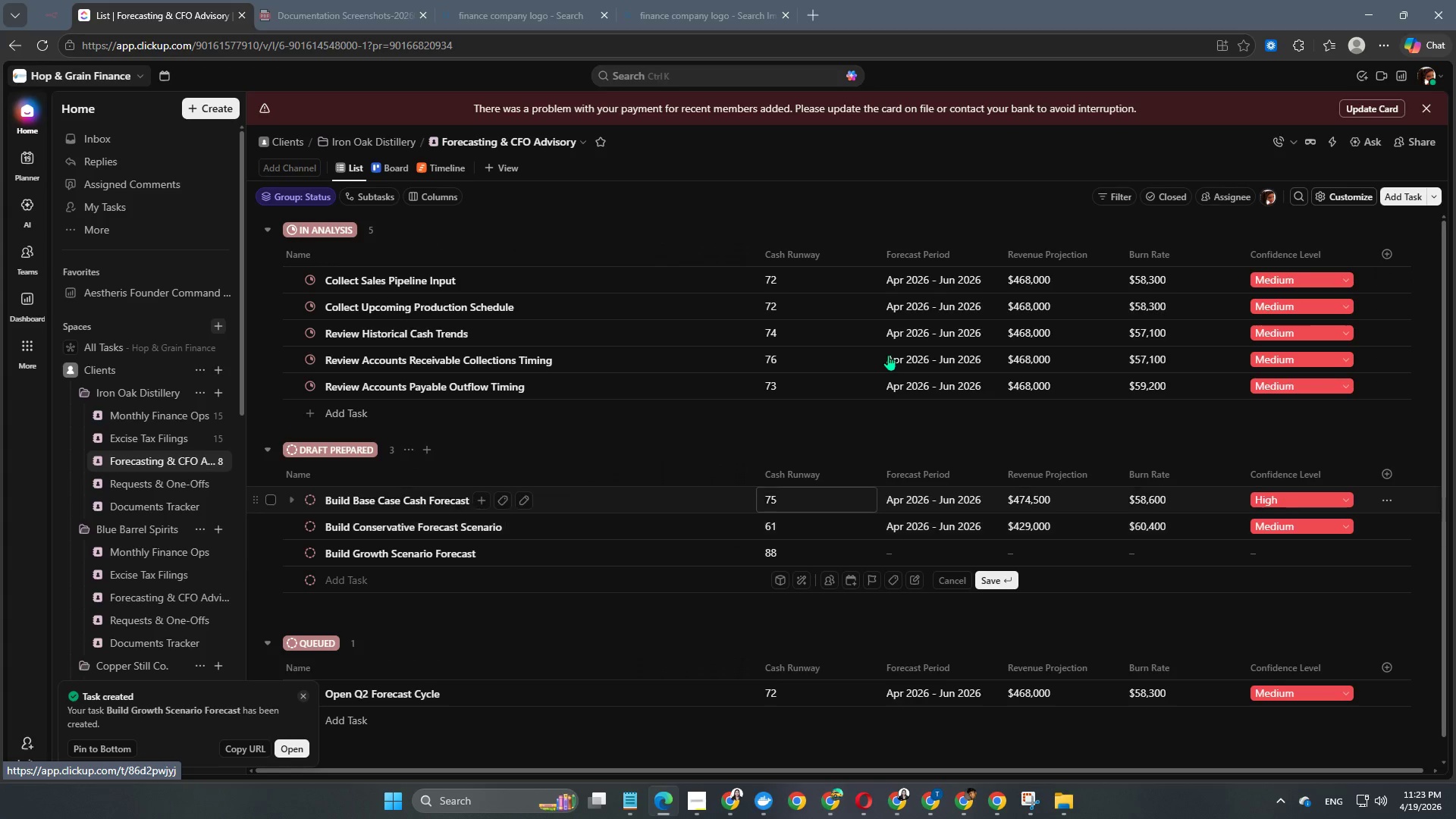 
left_click([967, 524])
 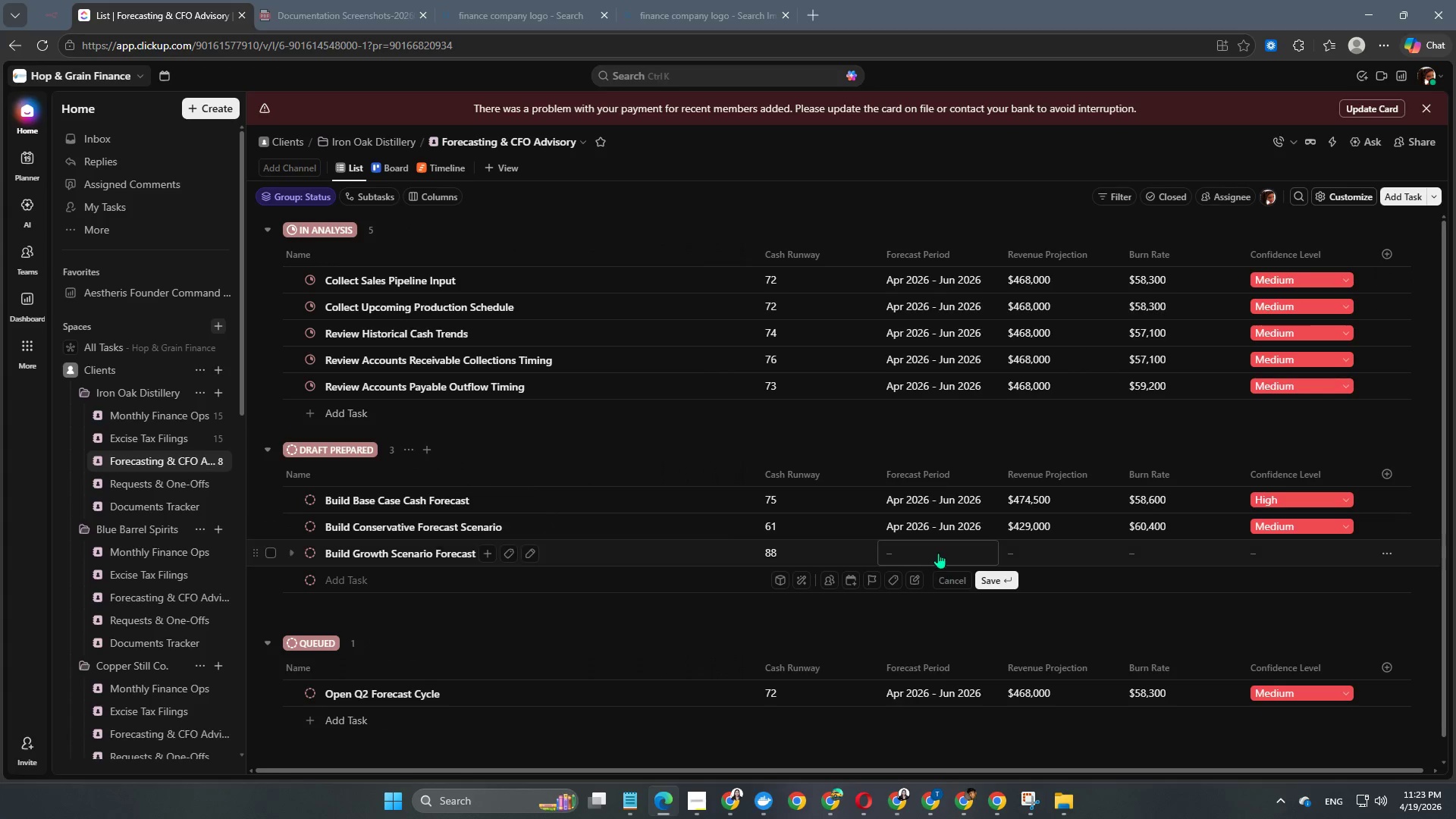 
key(Control+V)
 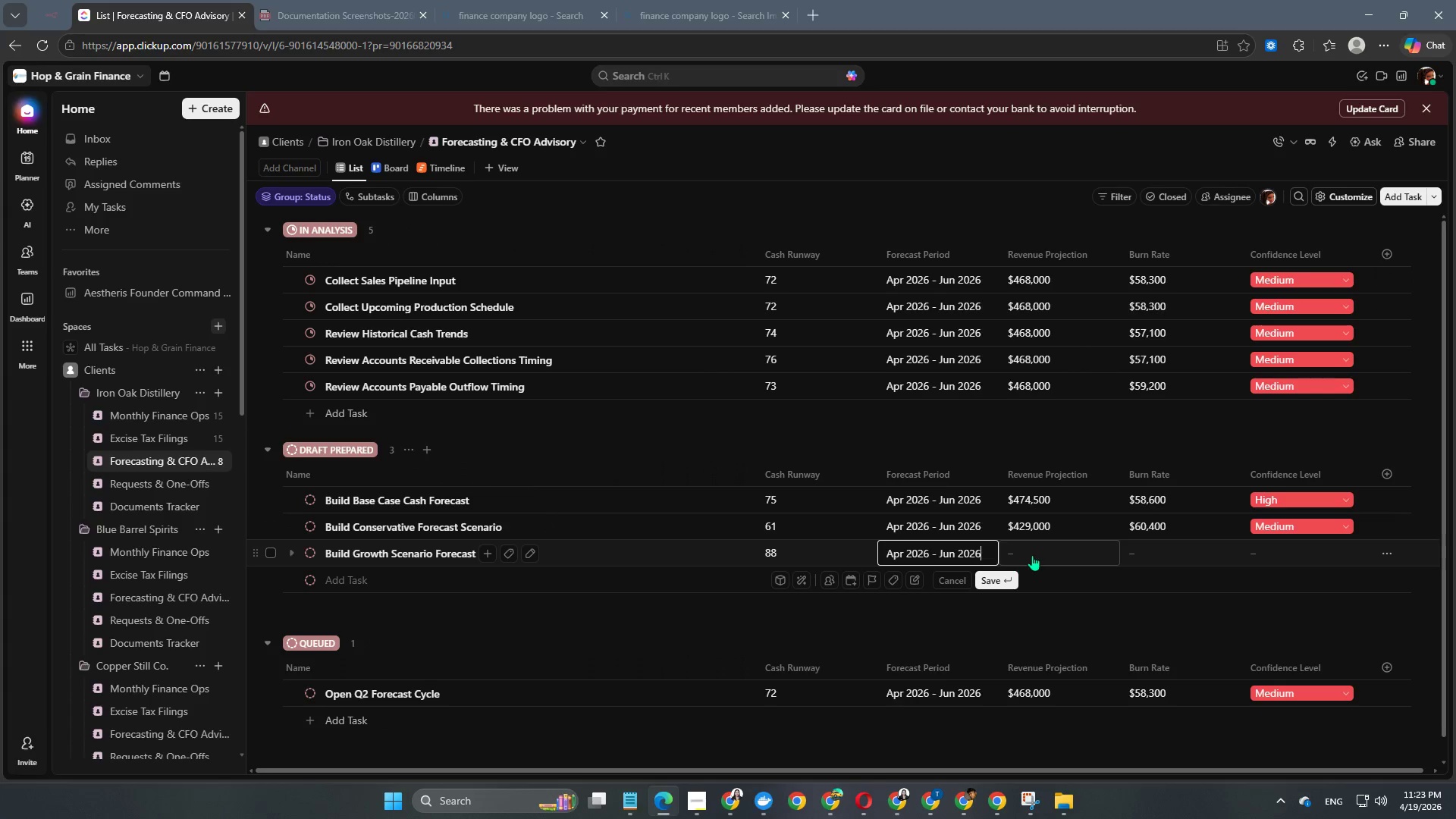 
left_click([1036, 545])
 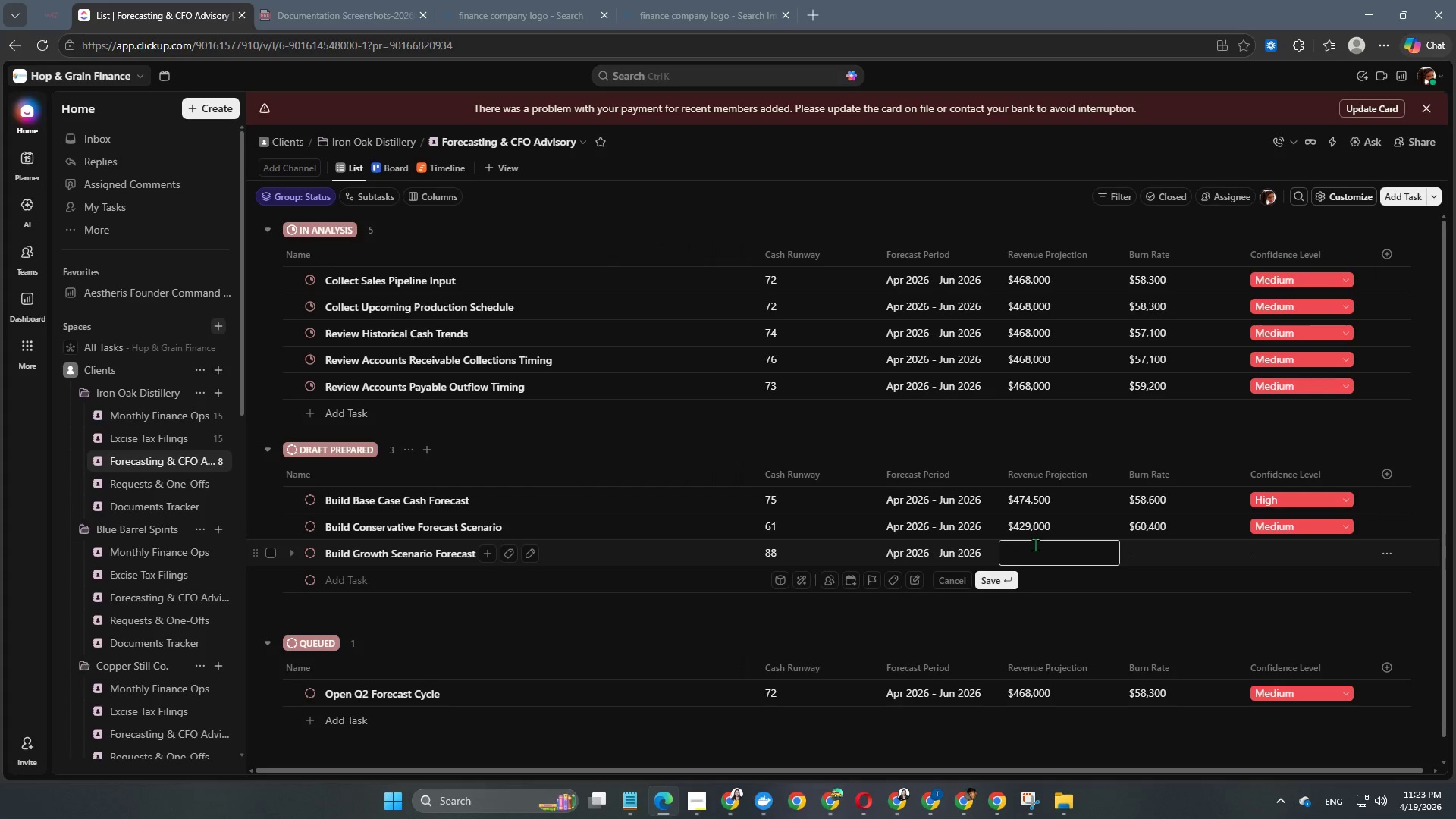 
key(Numpad5)
 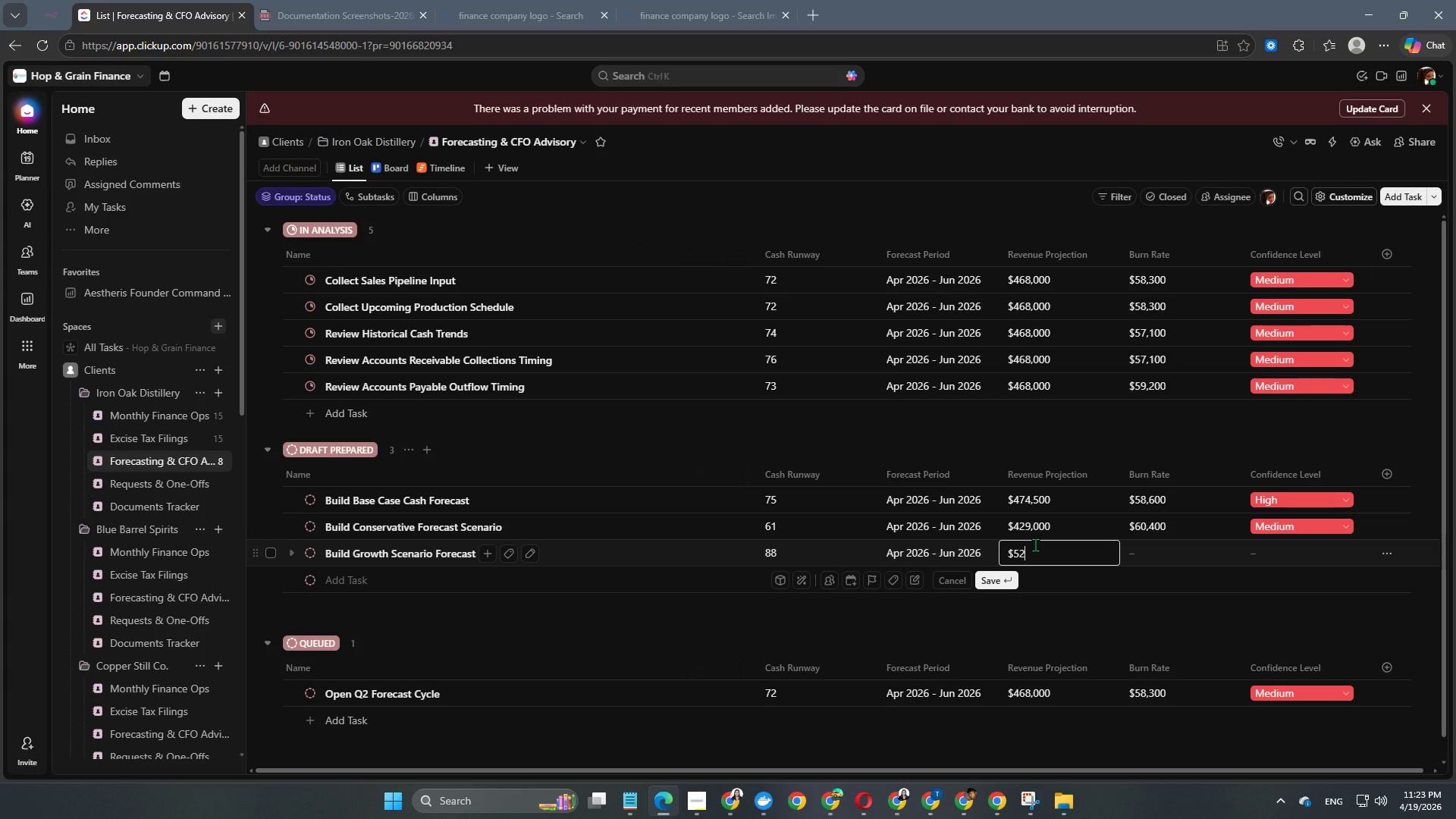 
key(Numpad2)
 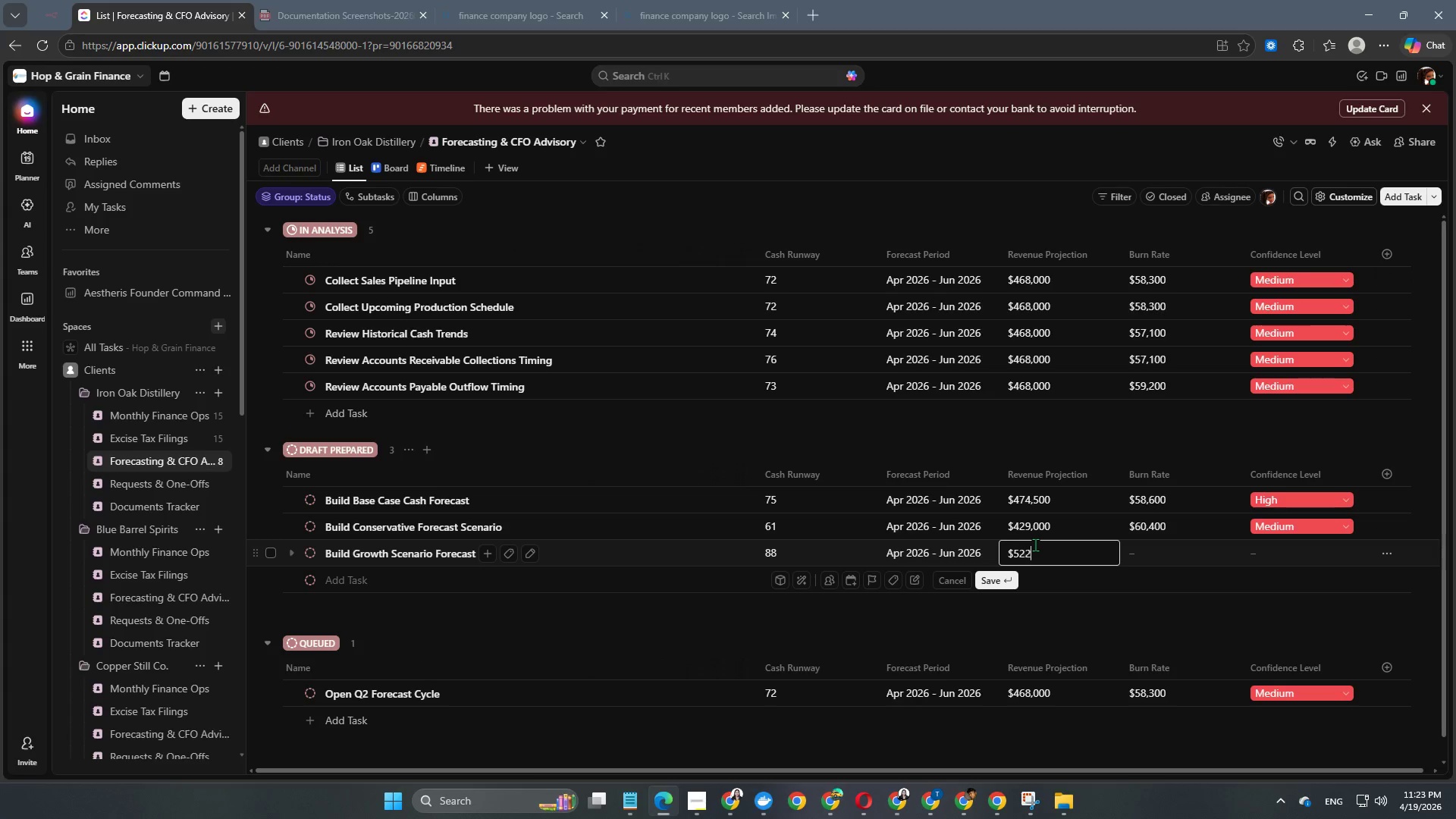 
key(Numpad2)
 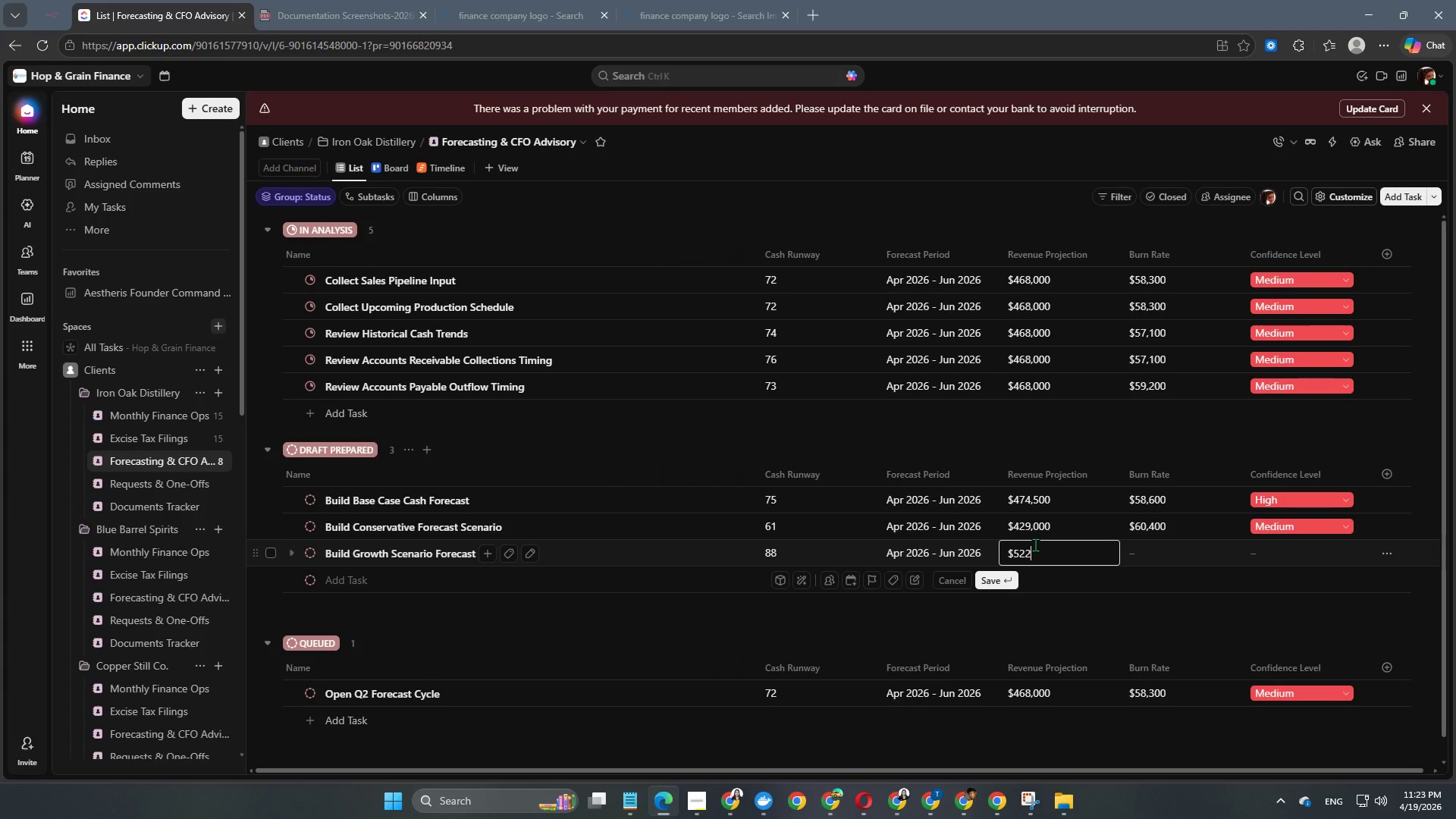 
key(Numpad0)
 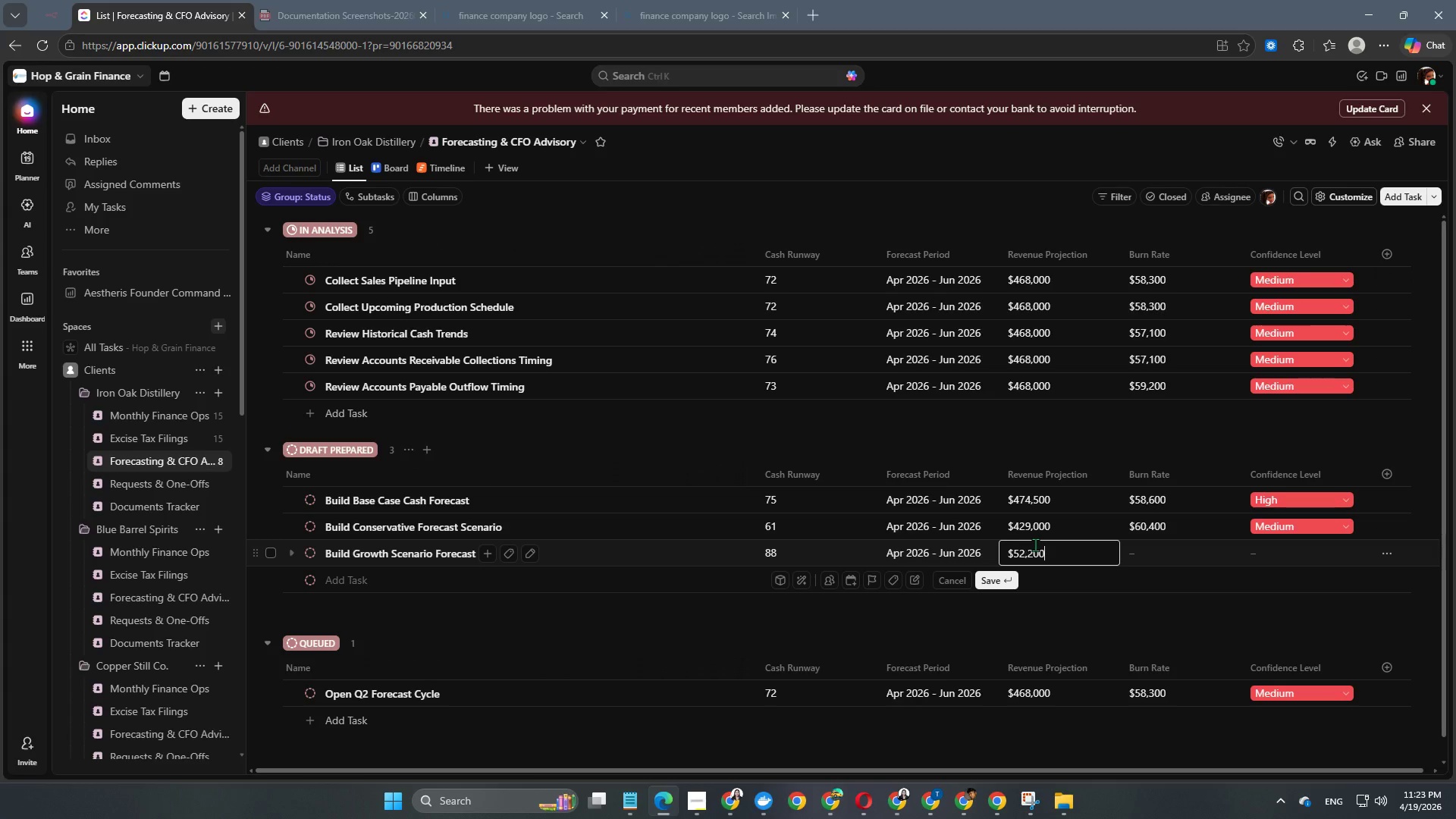 
key(Numpad0)
 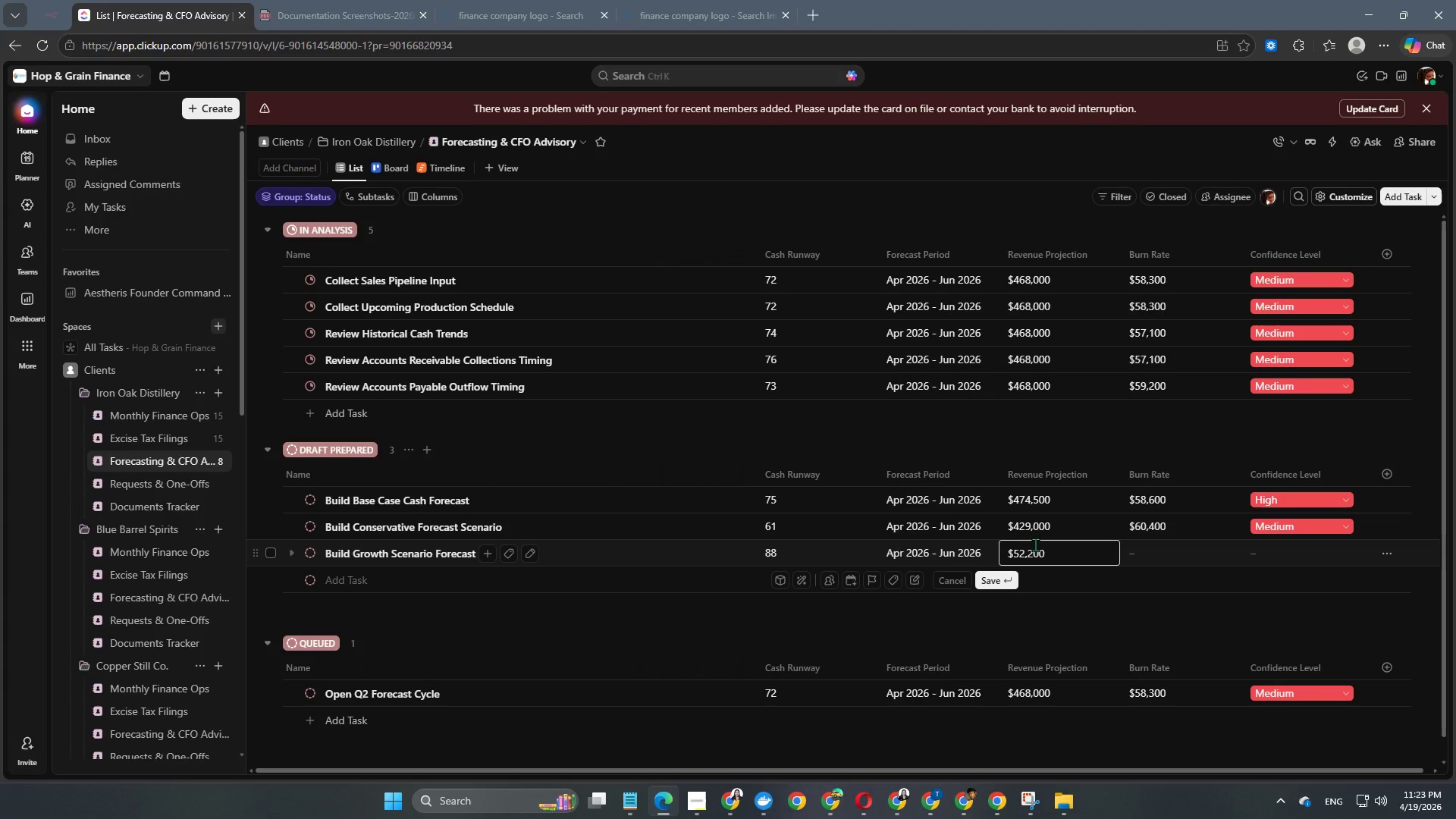 
key(Numpad0)
 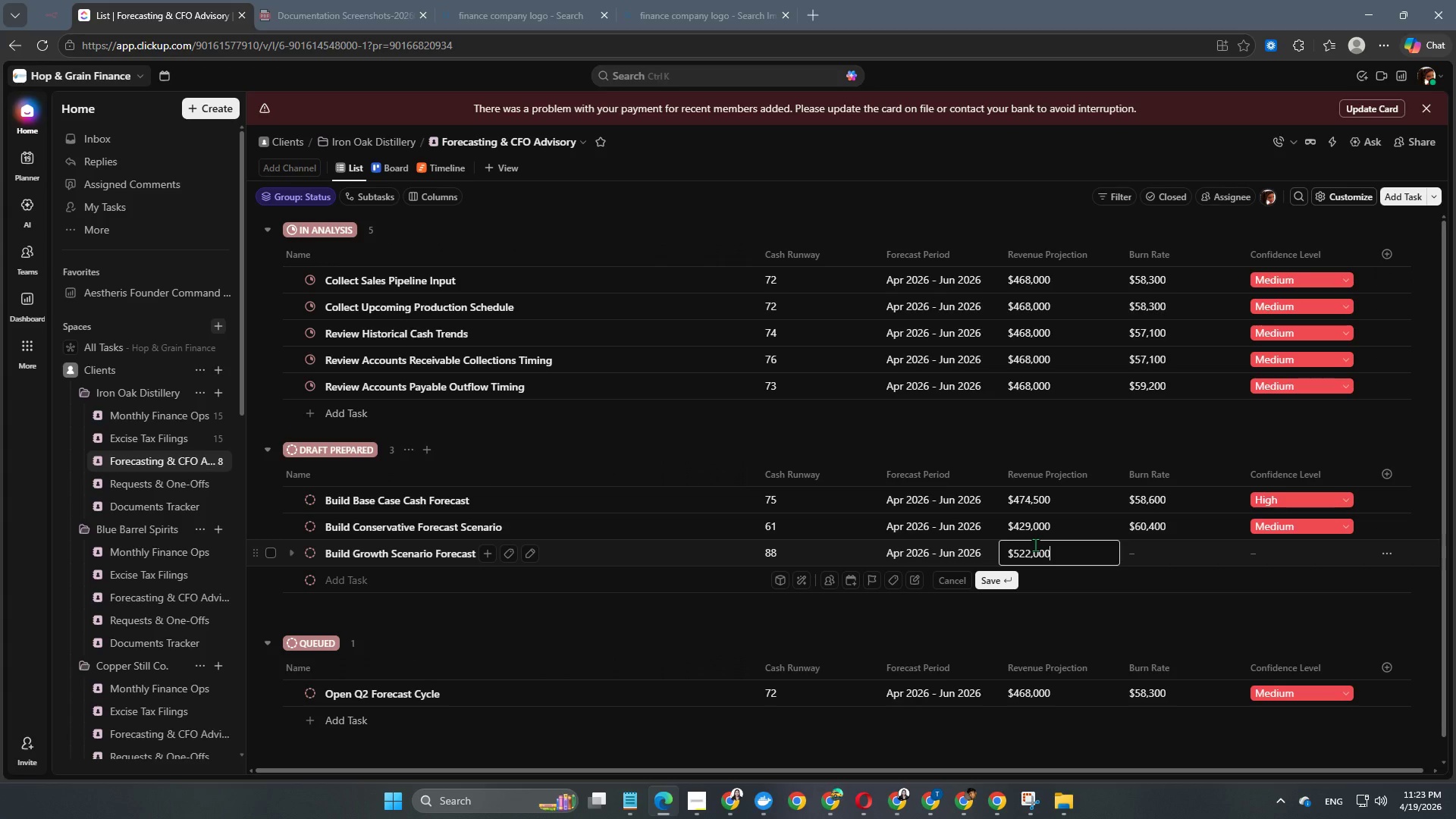 
key(NumpadEnter)
 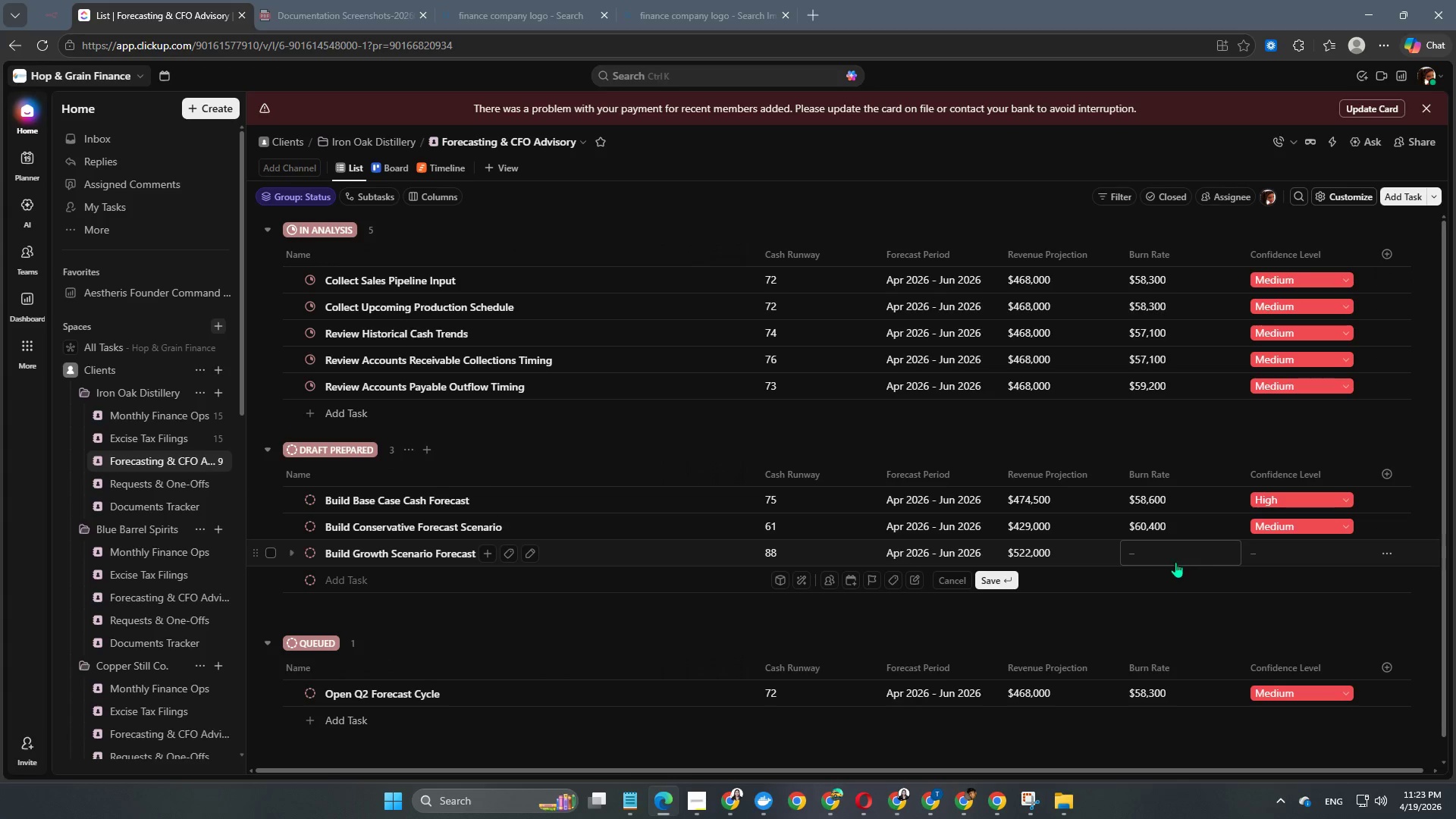 
left_click([1161, 560])
 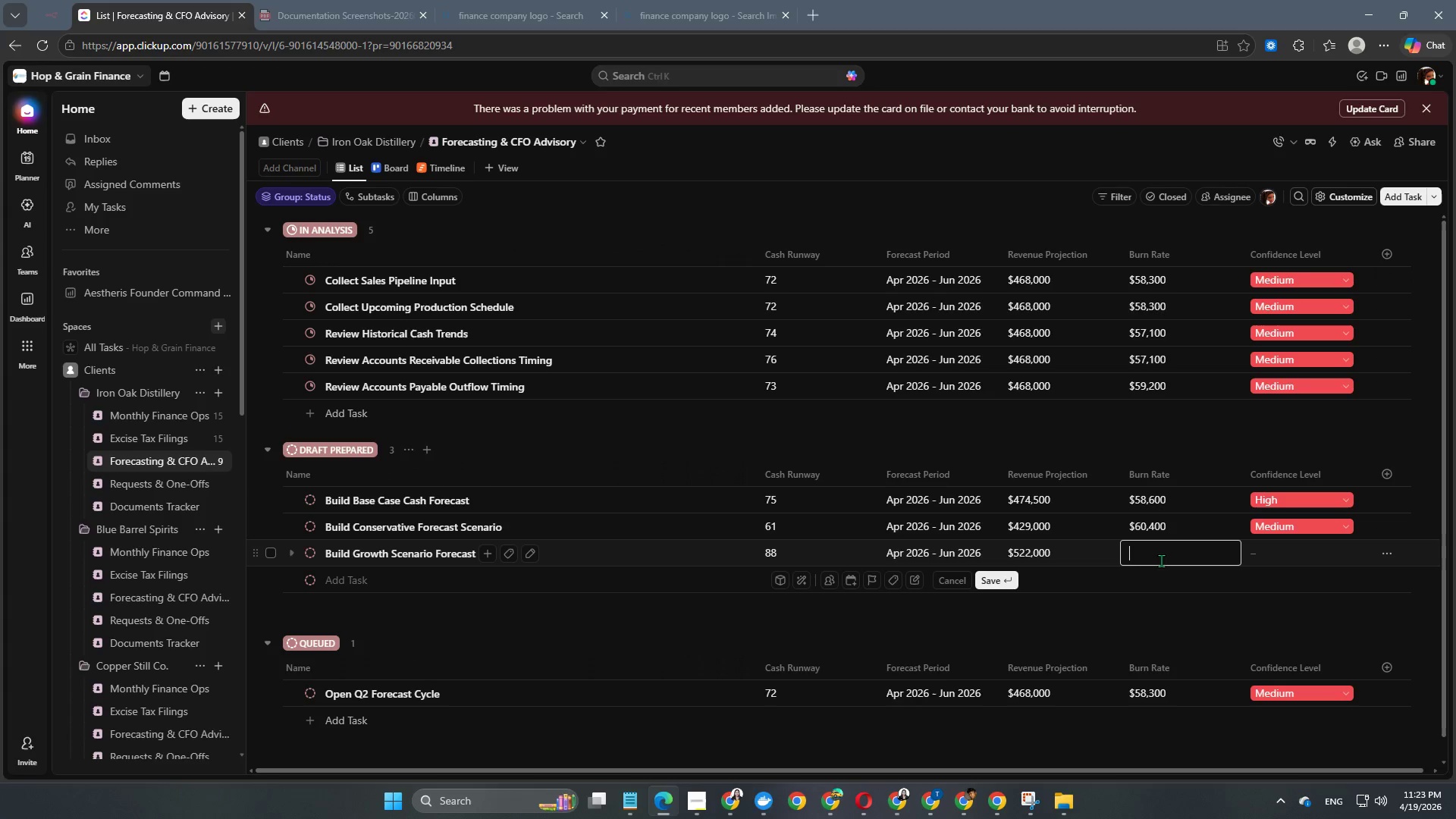 
key(Numpad6)
 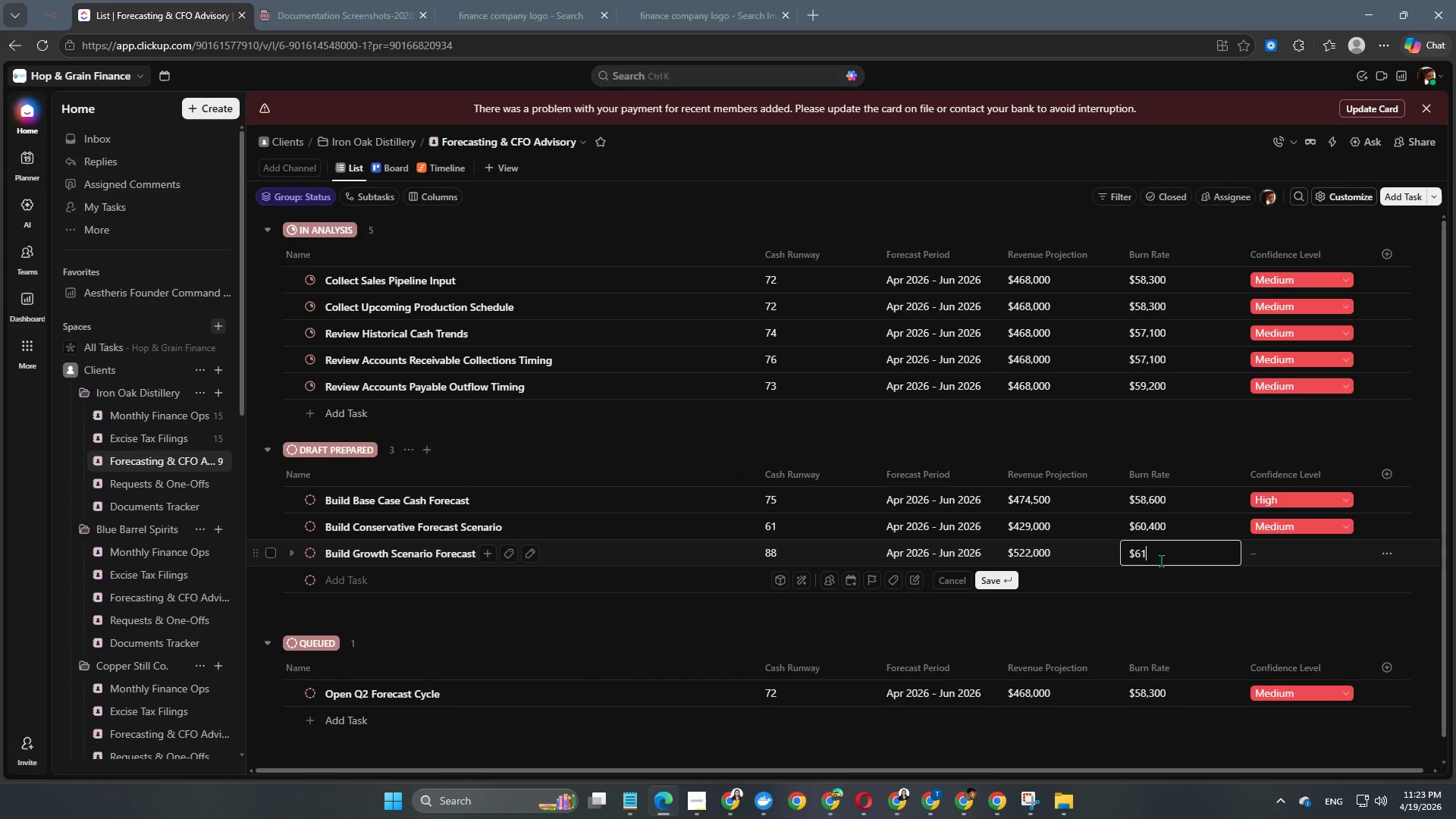 
key(Numpad1)
 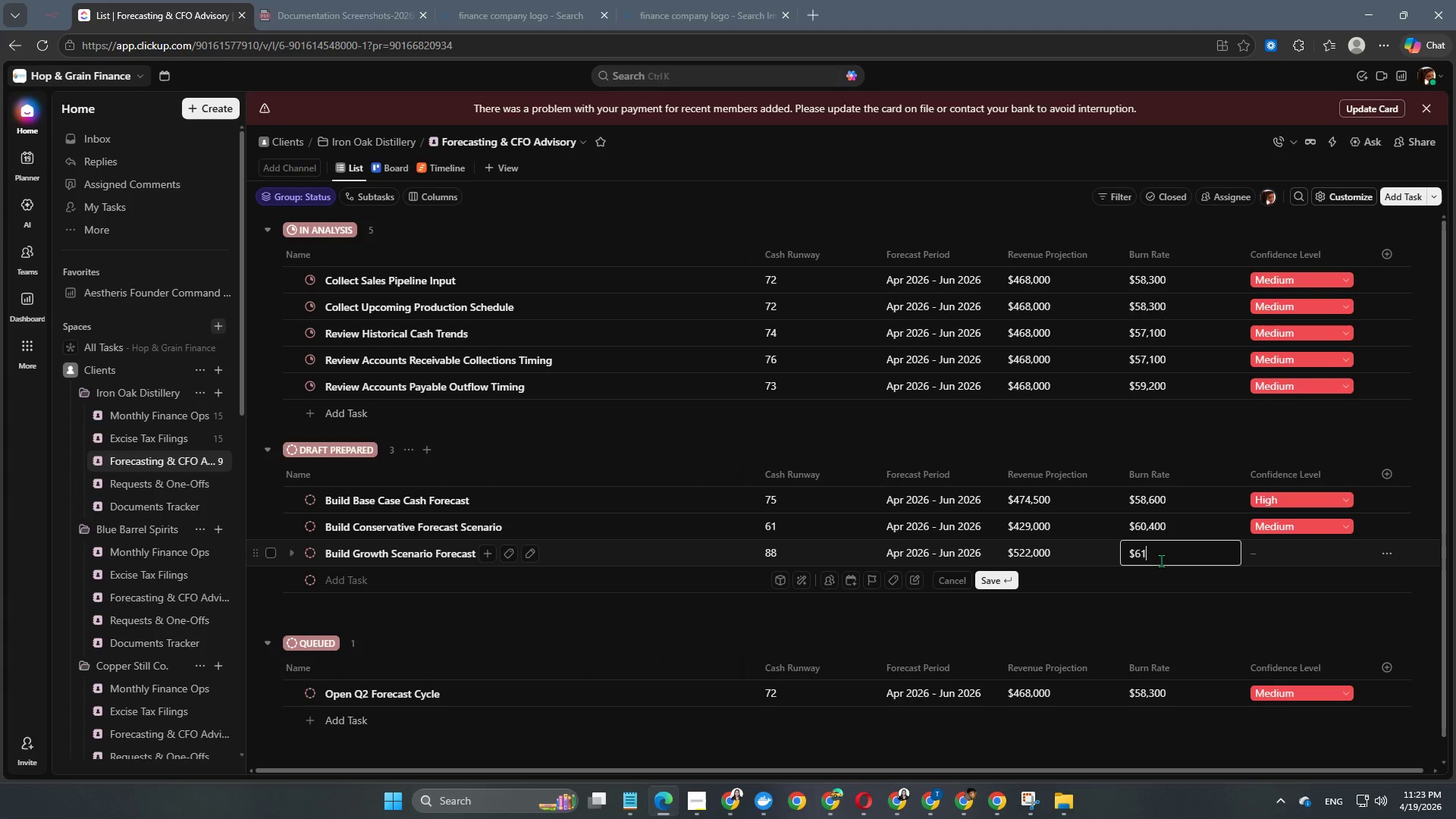 
key(Numpad5)
 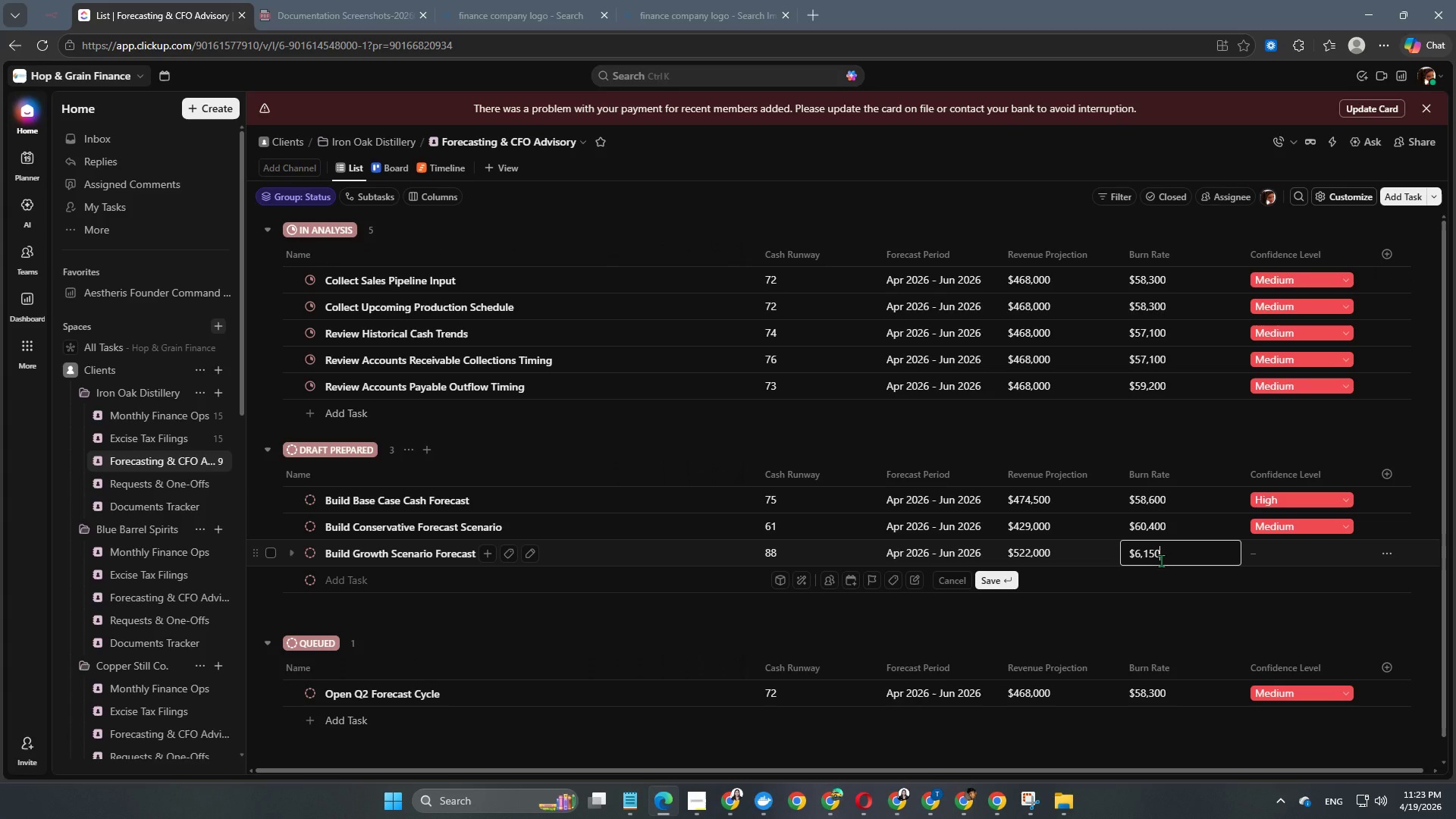 
key(Numpad0)
 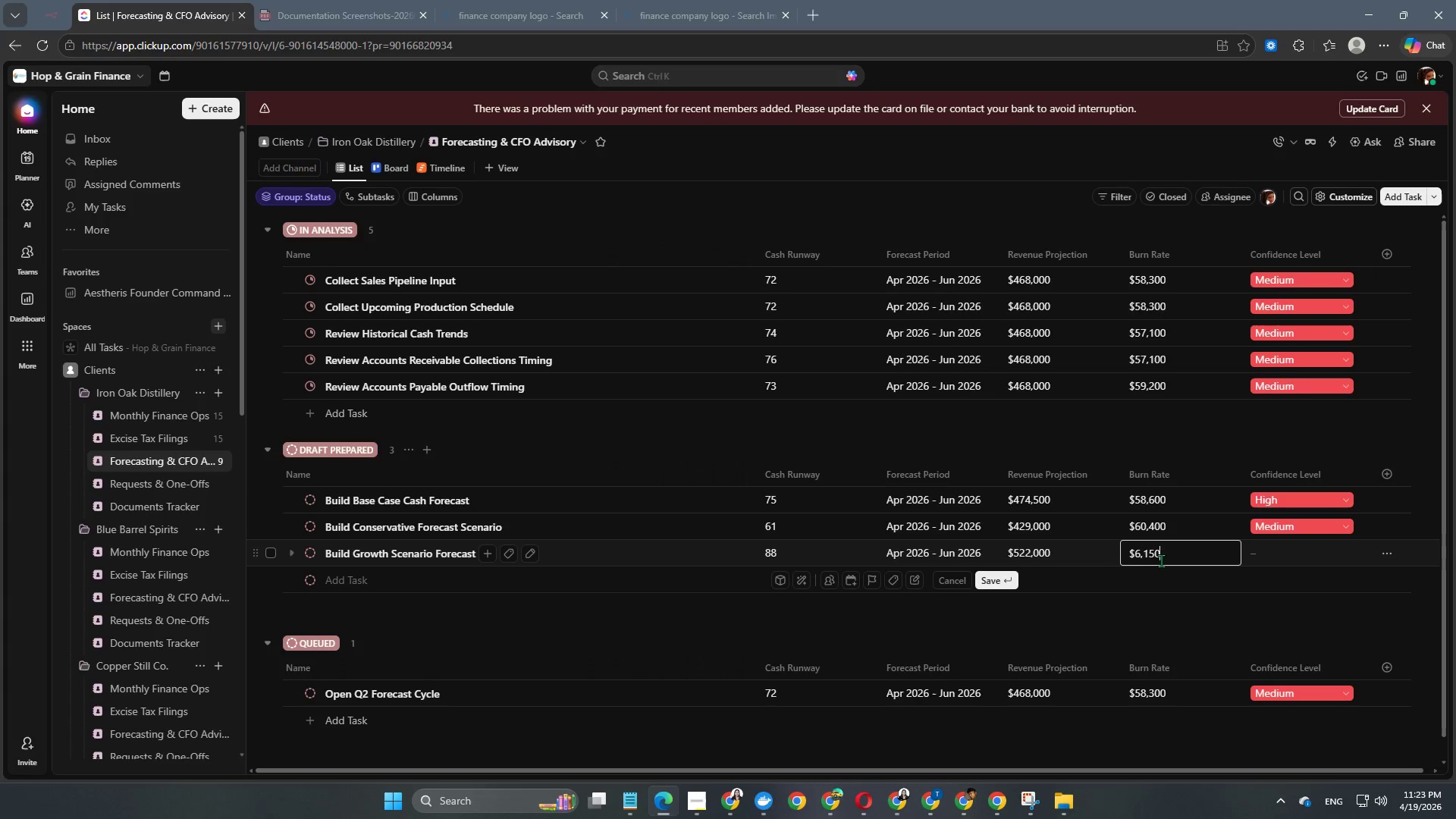 
key(Numpad0)
 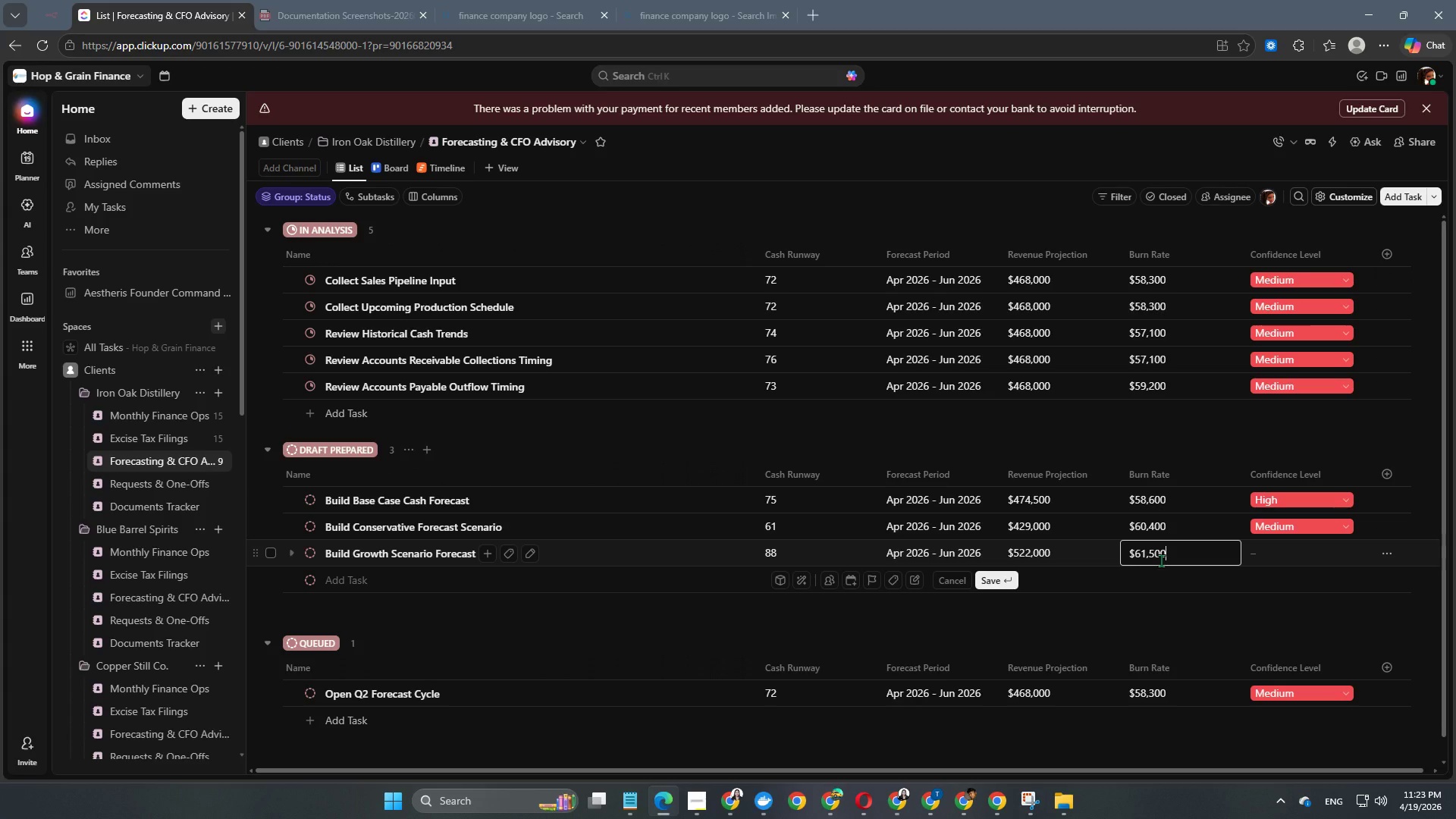 
key(NumpadEnter)
 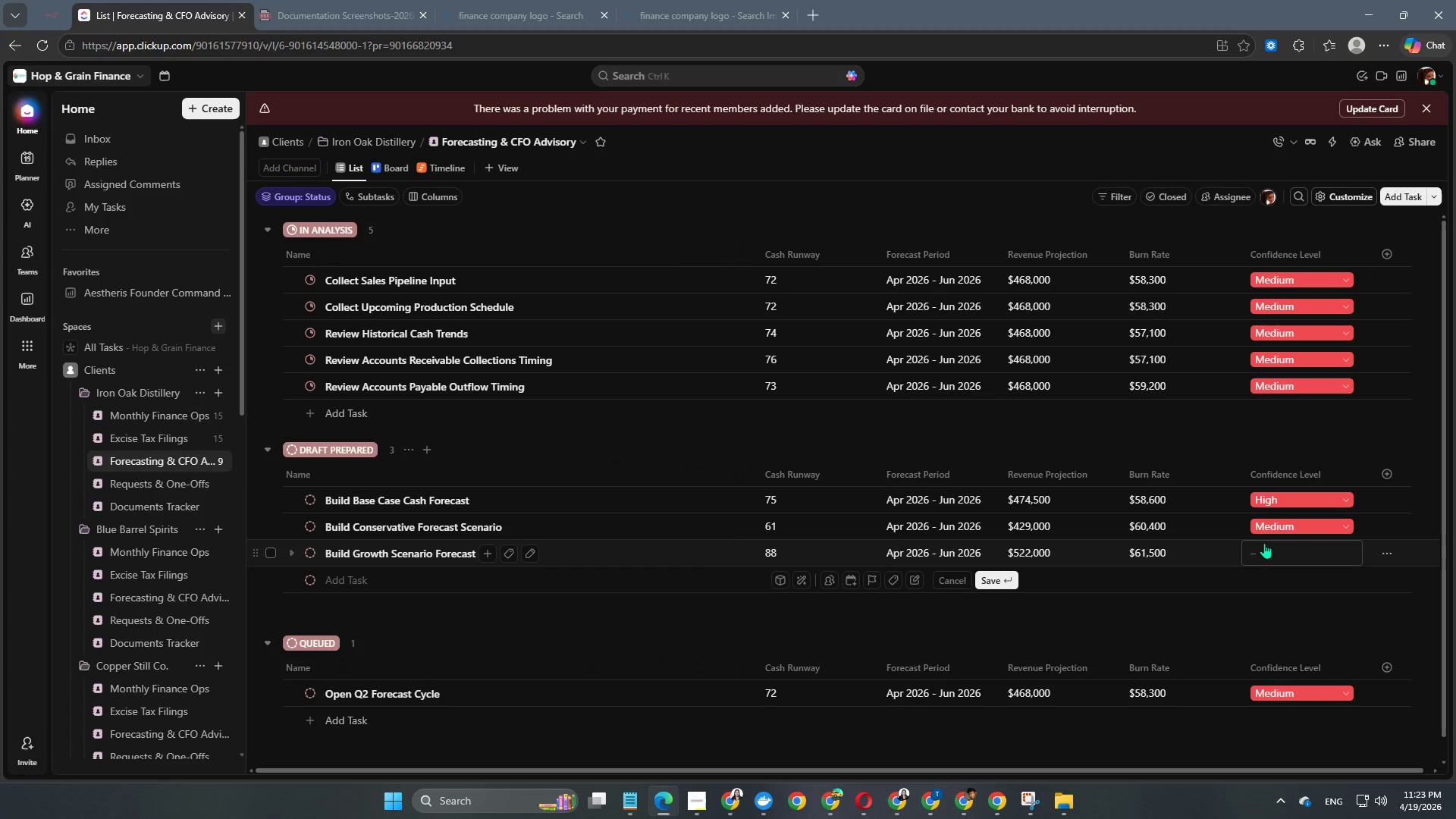 
left_click([1276, 556])
 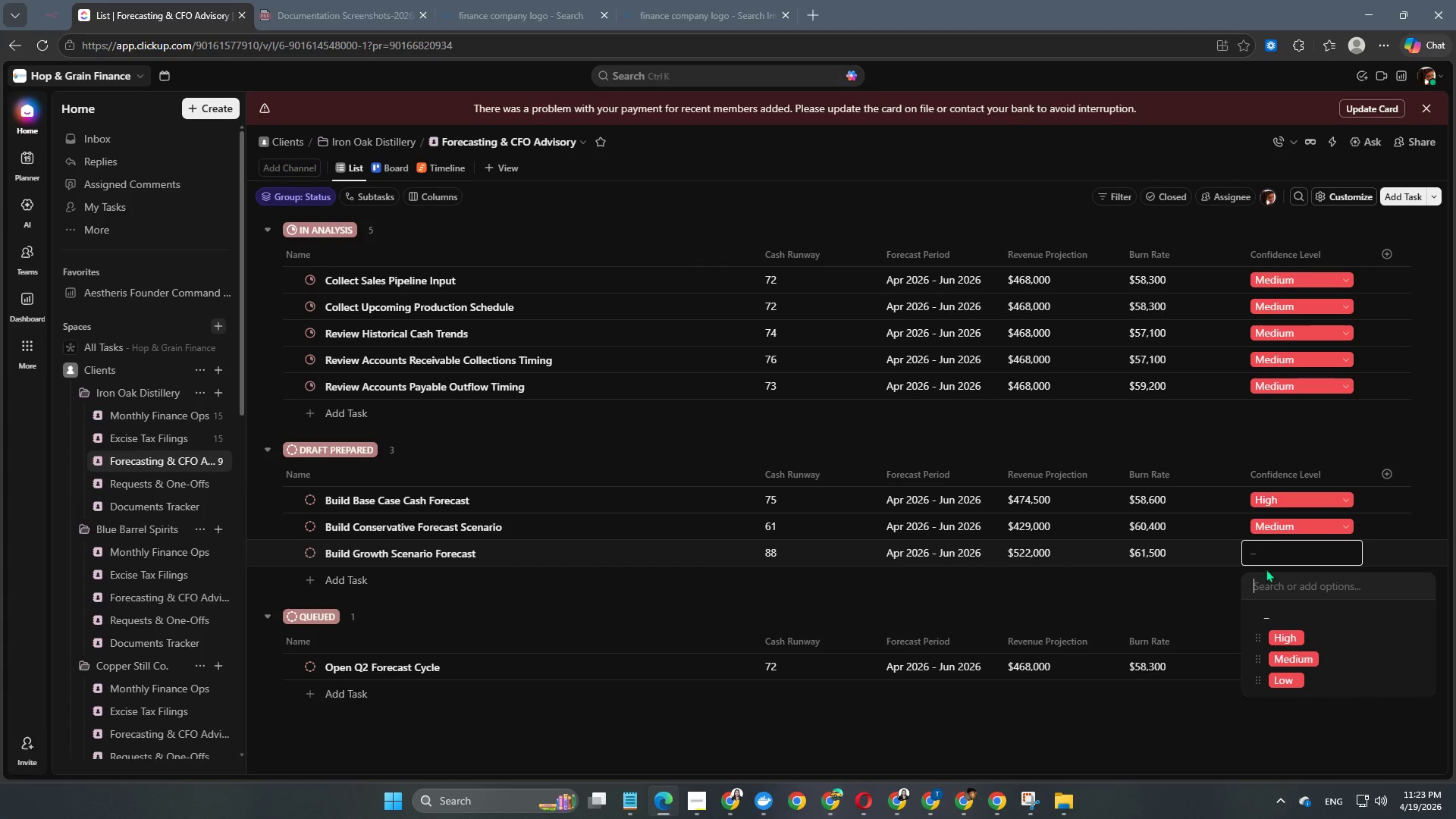 
left_click([1288, 659])
 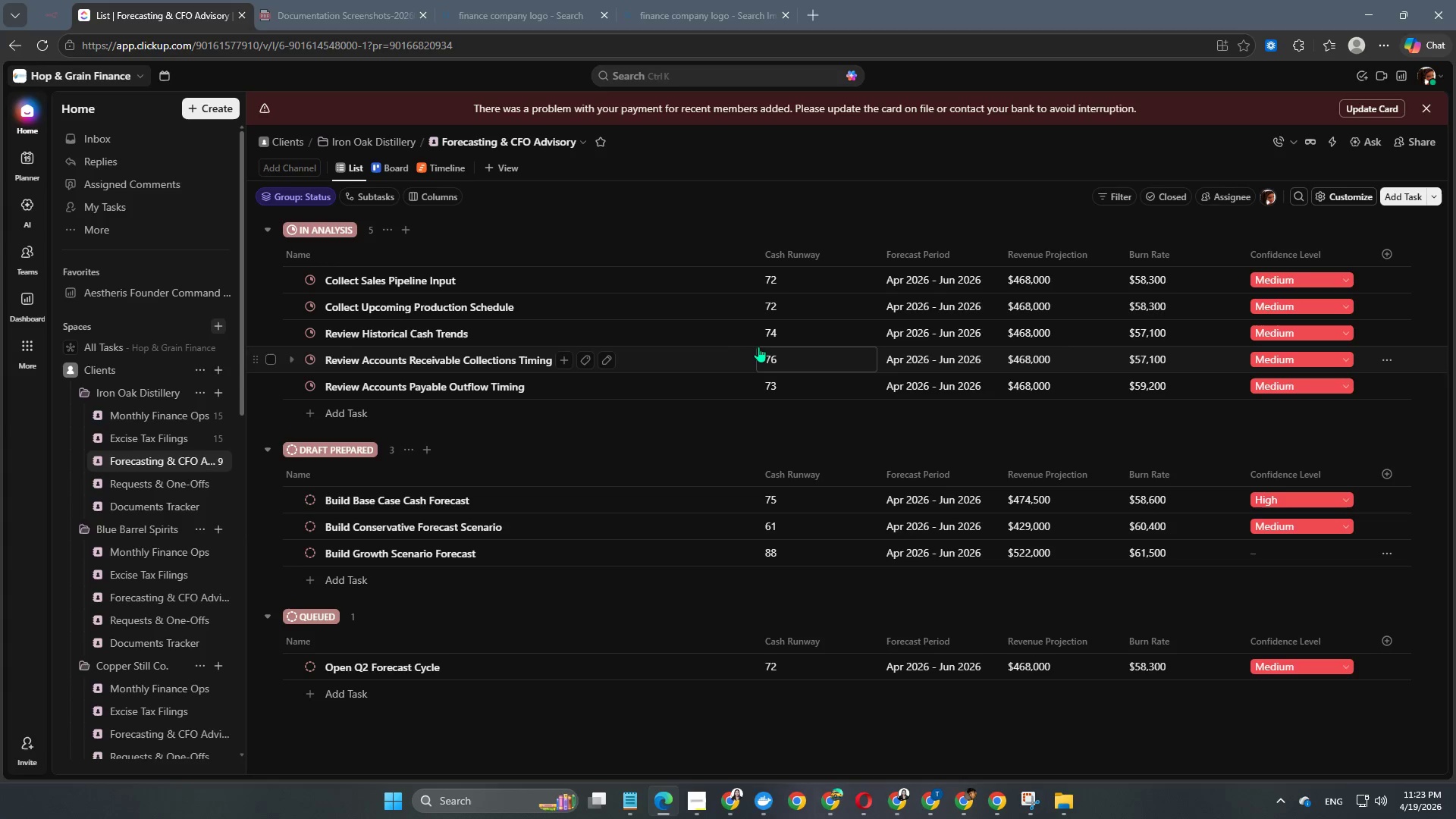 
left_click([346, 416])
 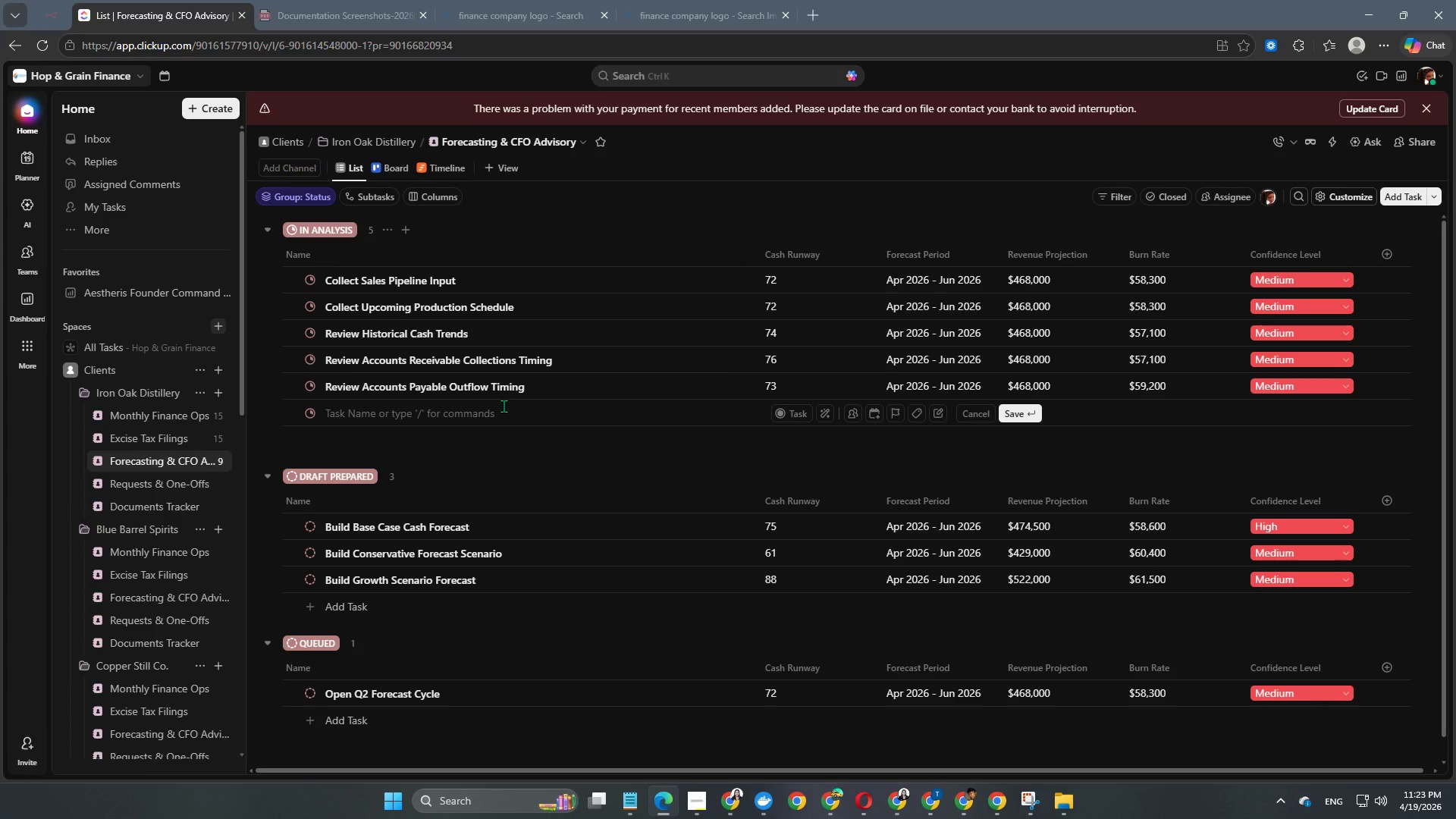 
type(Review Gross Margin OUtloo)
key(Backspace)
key(Backspace)
key(Backspace)
key(Backspace)
key(Backspace)
type(utlook)
 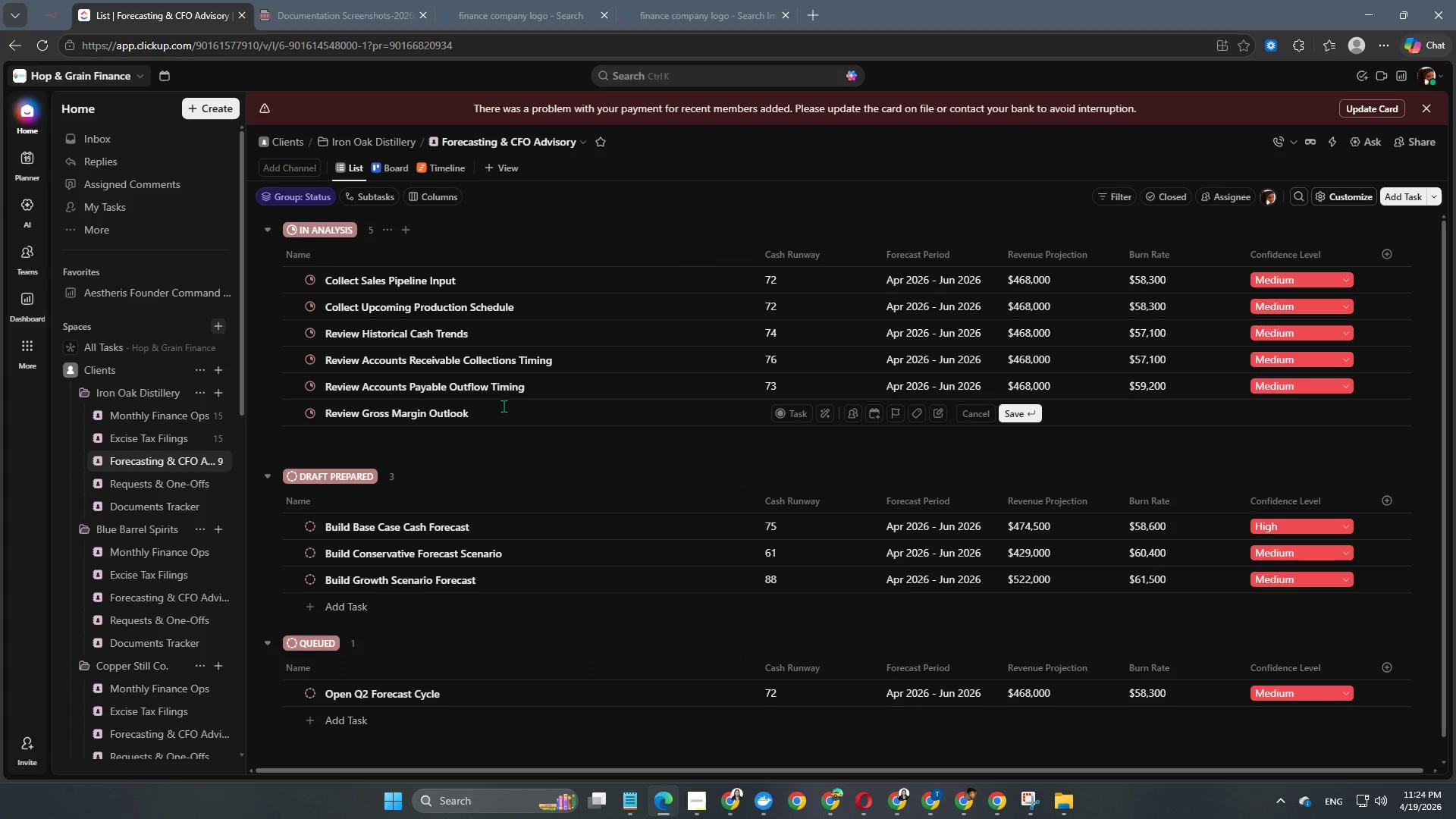 
key(Enter)
 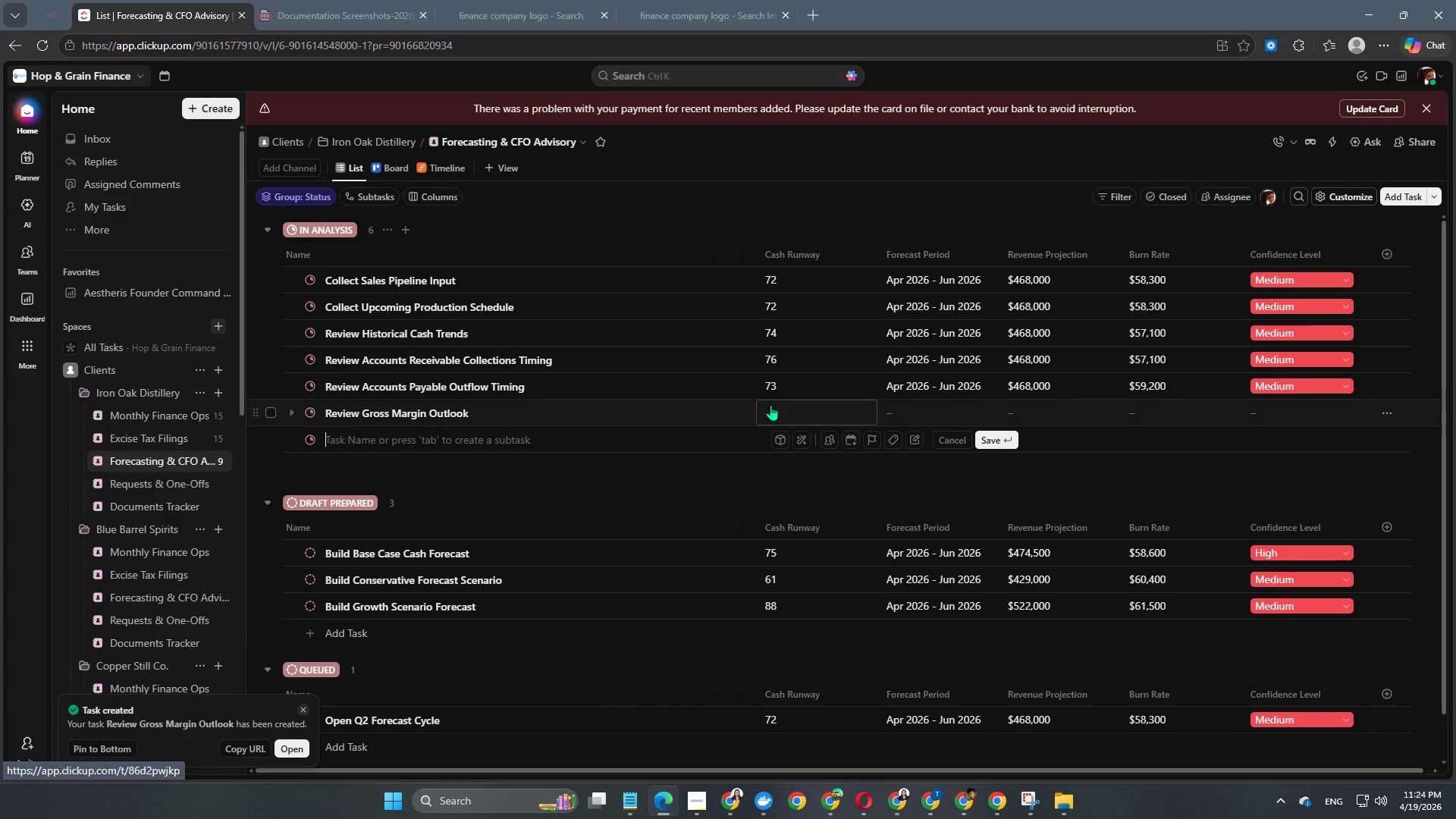 
left_click([767, 416])
 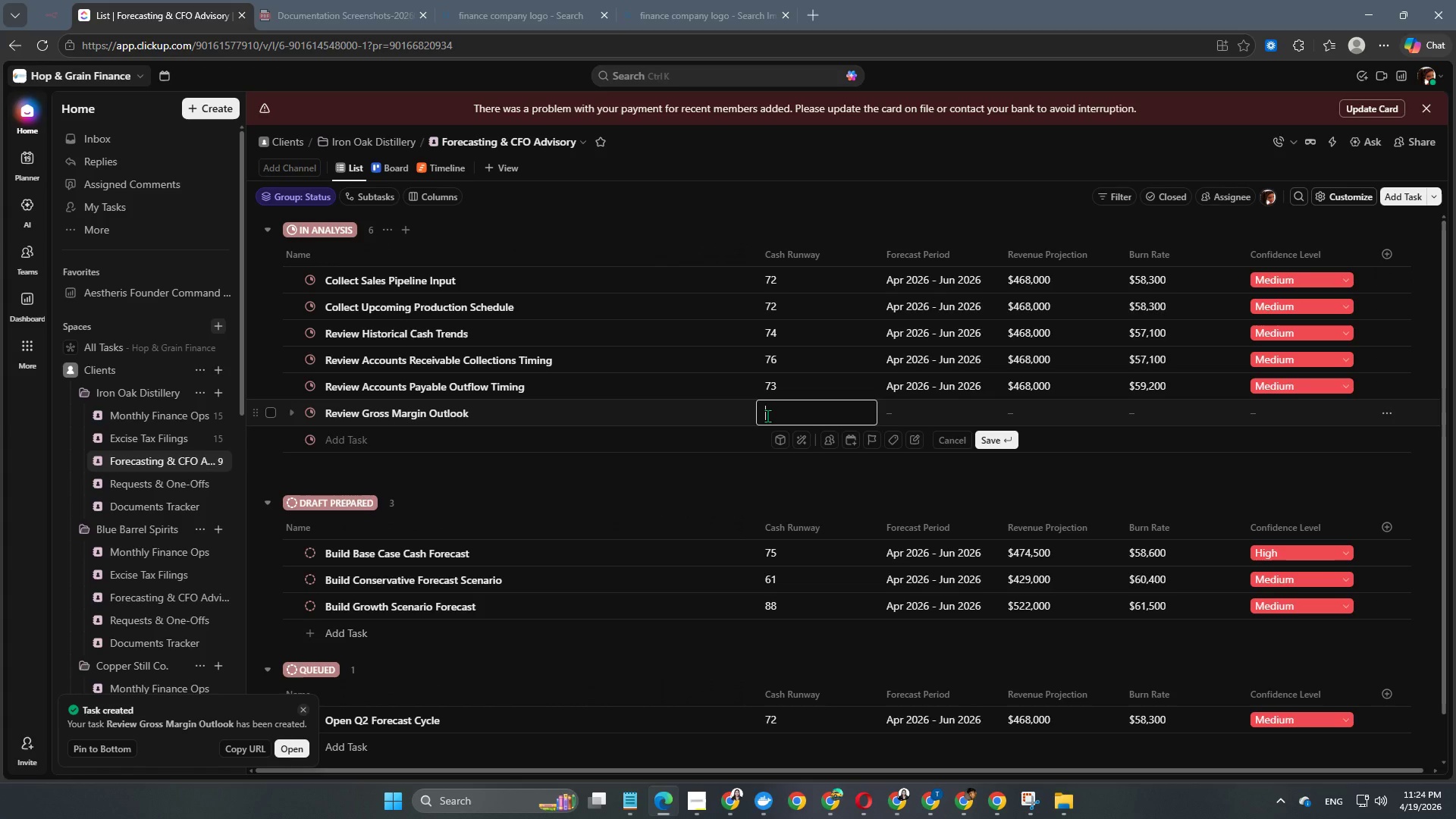 
key(Numpad7)
 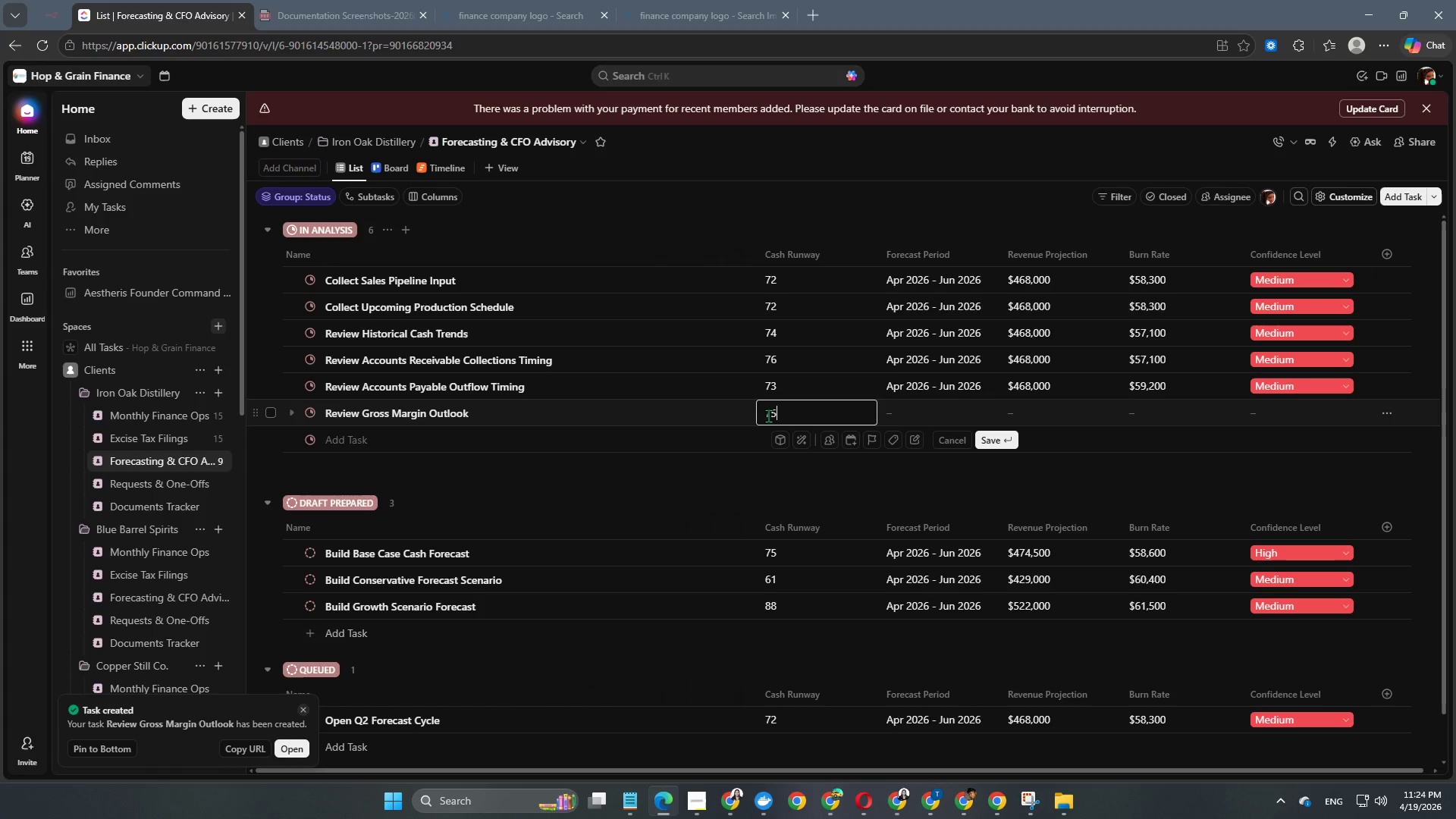 
key(Numpad5)
 